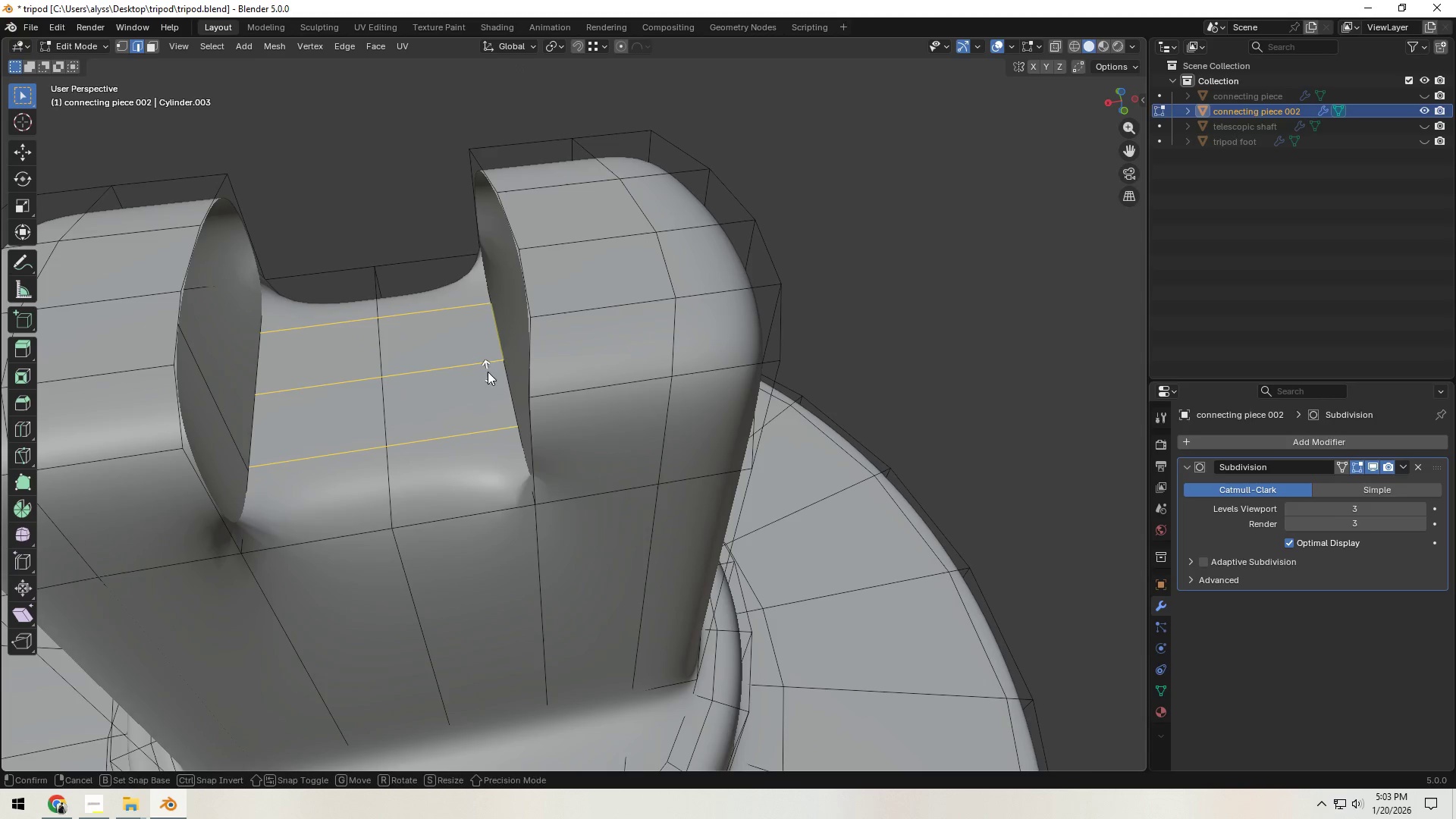 
left_click([488, 372])
 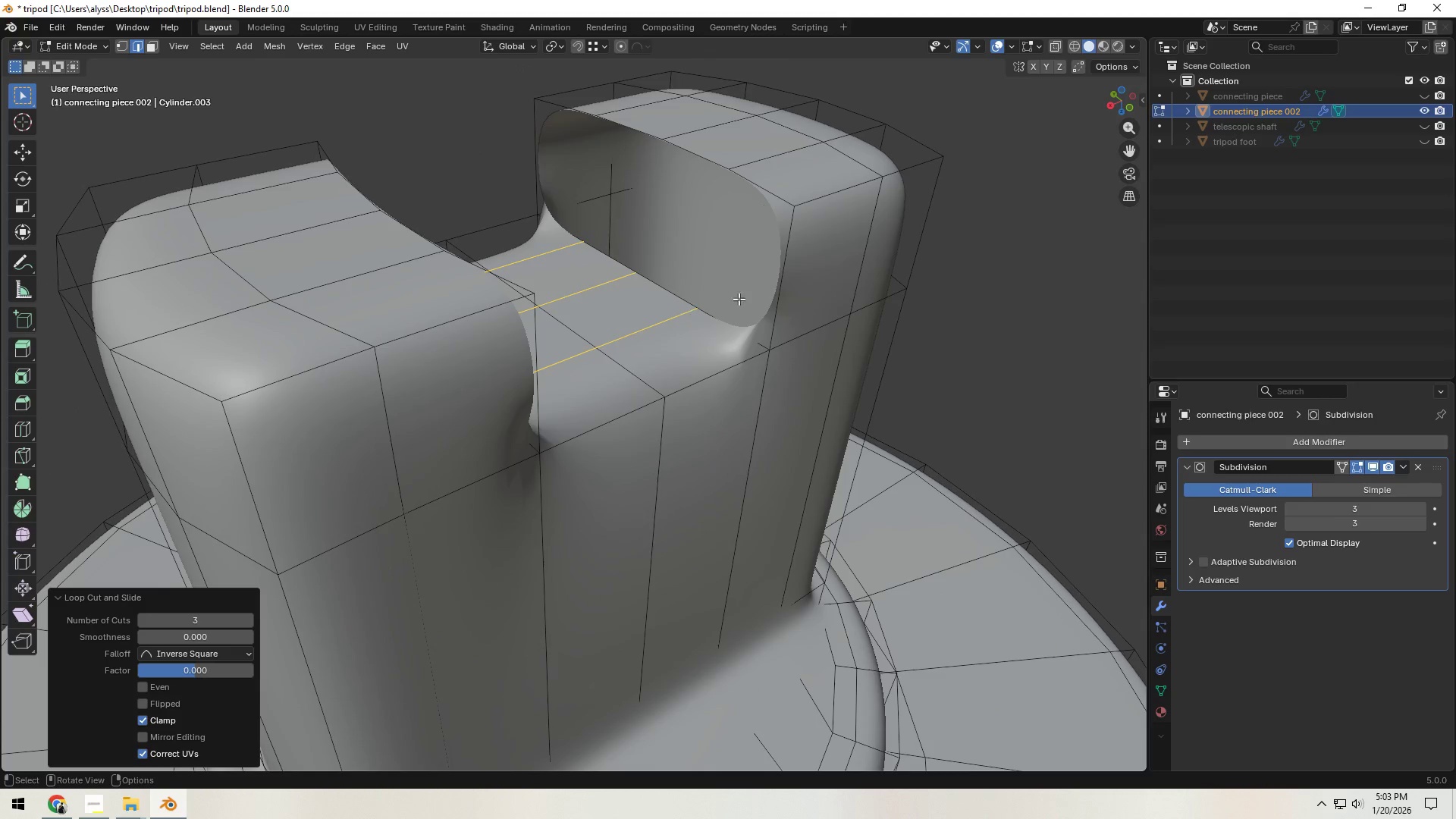 
right_click([488, 372])
 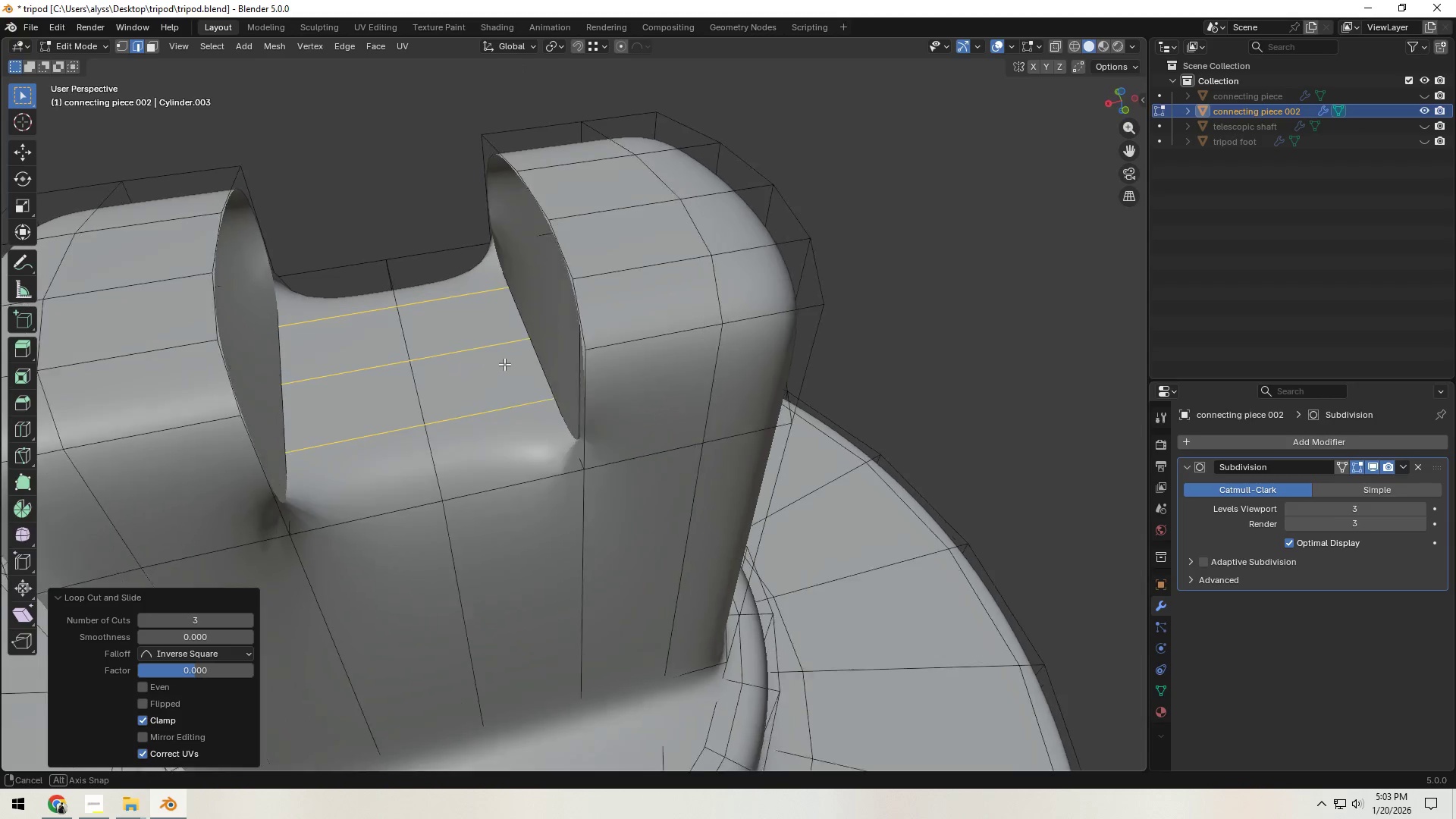 
left_click([788, 269])
 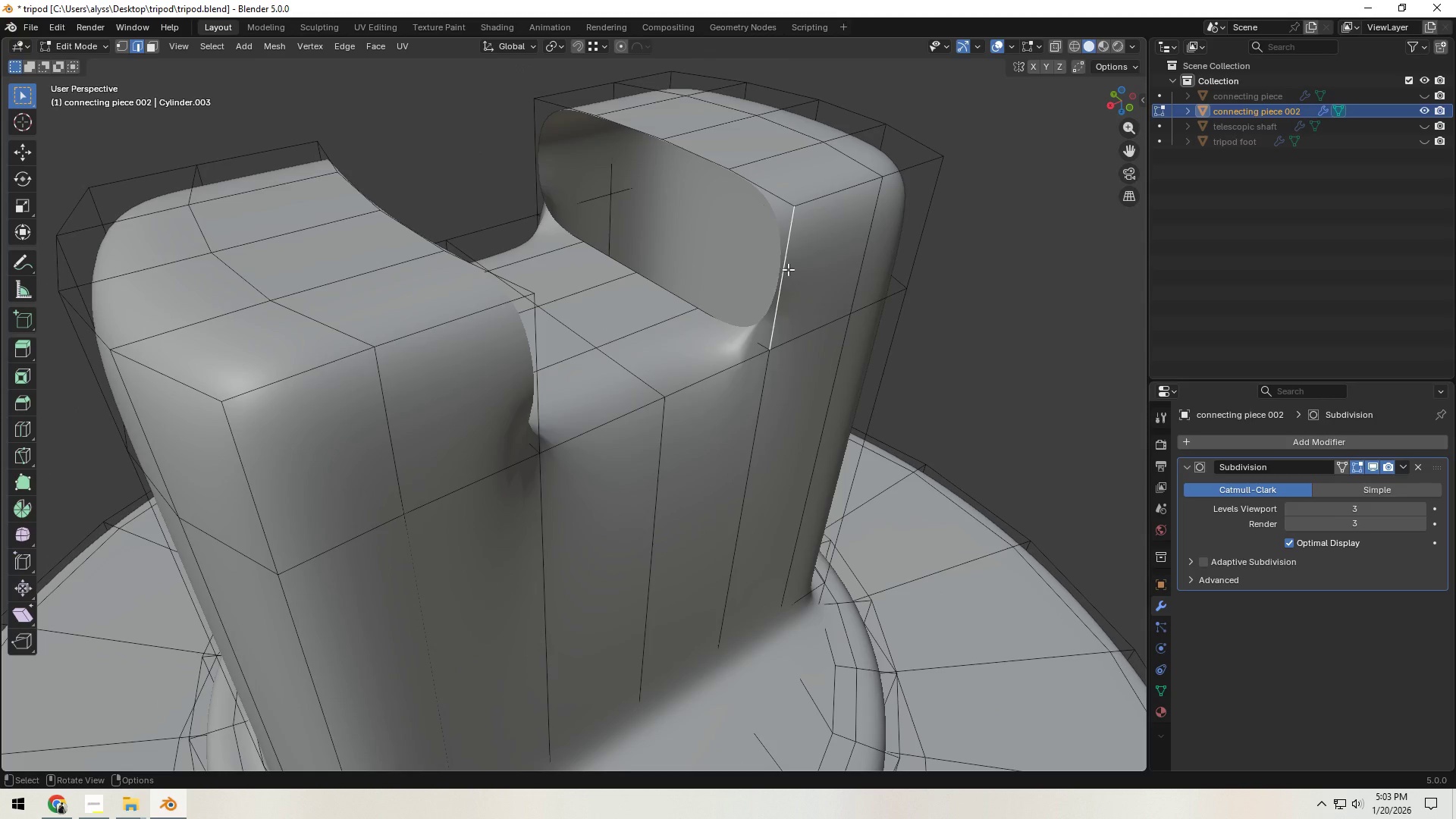 
type(ffff)
 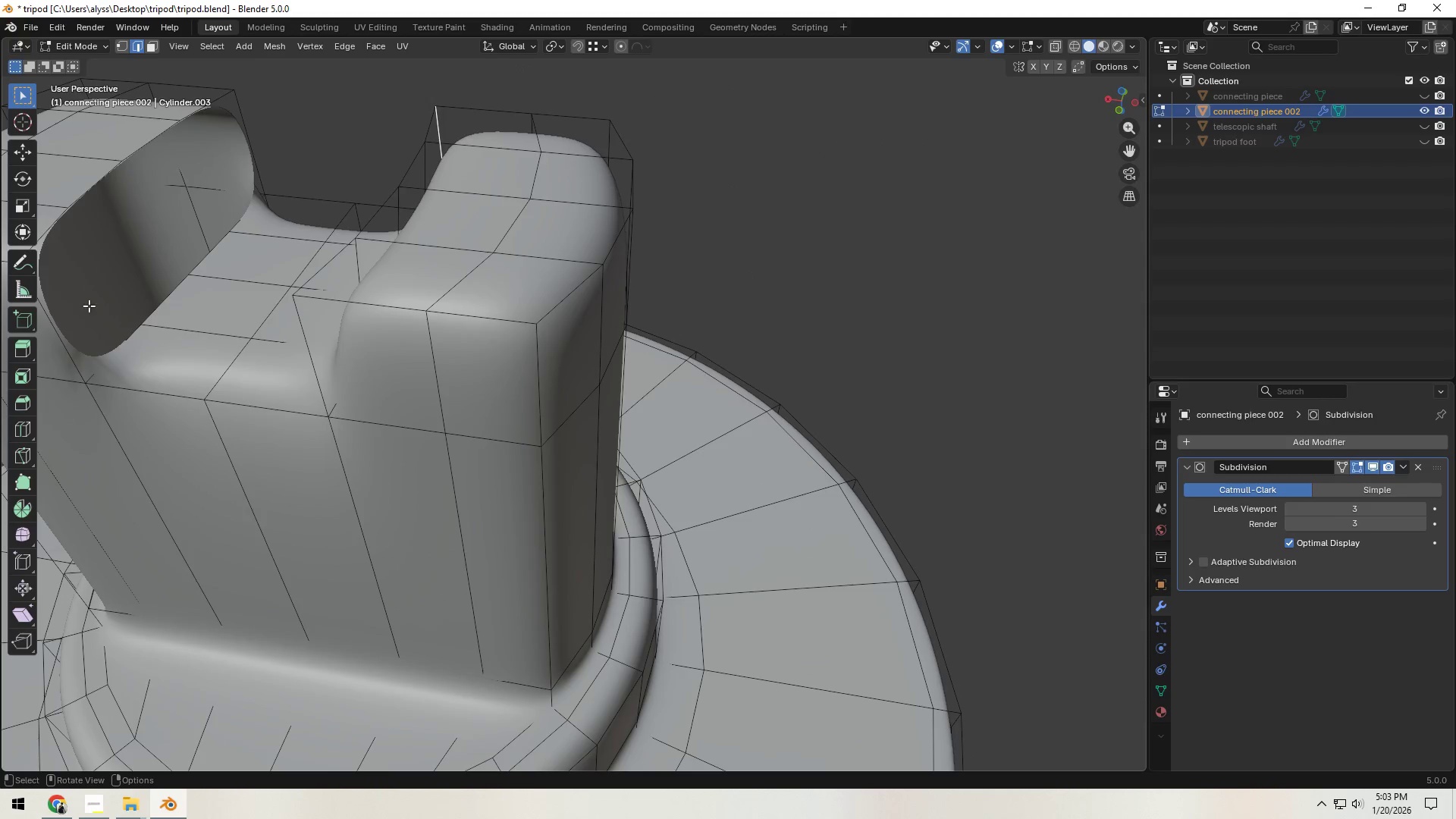 
left_click([67, 340])
 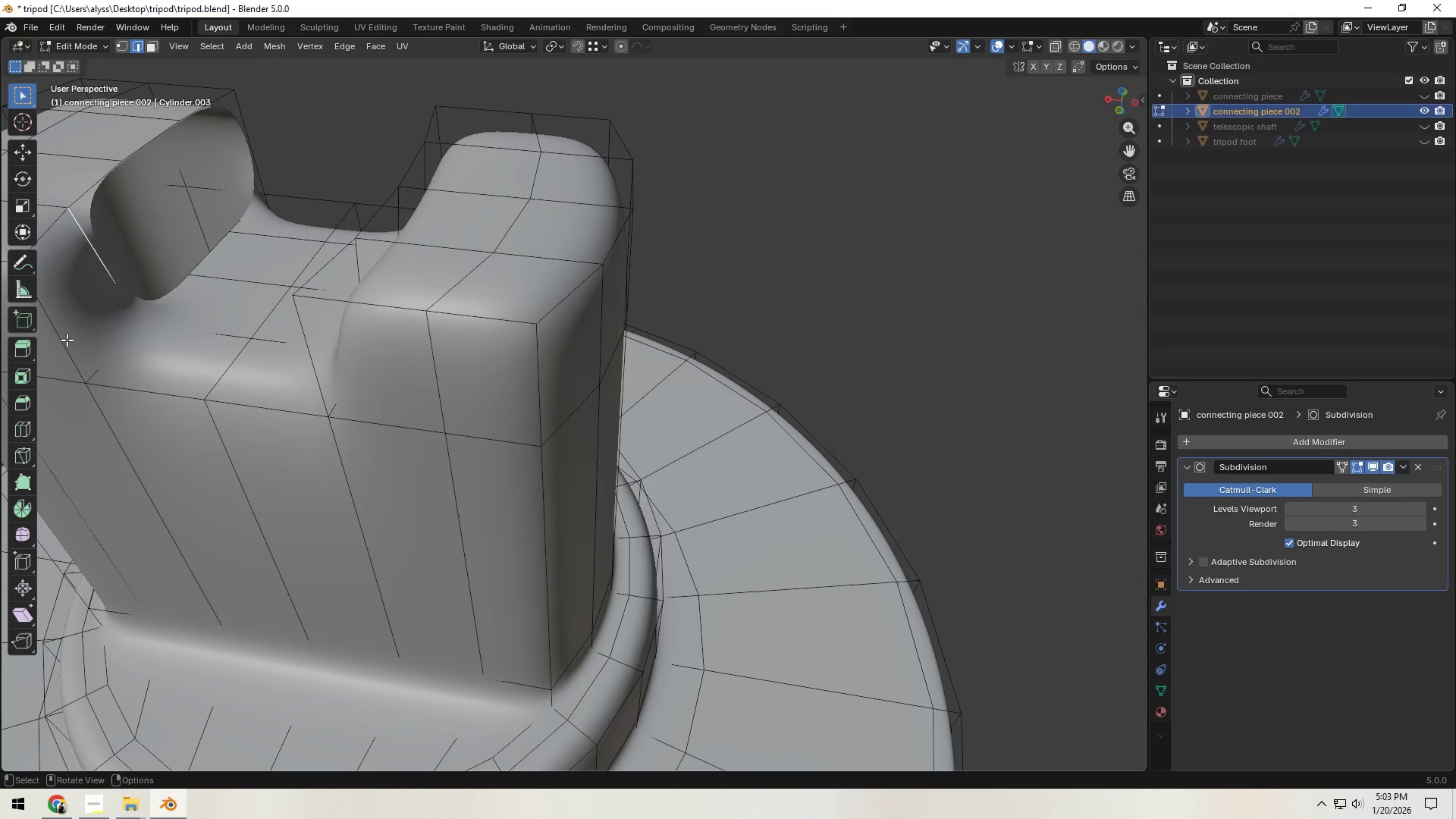 
type(fff)
 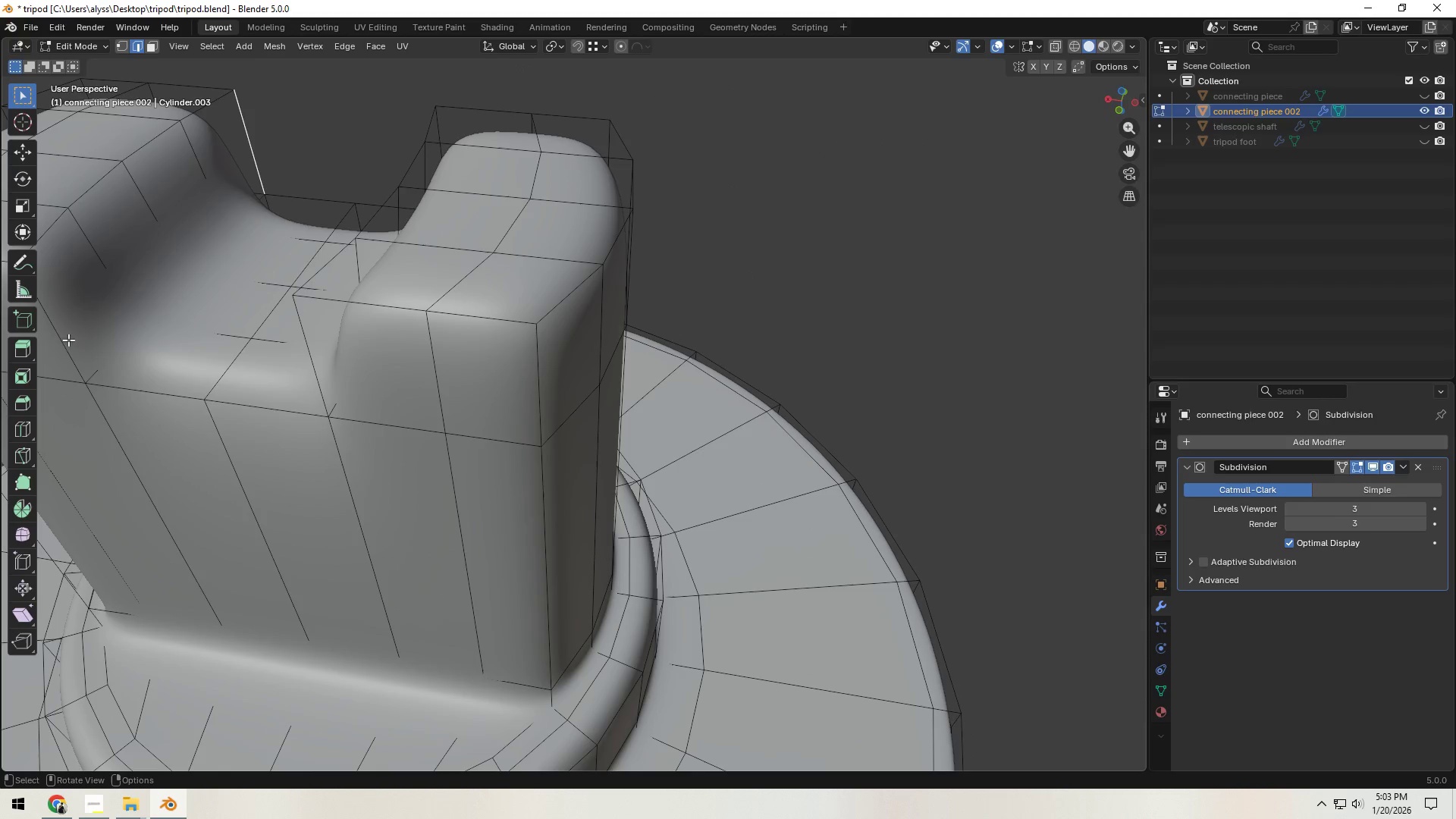 
key(F)
 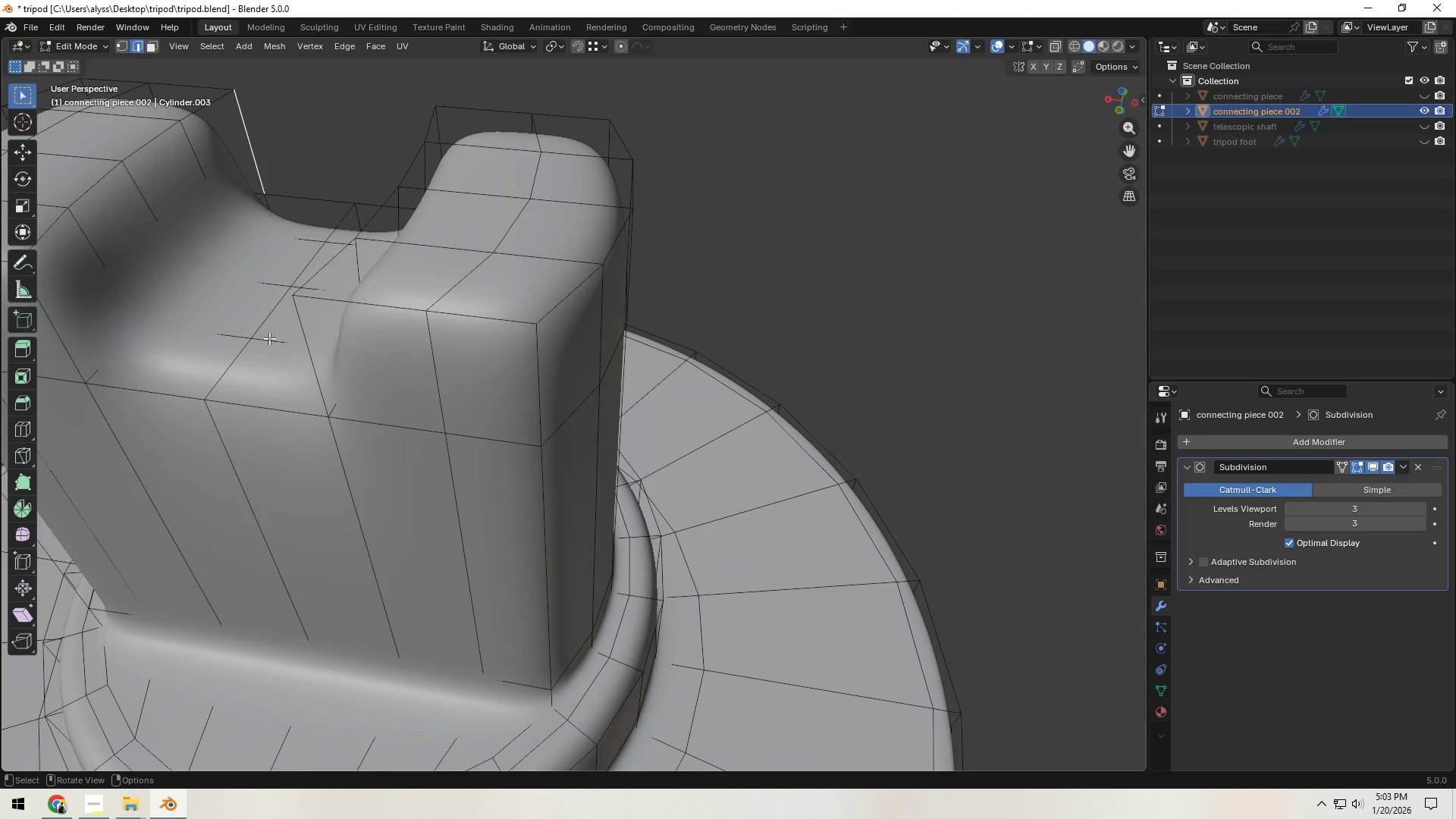 
scroll: coordinate [300, 339], scroll_direction: down, amount: 3.0
 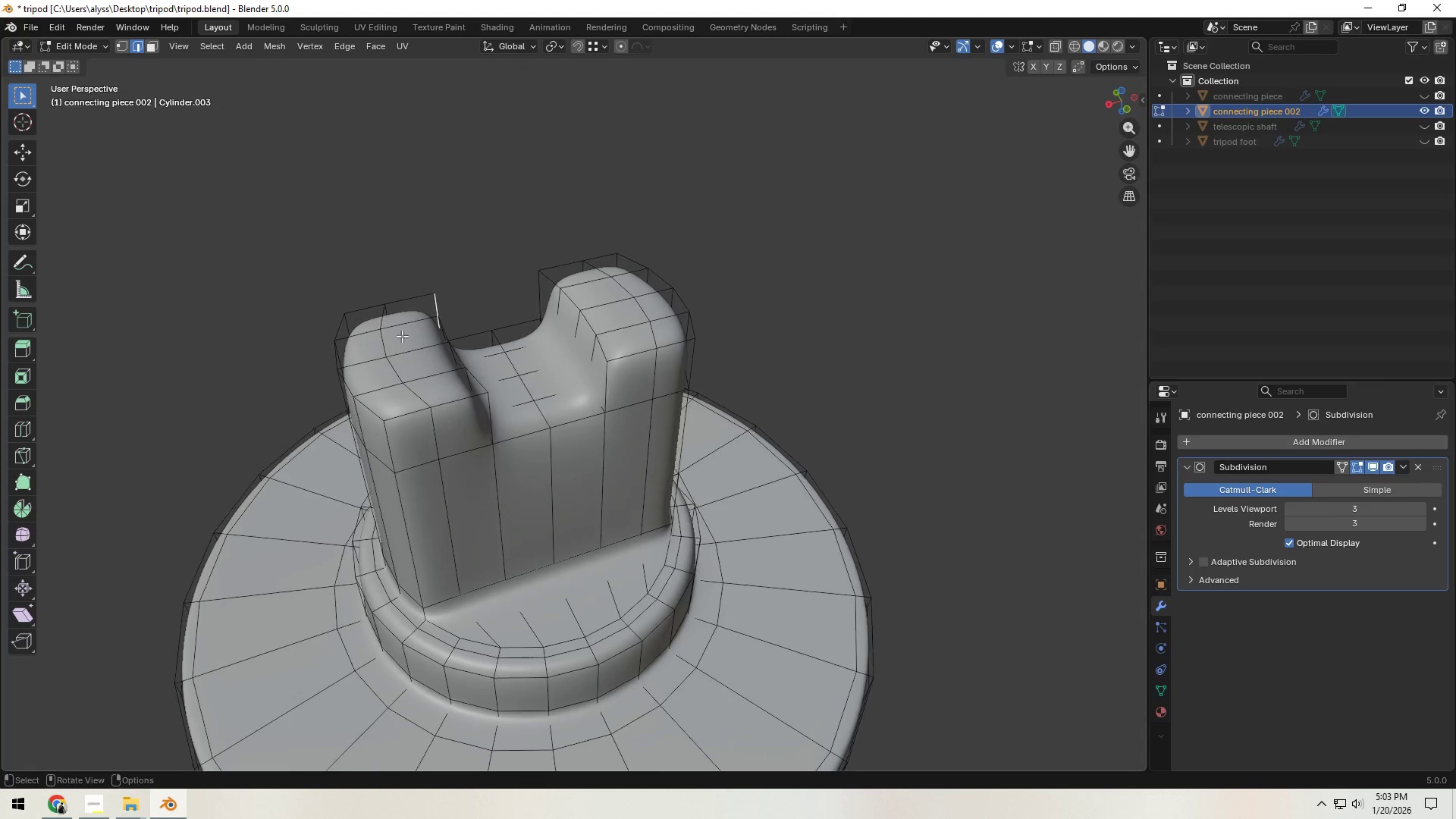 
key(Tab)
 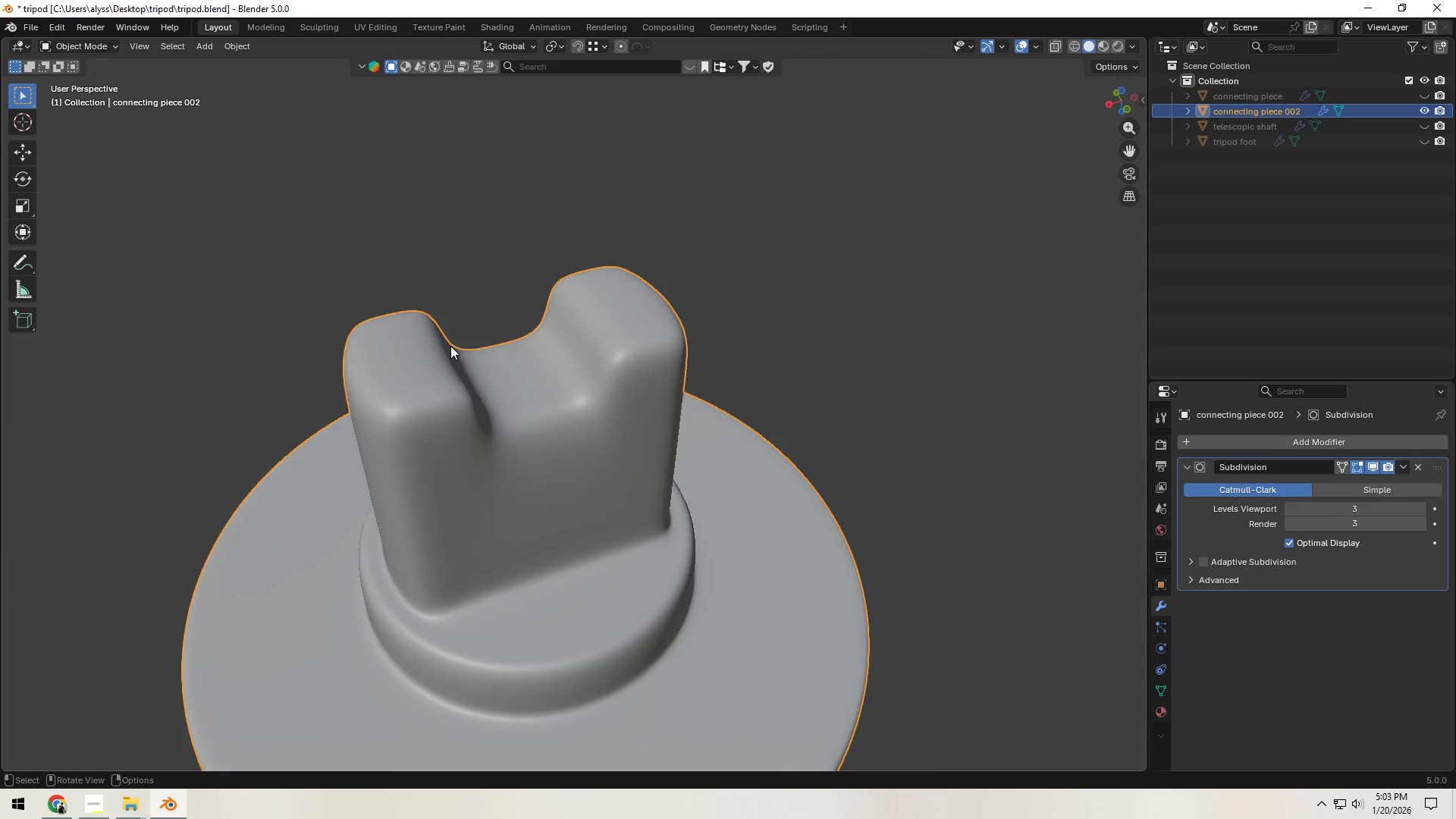 
scroll: coordinate [482, 350], scroll_direction: down, amount: 4.0
 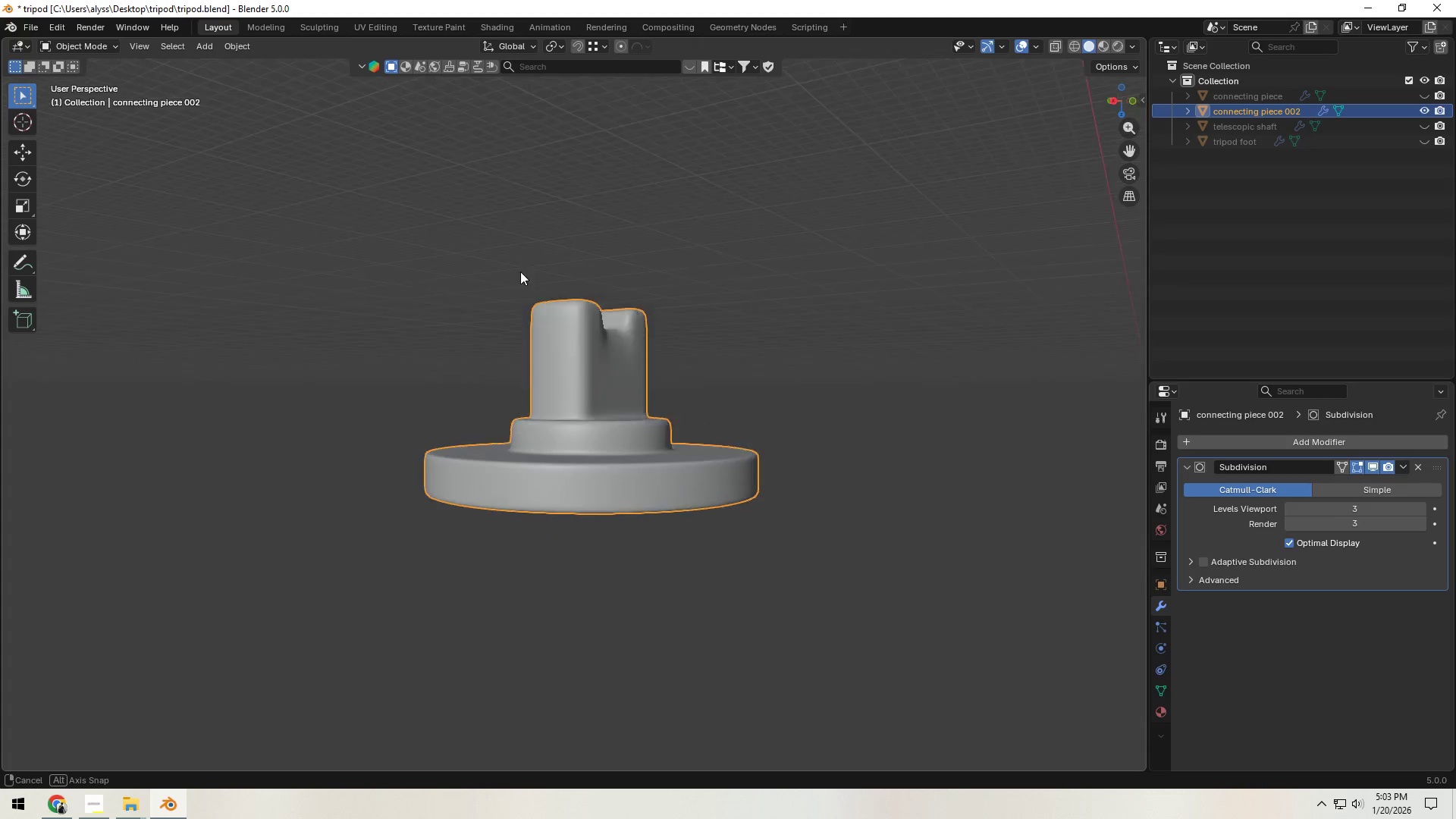 
key(Tab)
 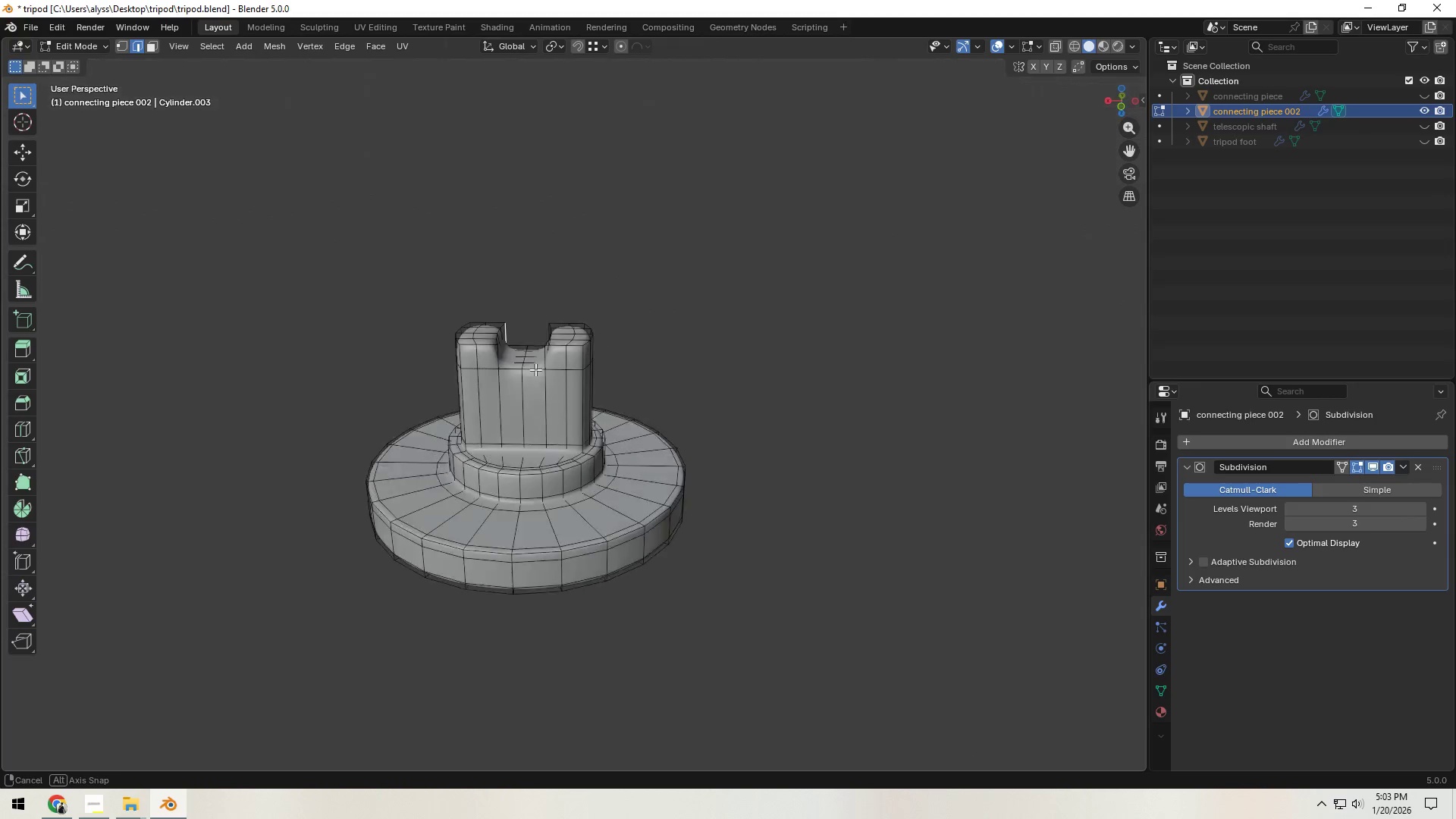 
scroll: coordinate [519, 403], scroll_direction: up, amount: 3.0
 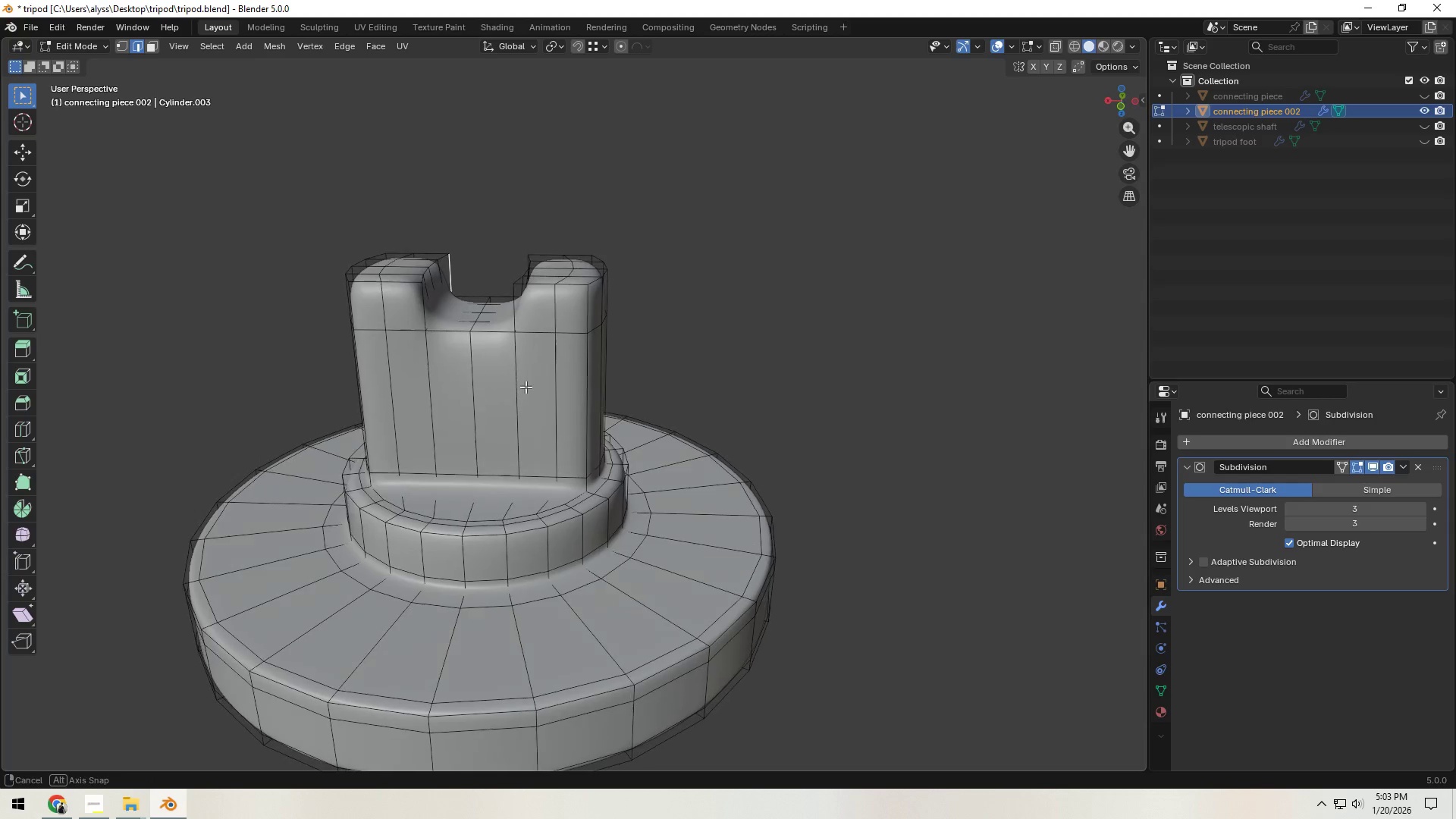 
type(`zzgz)
 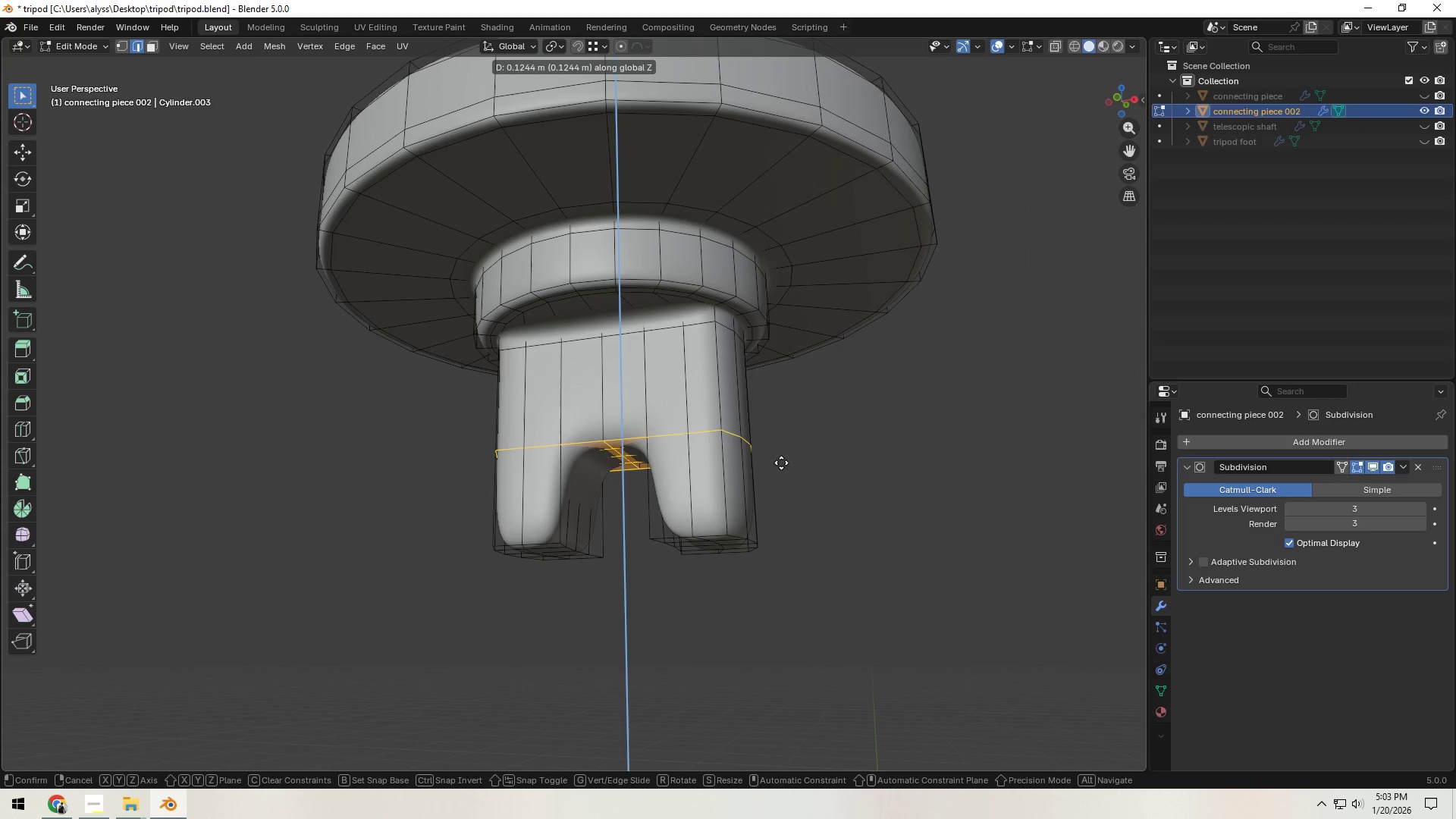 
left_click_drag(start_coordinate=[575, 494], to_coordinate=[756, 531])
 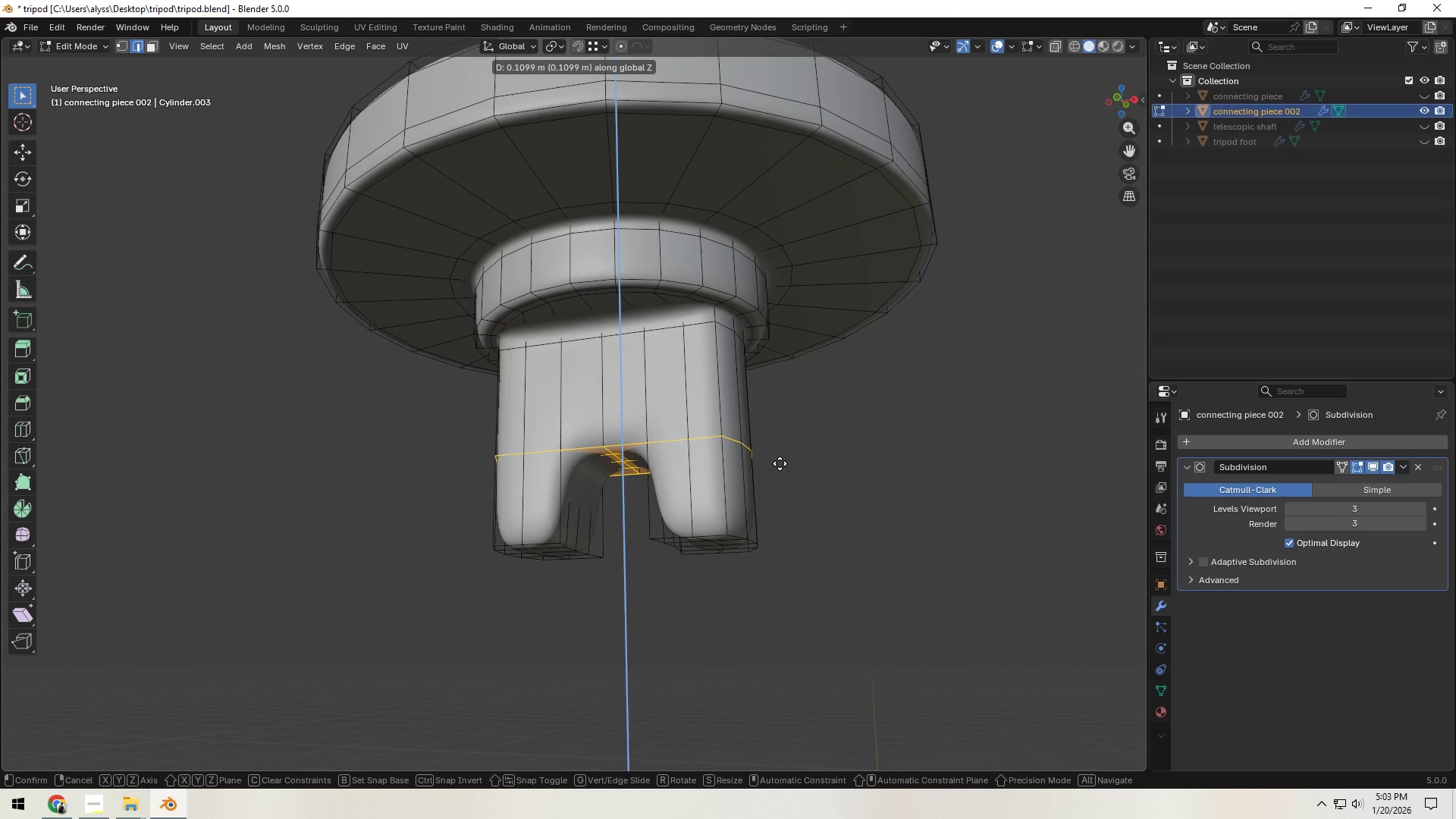 
left_click([782, 446])
 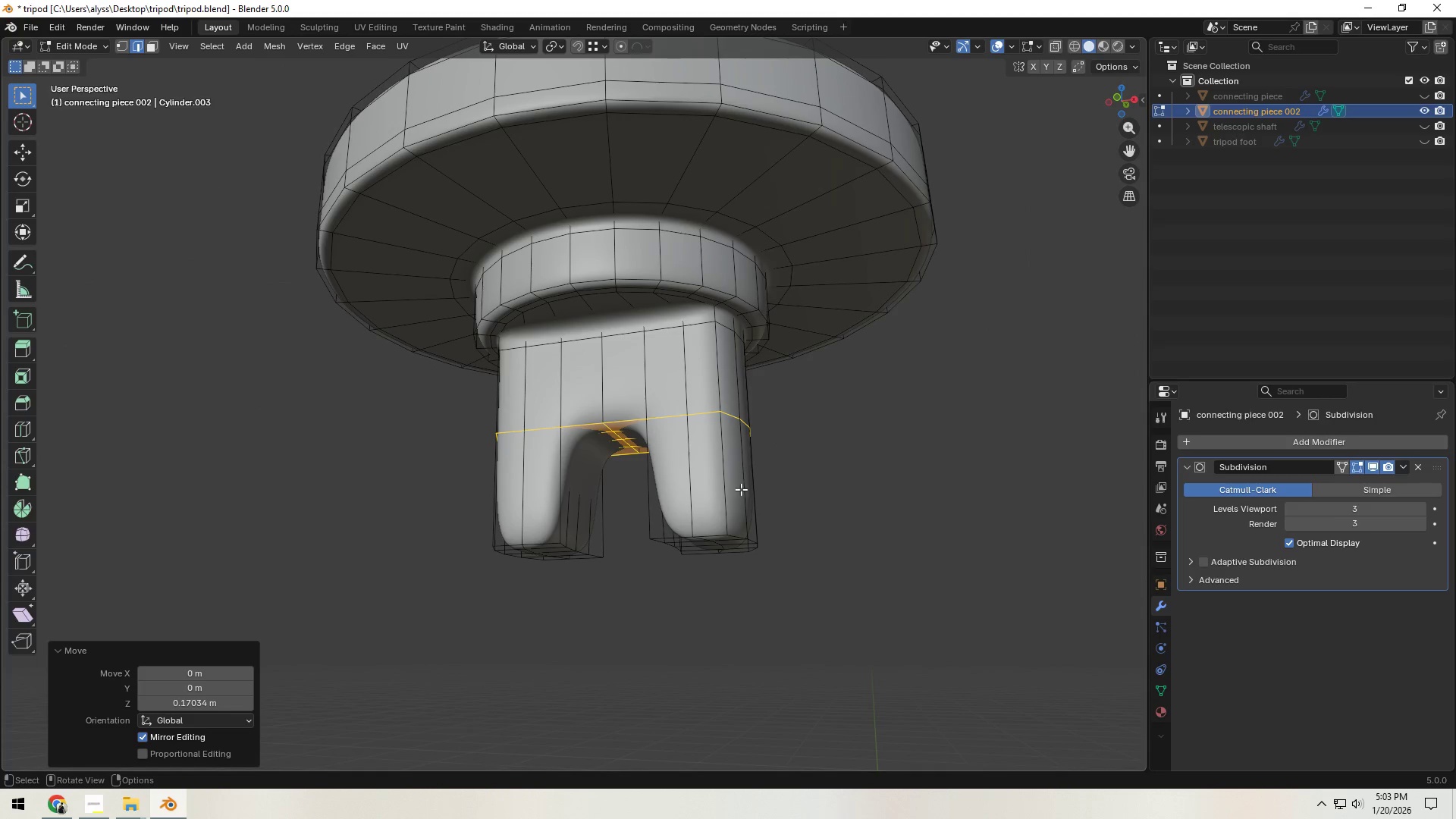 
key(Control+ControlLeft)
 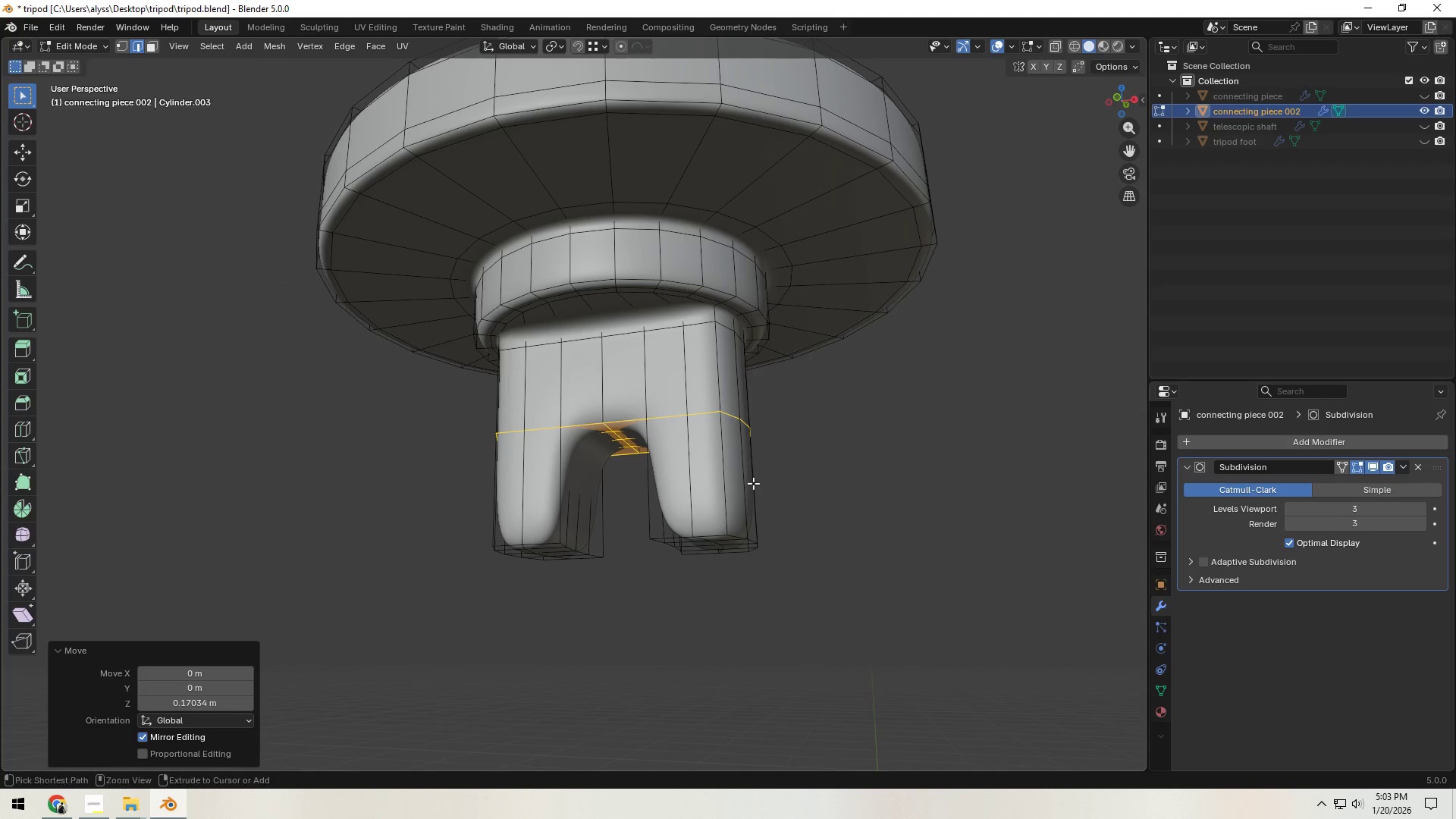 
key(Control+R)
 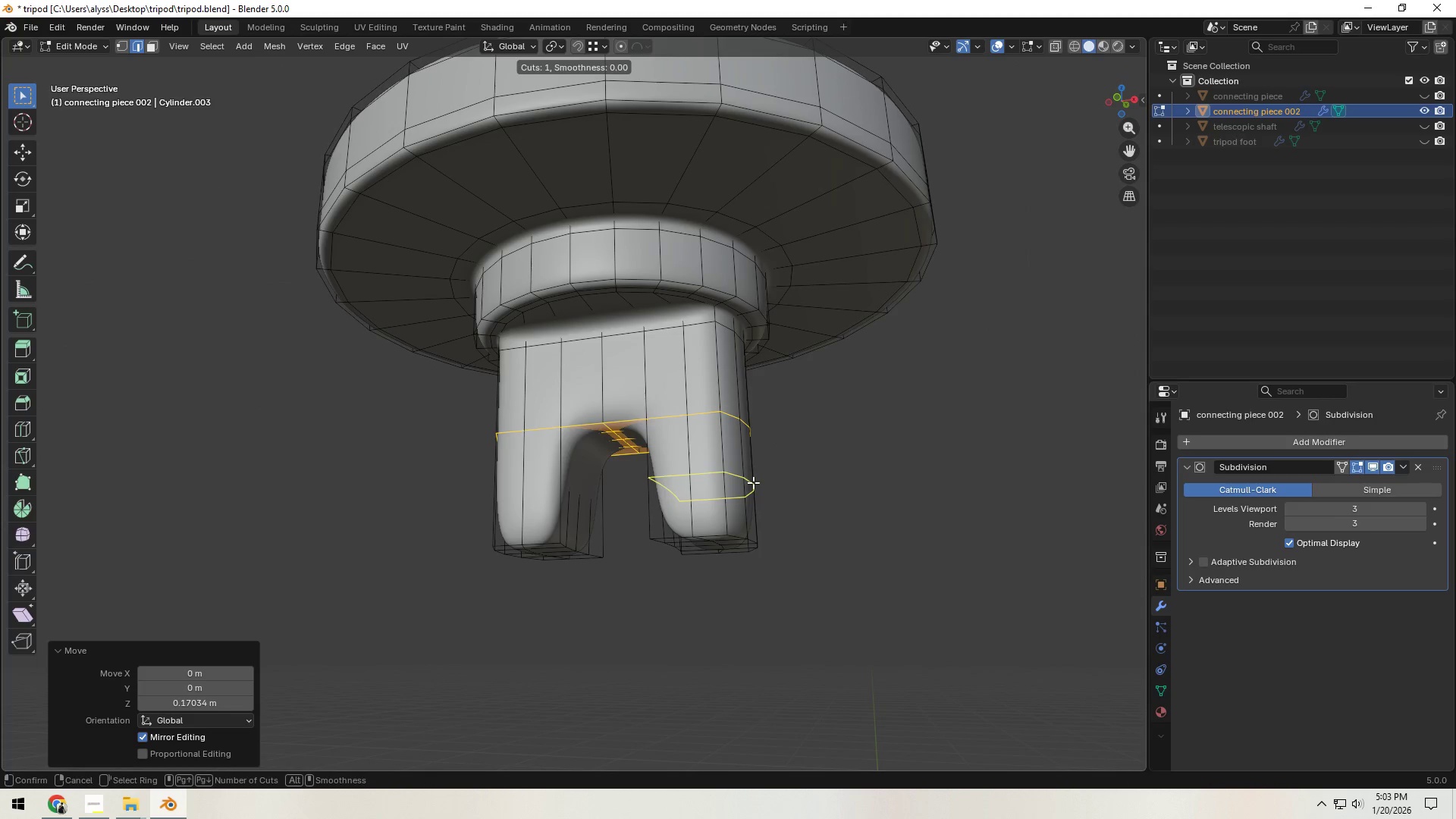 
right_click([753, 482])
 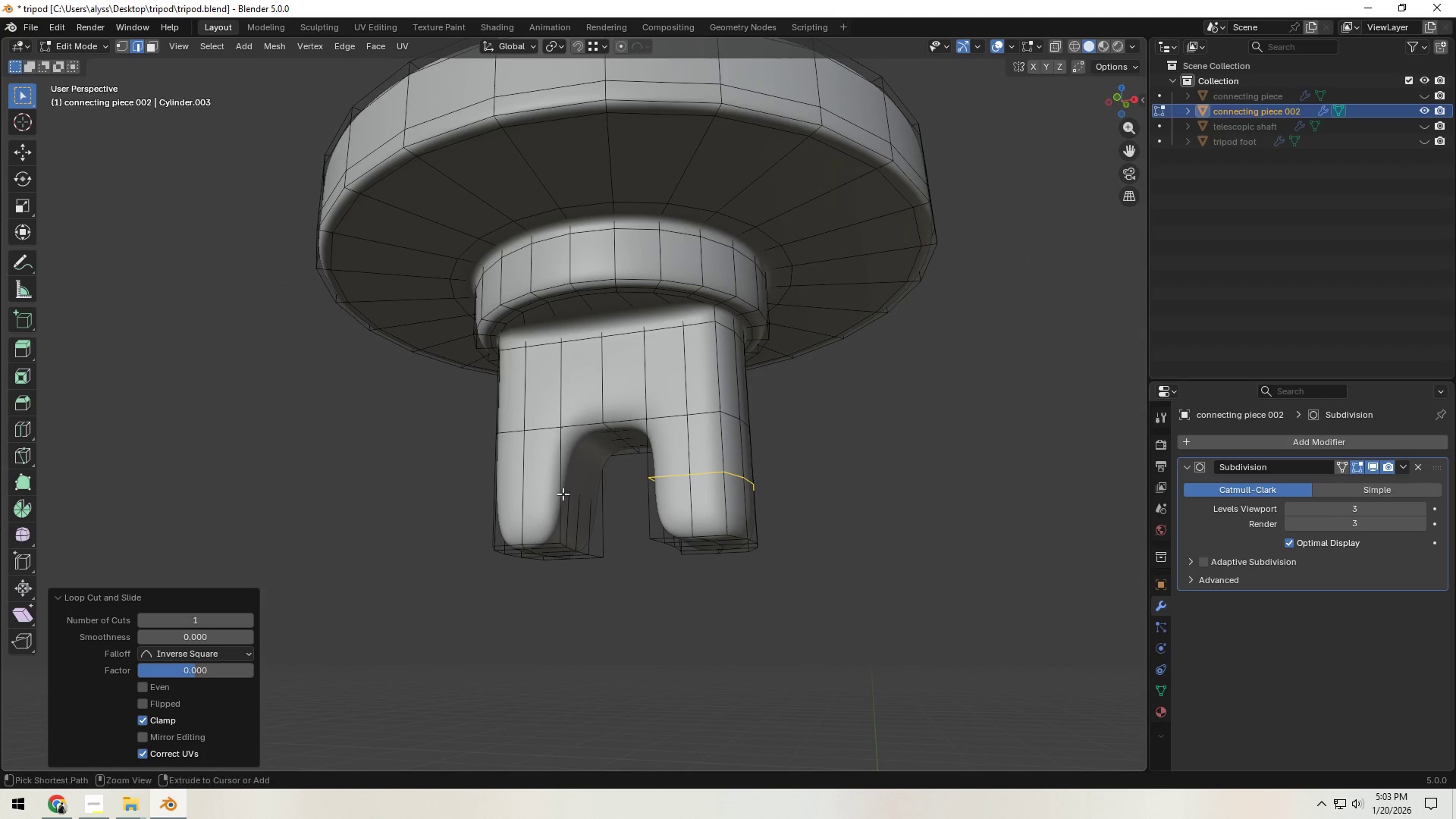 
left_click([753, 482])
 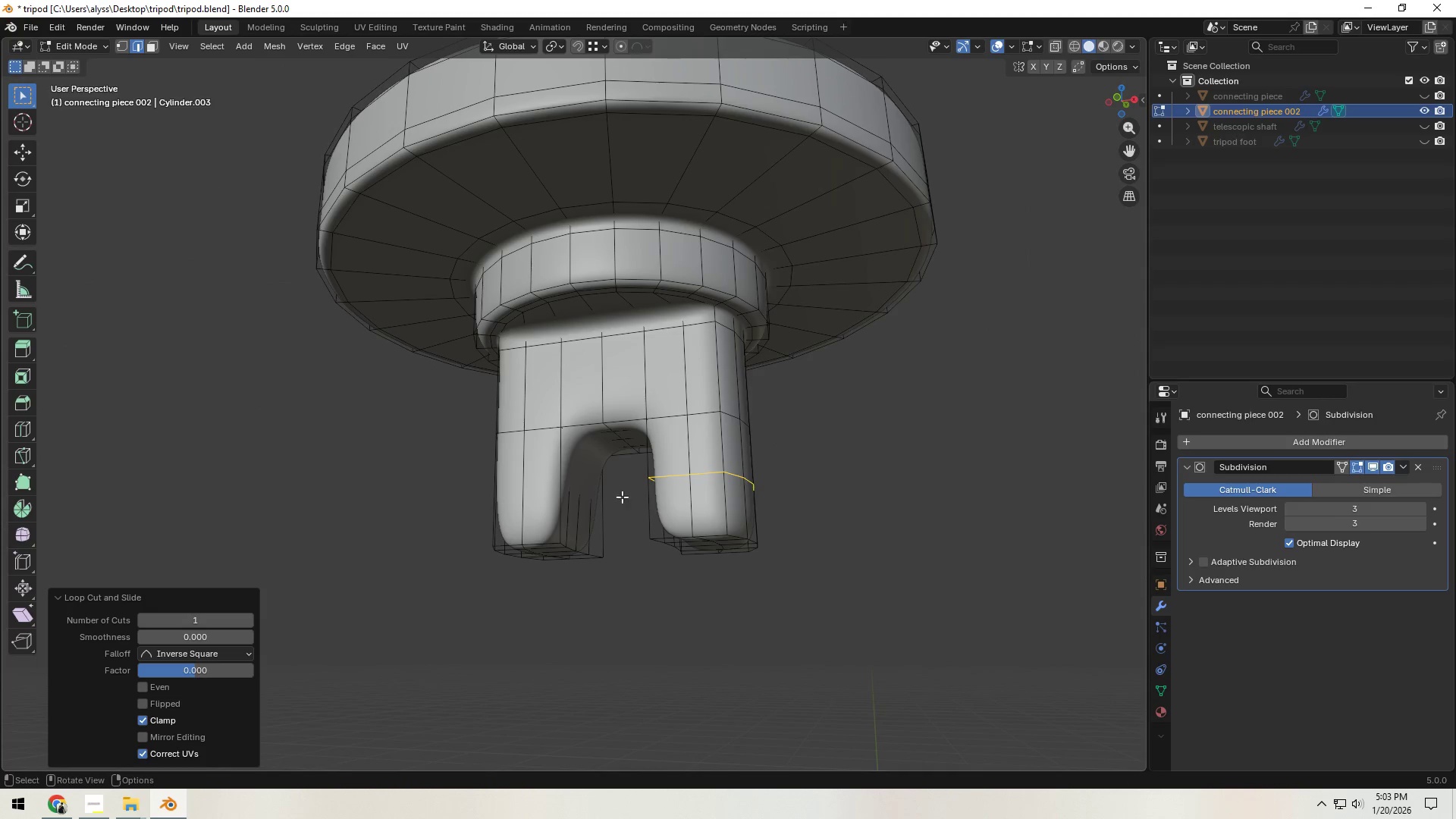 
key(Control+ControlLeft)
 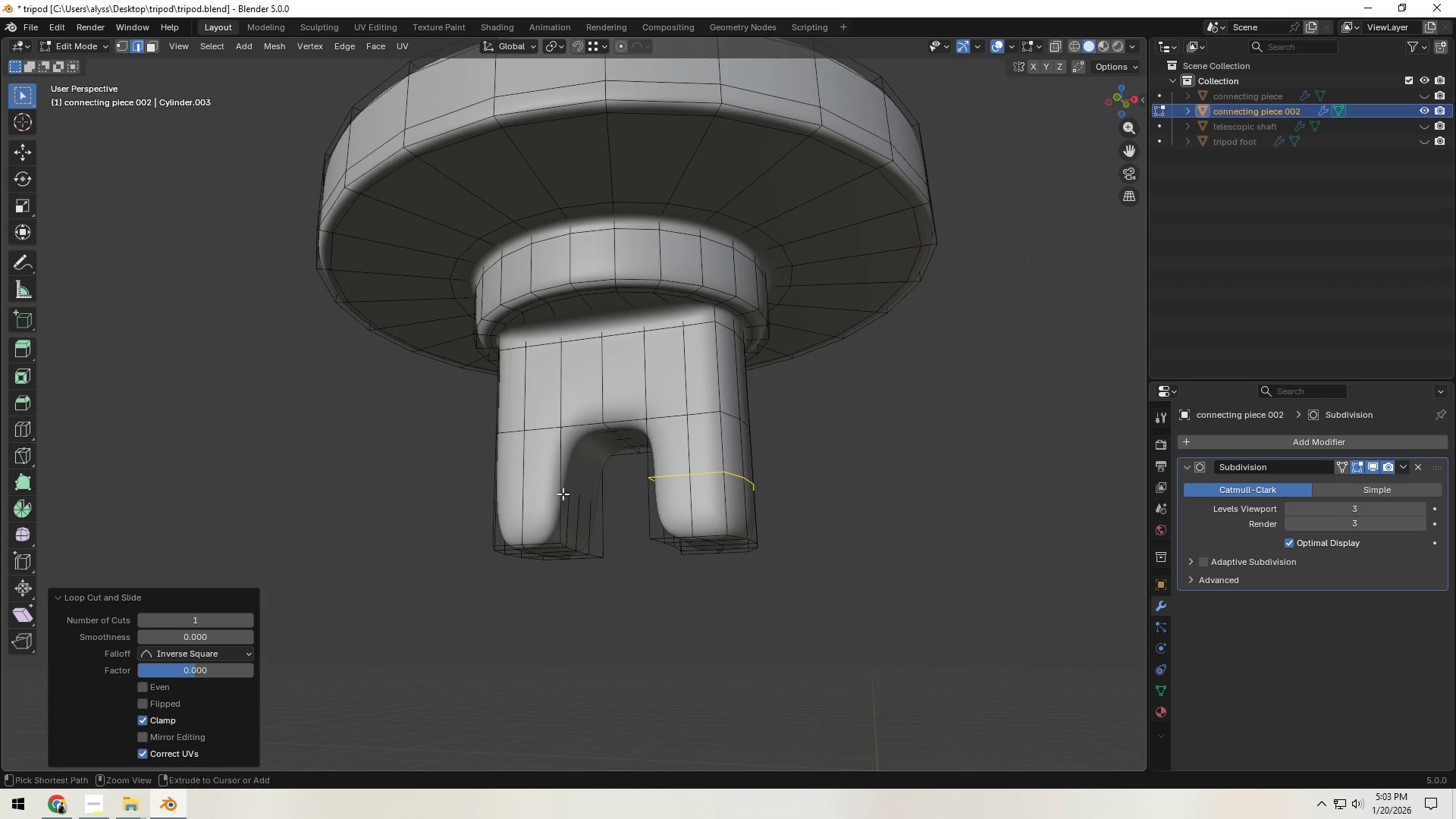 
key(Control+R)
 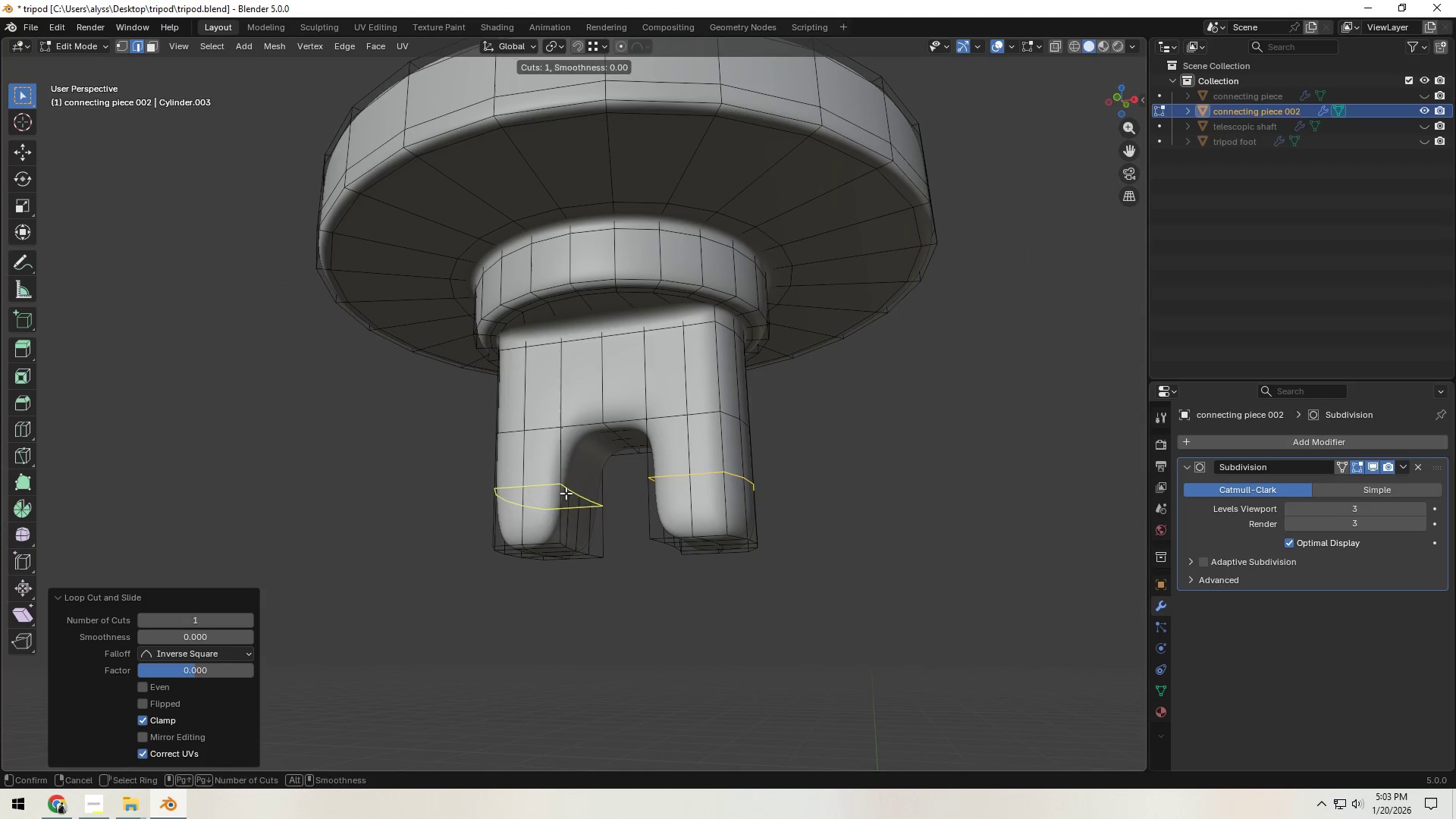 
left_click([566, 493])
 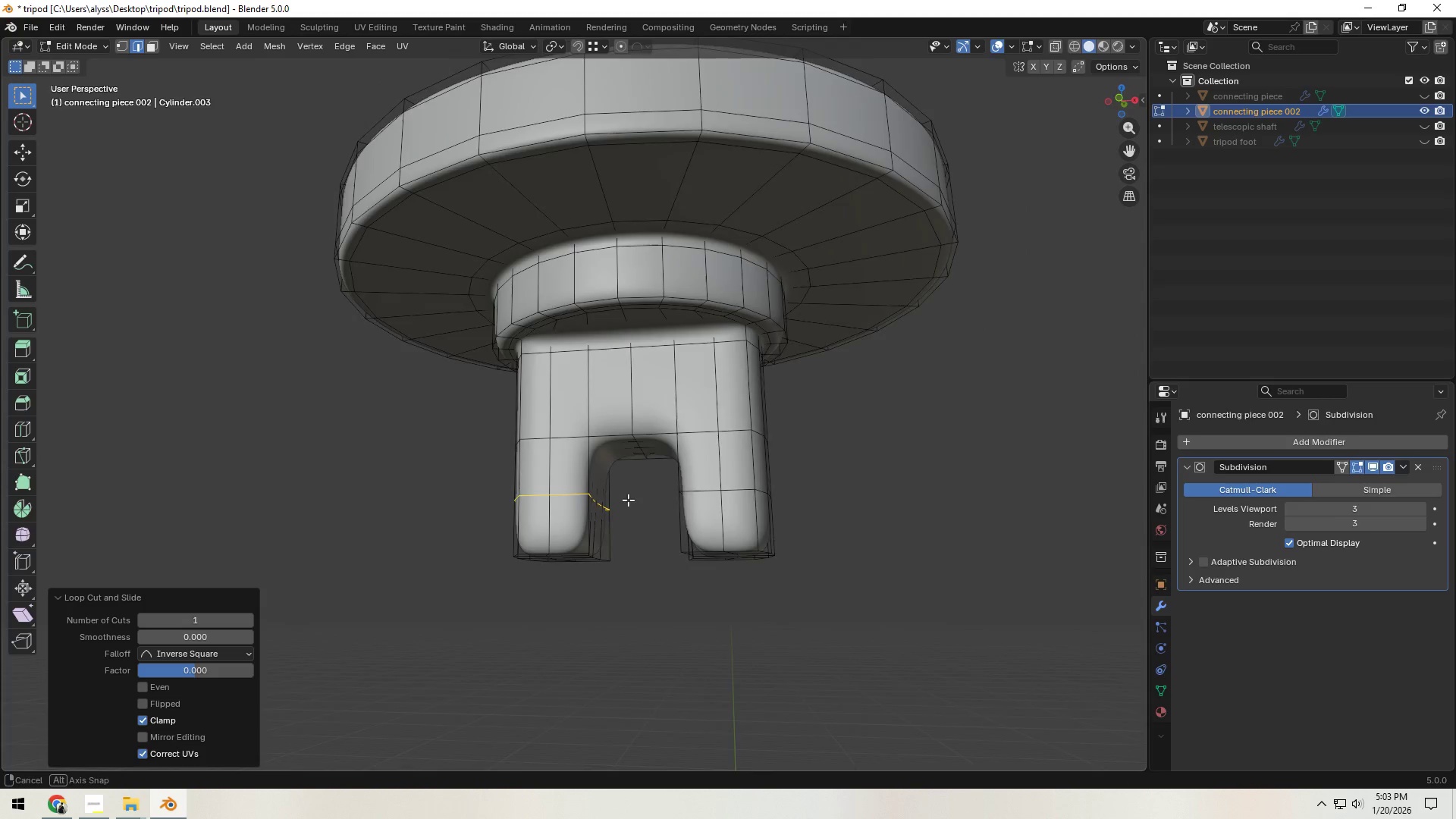 
right_click([566, 493])
 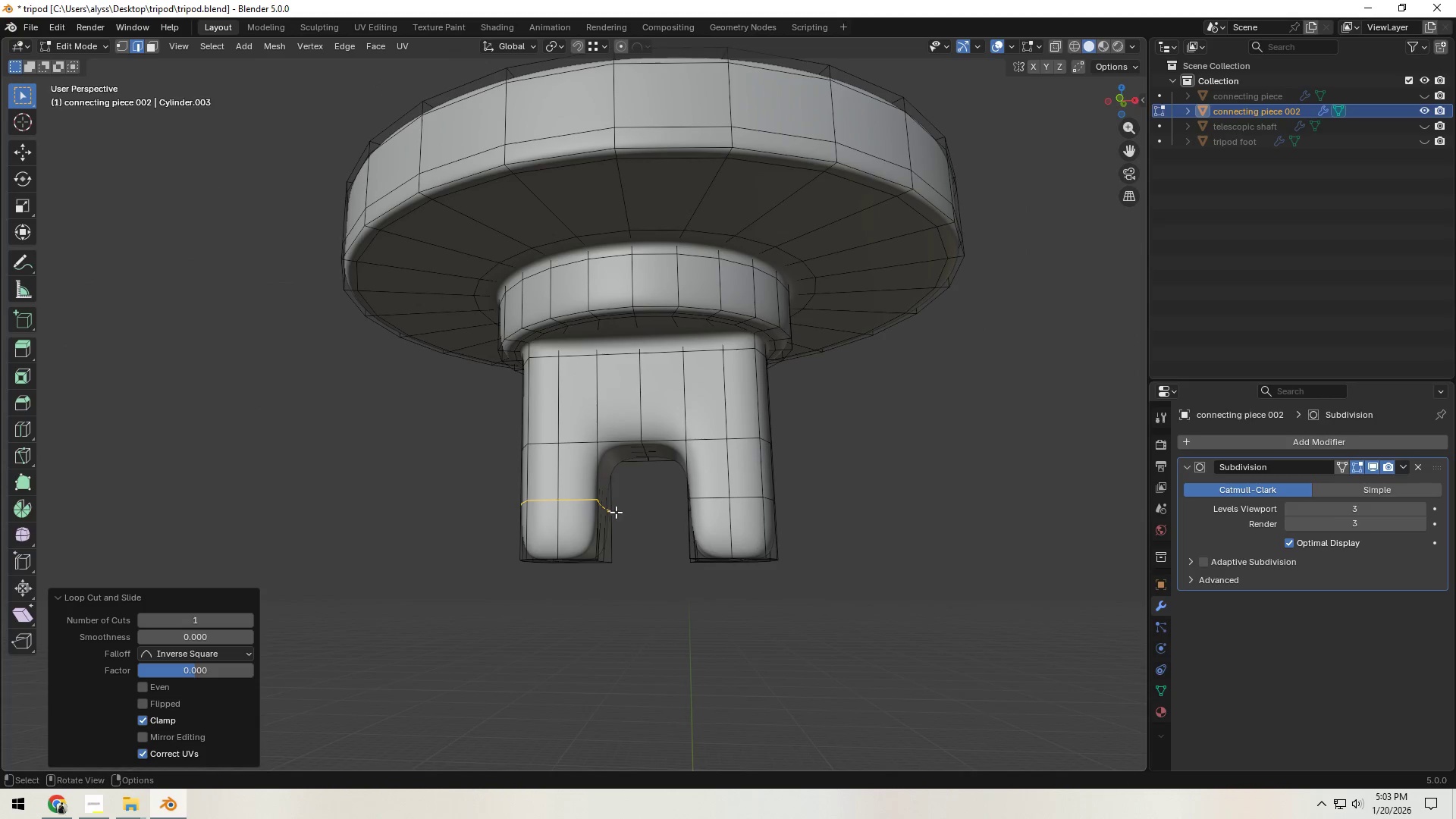 
hold_key(key=ShiftLeft, duration=0.5)
hold_key(key=AltLeft, duration=0.34)
left_click([714, 498])
 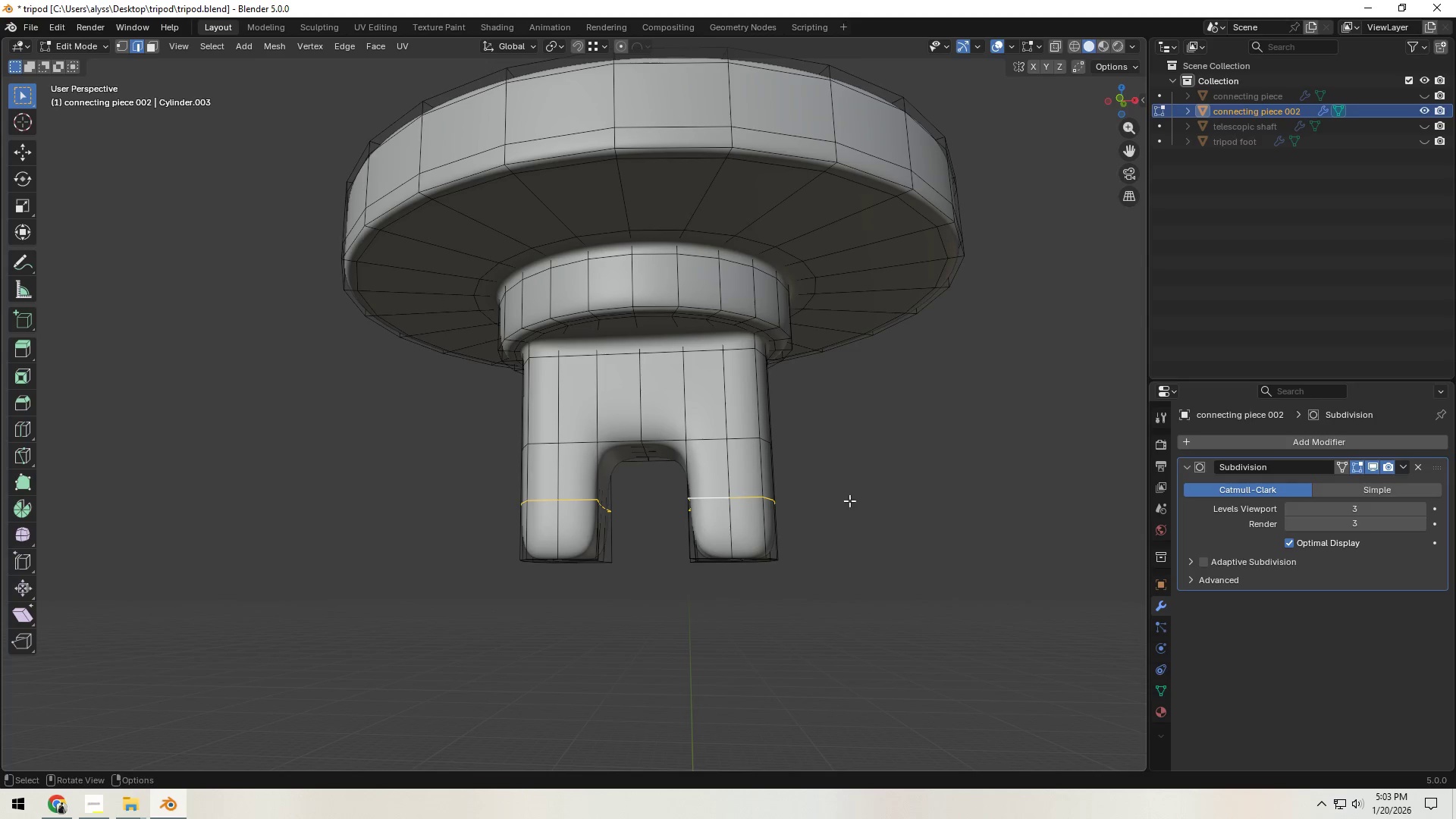 
type(gz)
 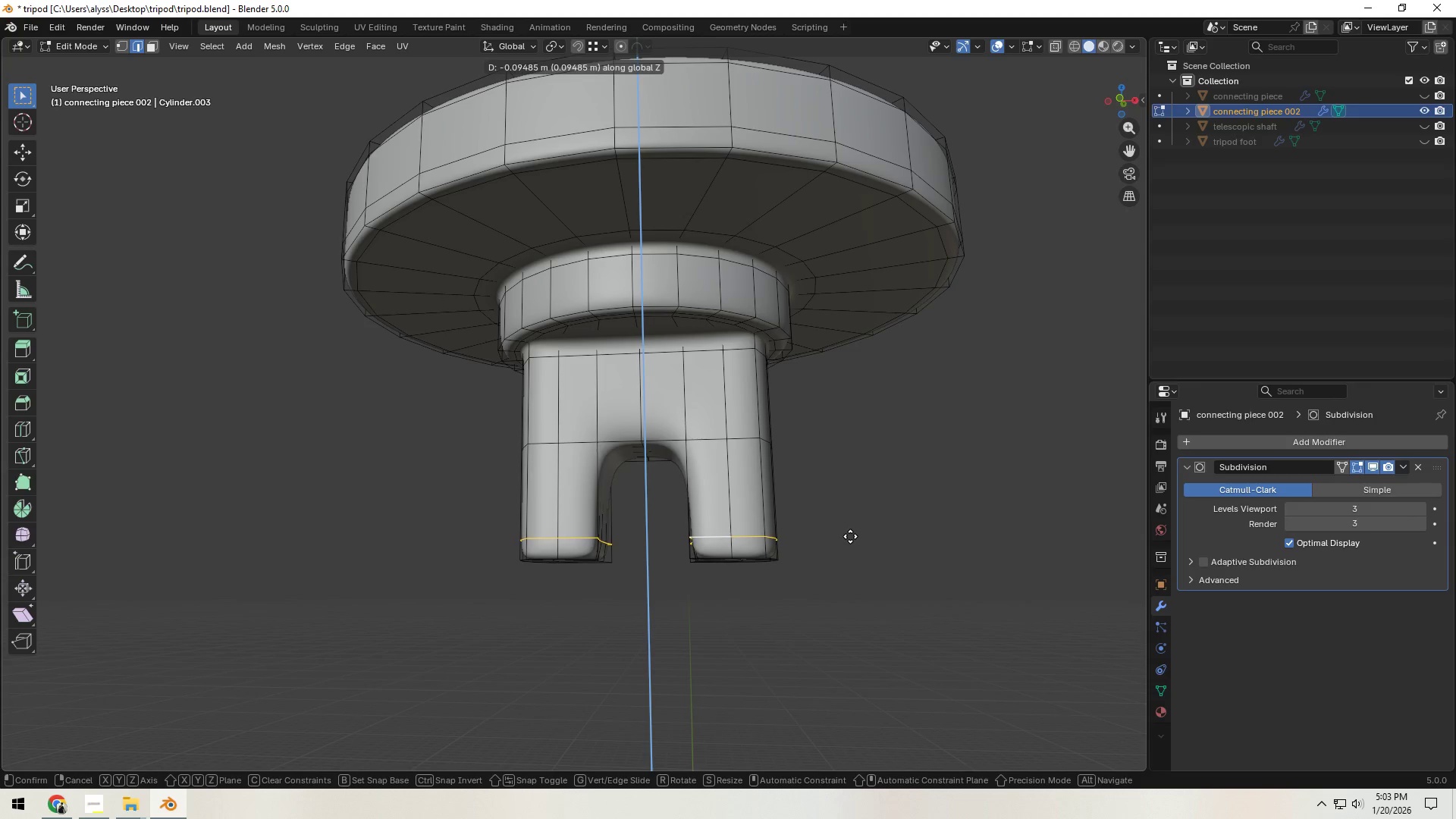 
double_click([886, 532])
 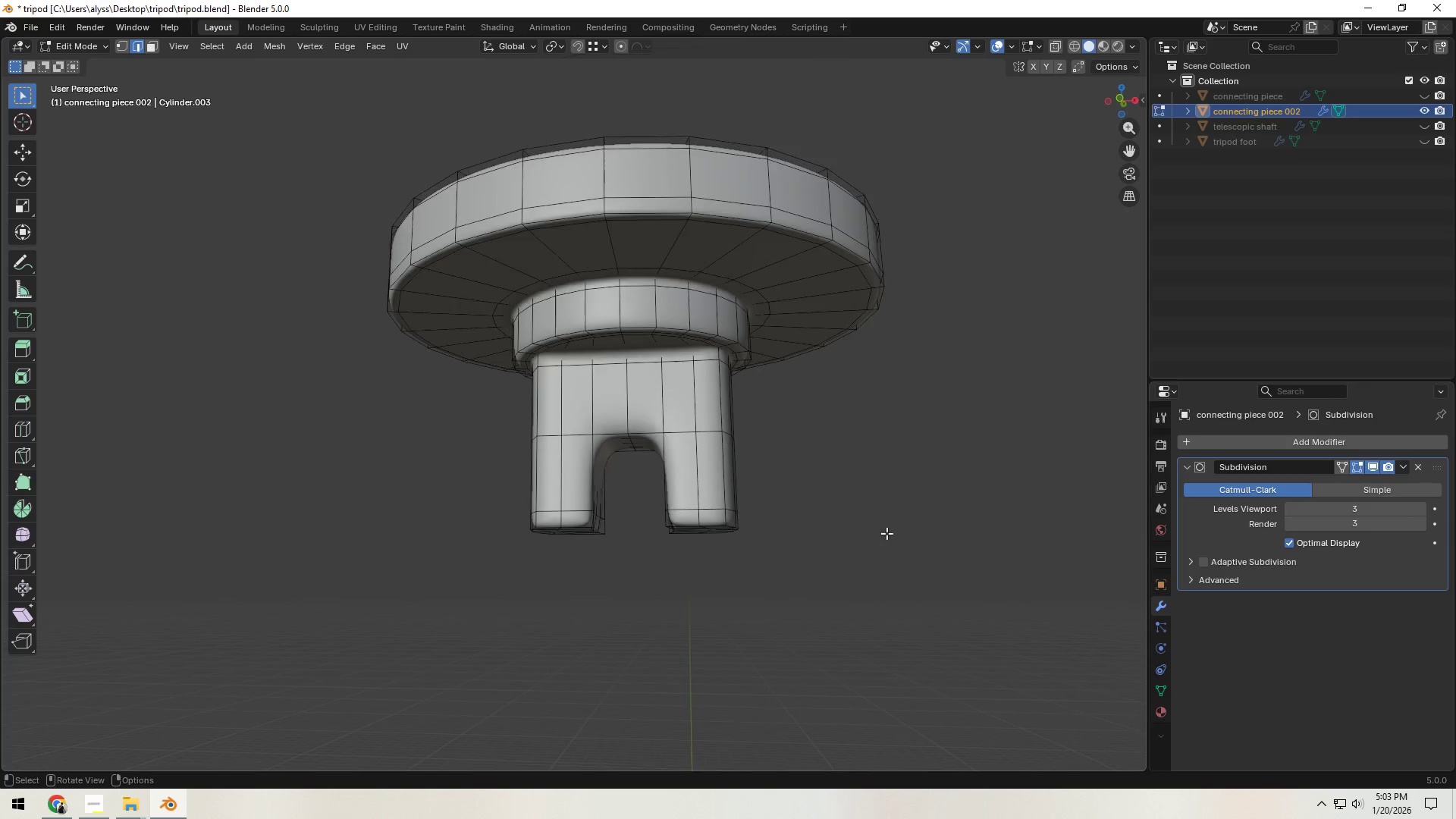 
scroll: coordinate [886, 533], scroll_direction: down, amount: 1.0
 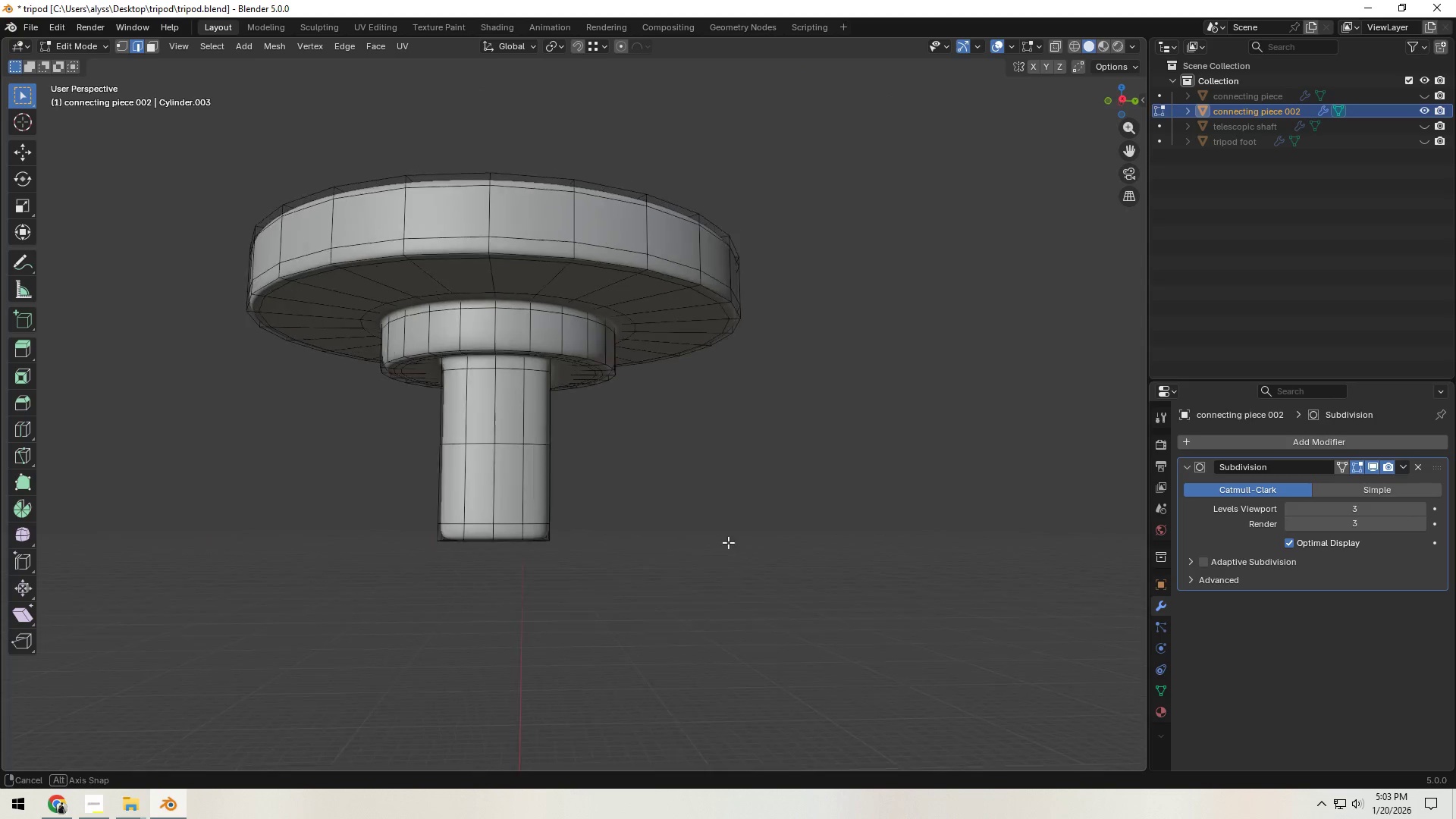 
key(Tab)
 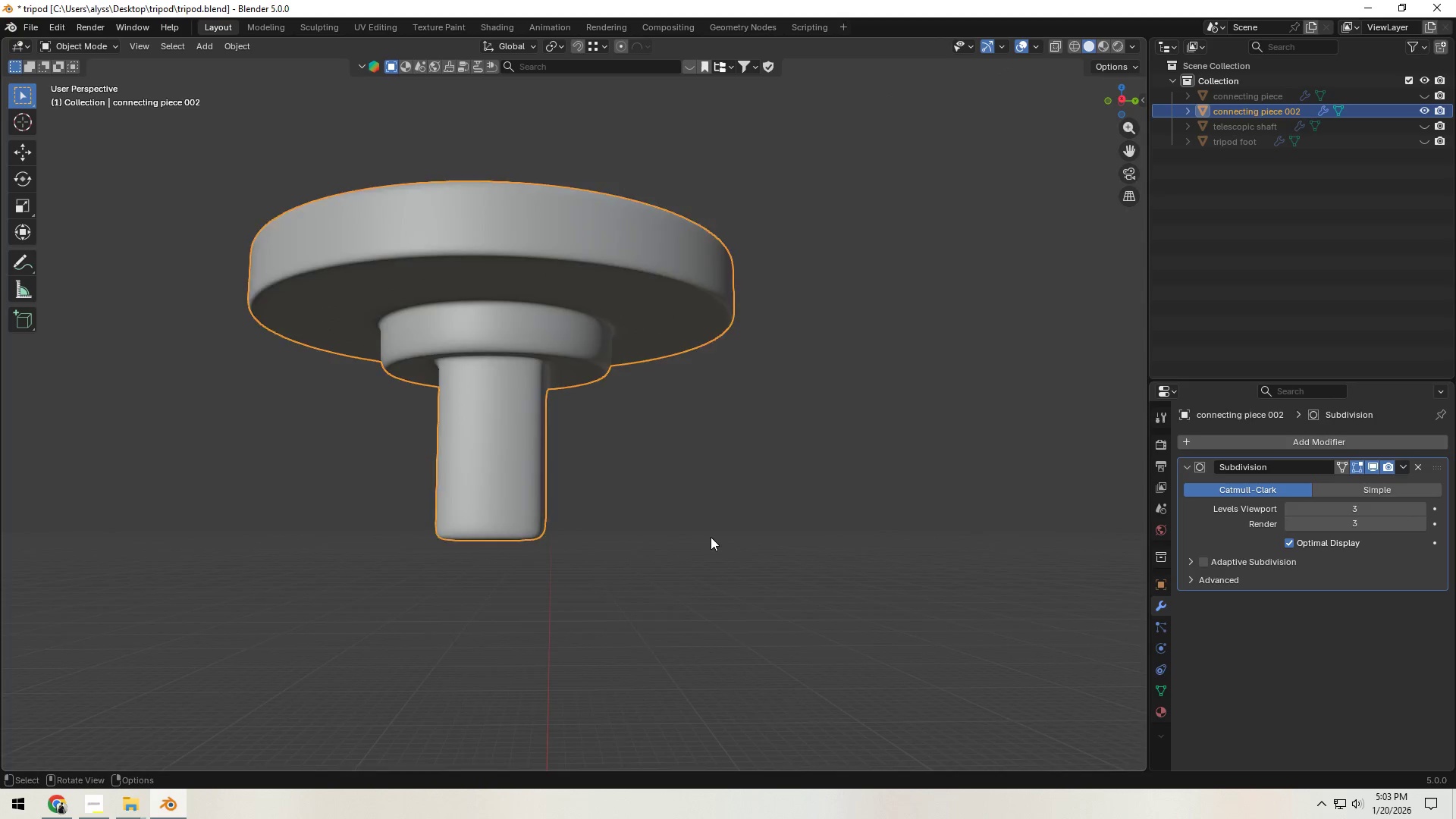 
scroll: coordinate [709, 537], scroll_direction: down, amount: 2.0
 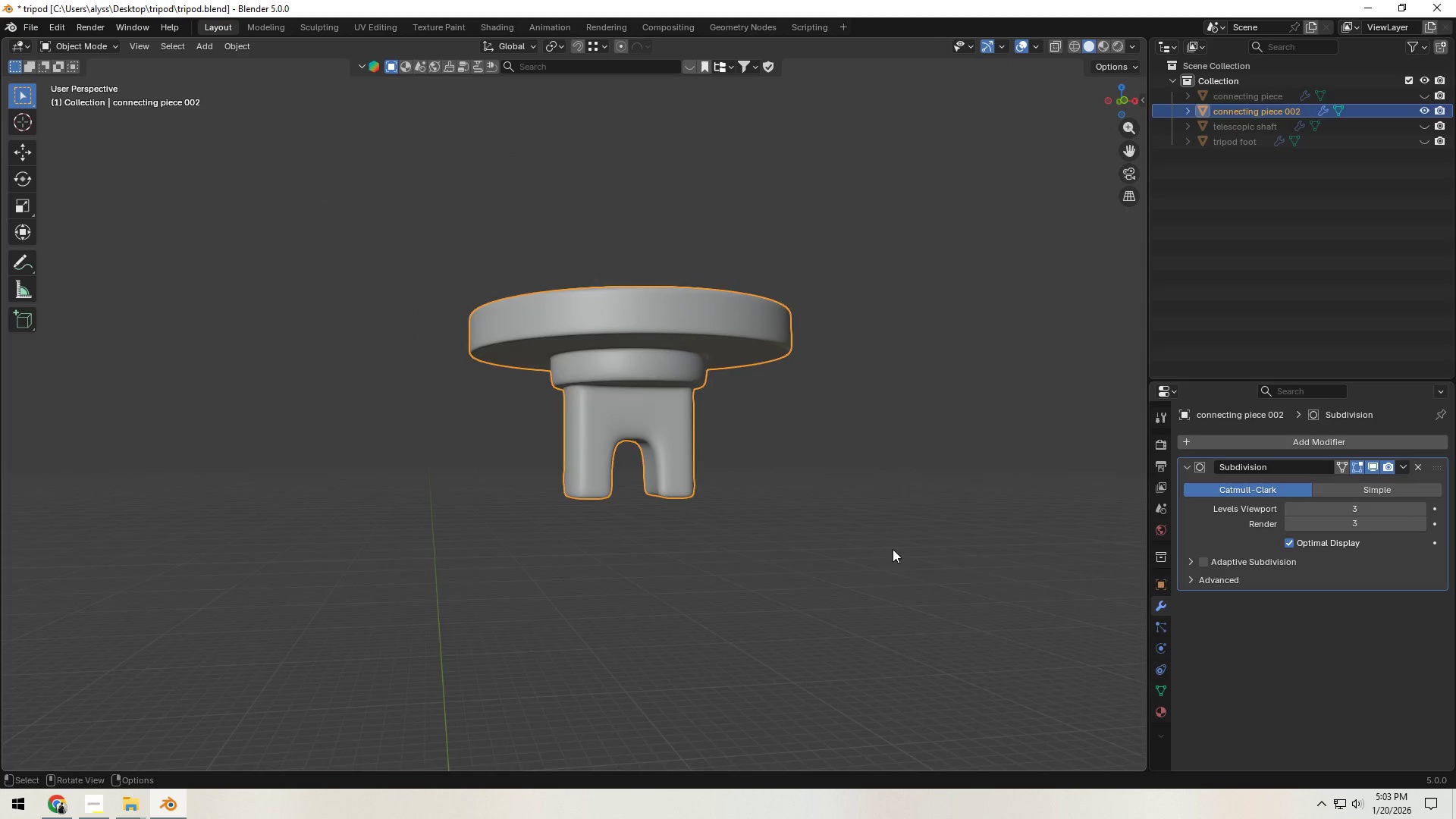 
left_click([893, 549])
 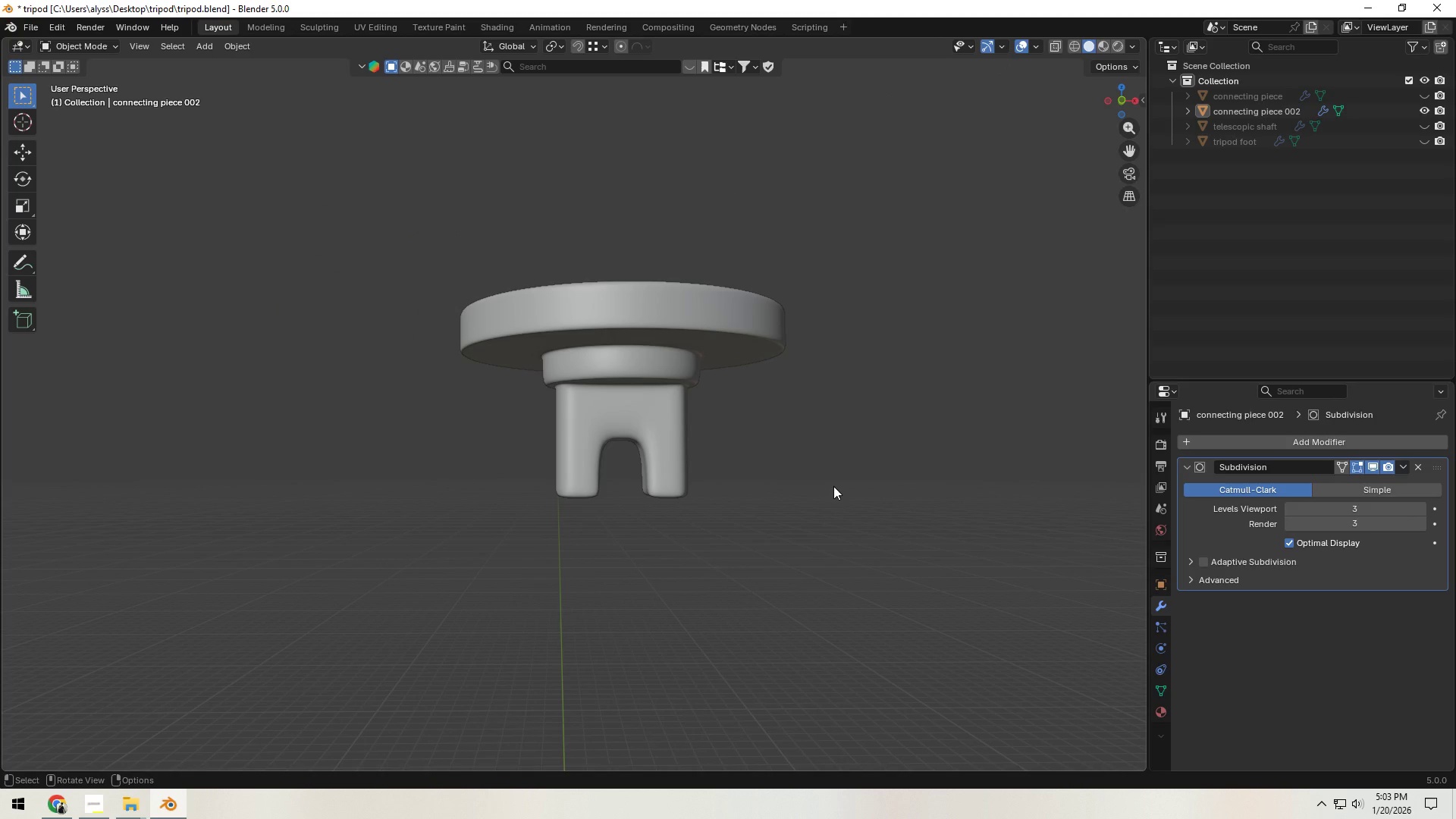 
wait(10.0)
 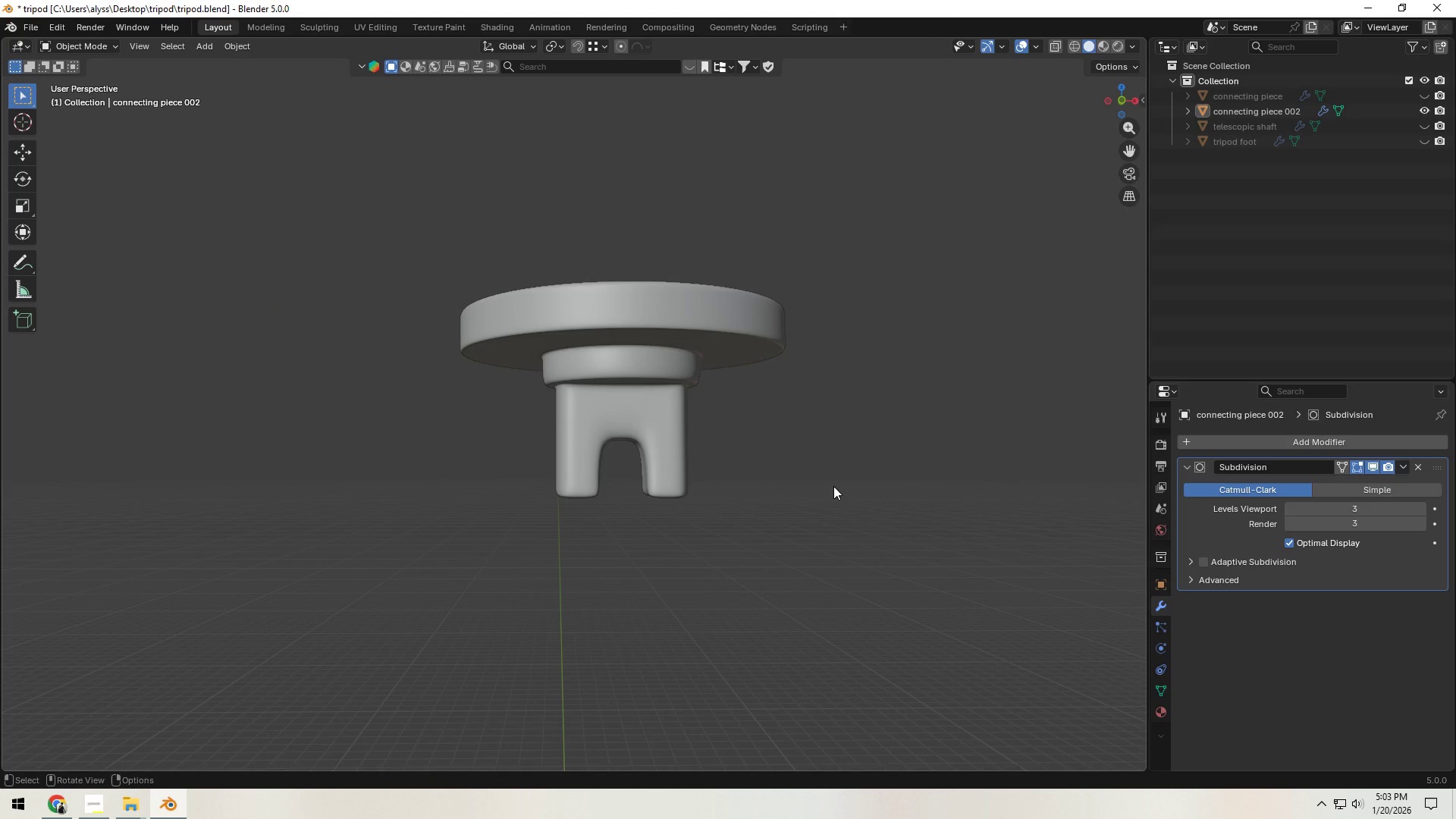 
scroll: coordinate [674, 414], scroll_direction: up, amount: 3.0
 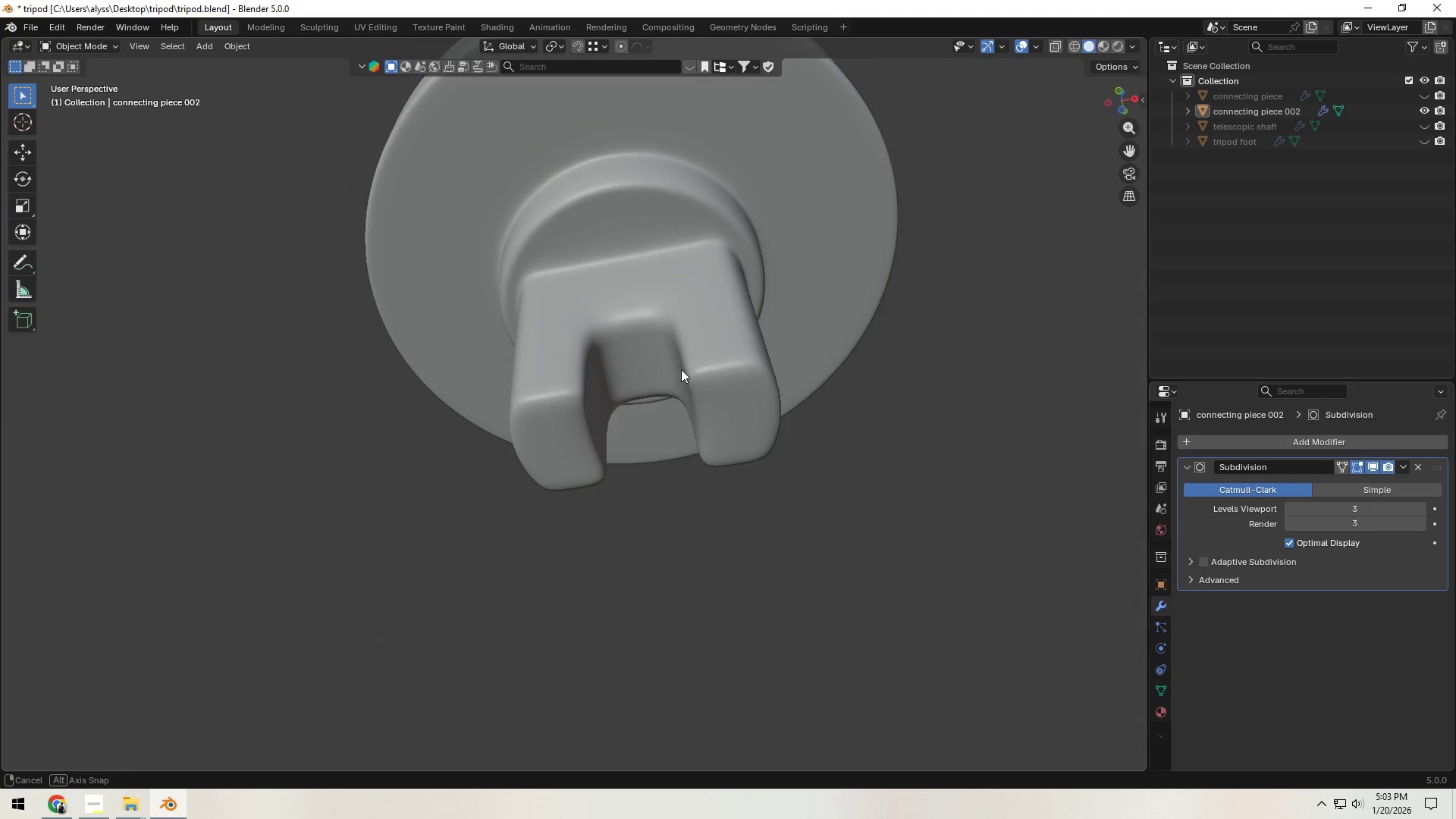 
key(Tab)
 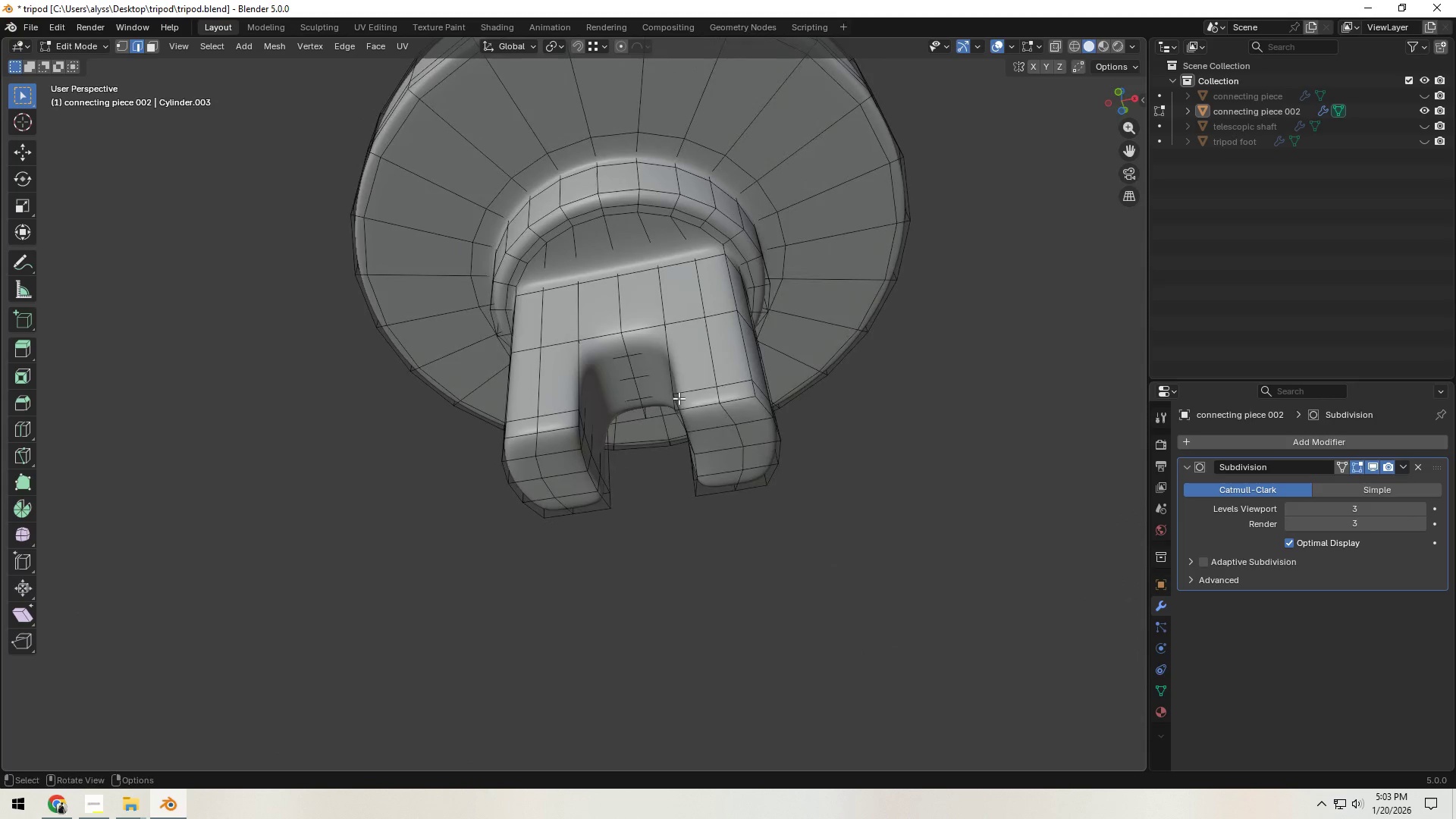 
key(Tab)
 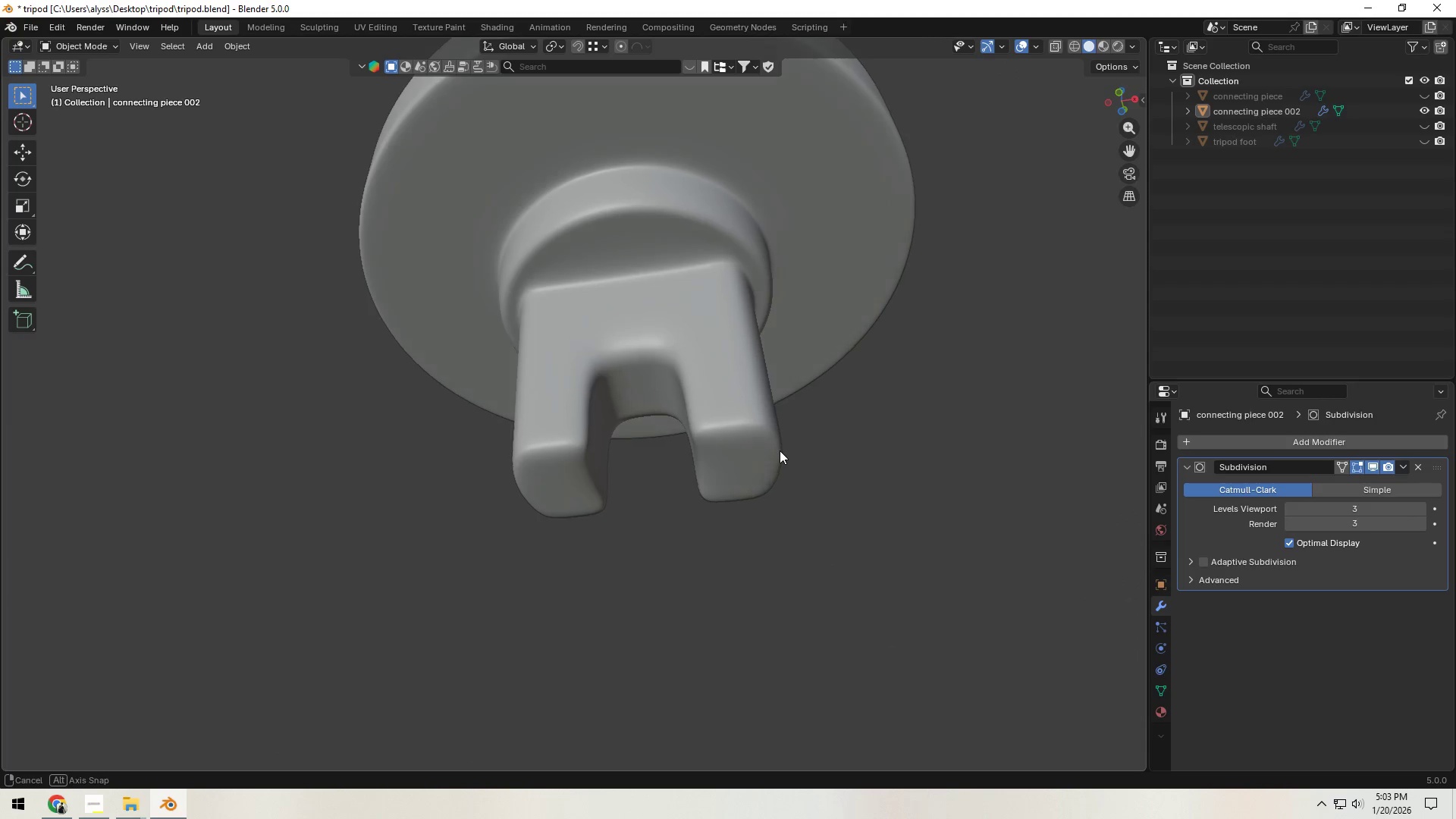 
key(Tab)
 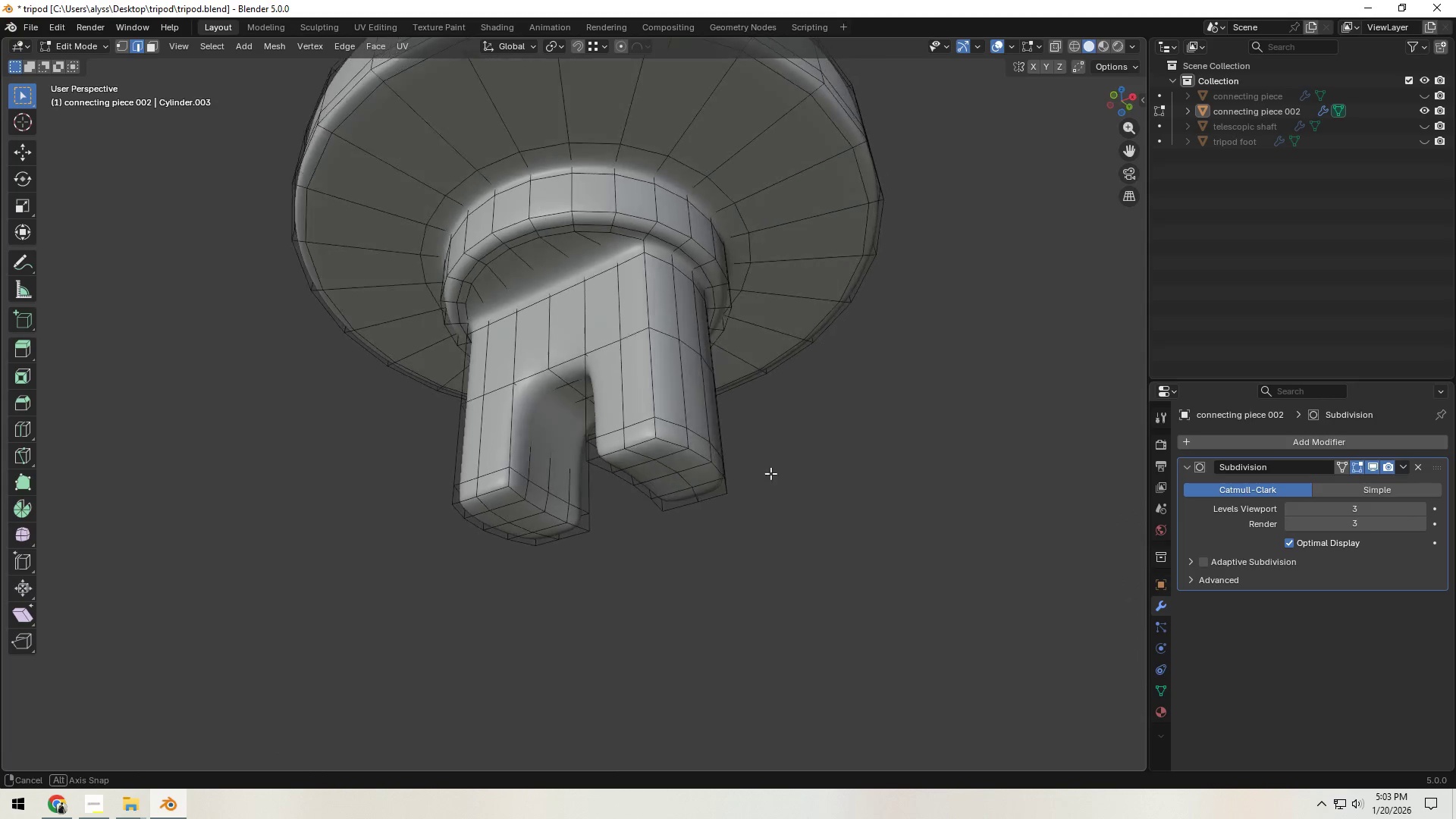 
hold_key(key=ShiftLeft, duration=0.36)
 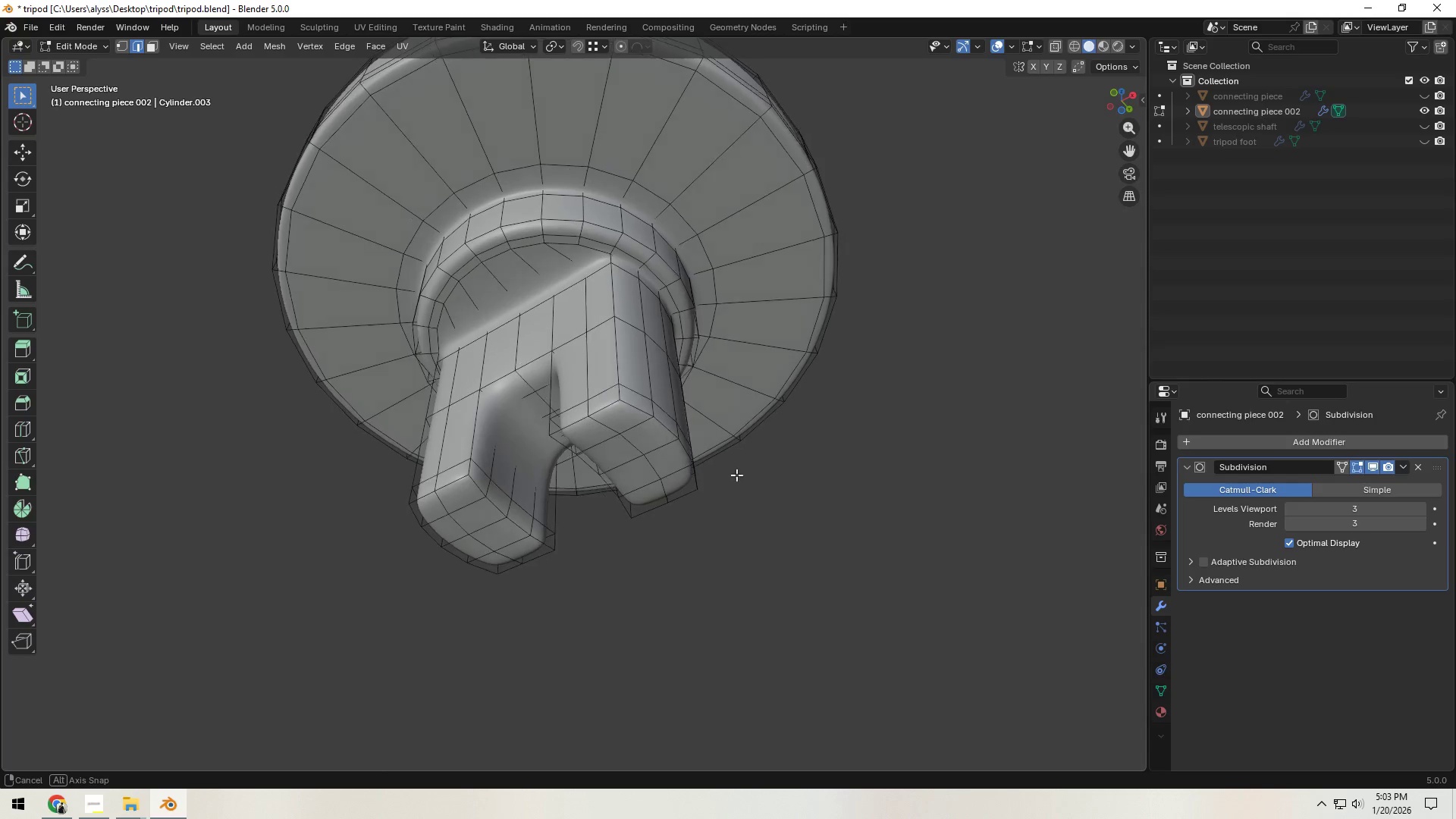 
hold_key(key=ShiftLeft, duration=0.36)
 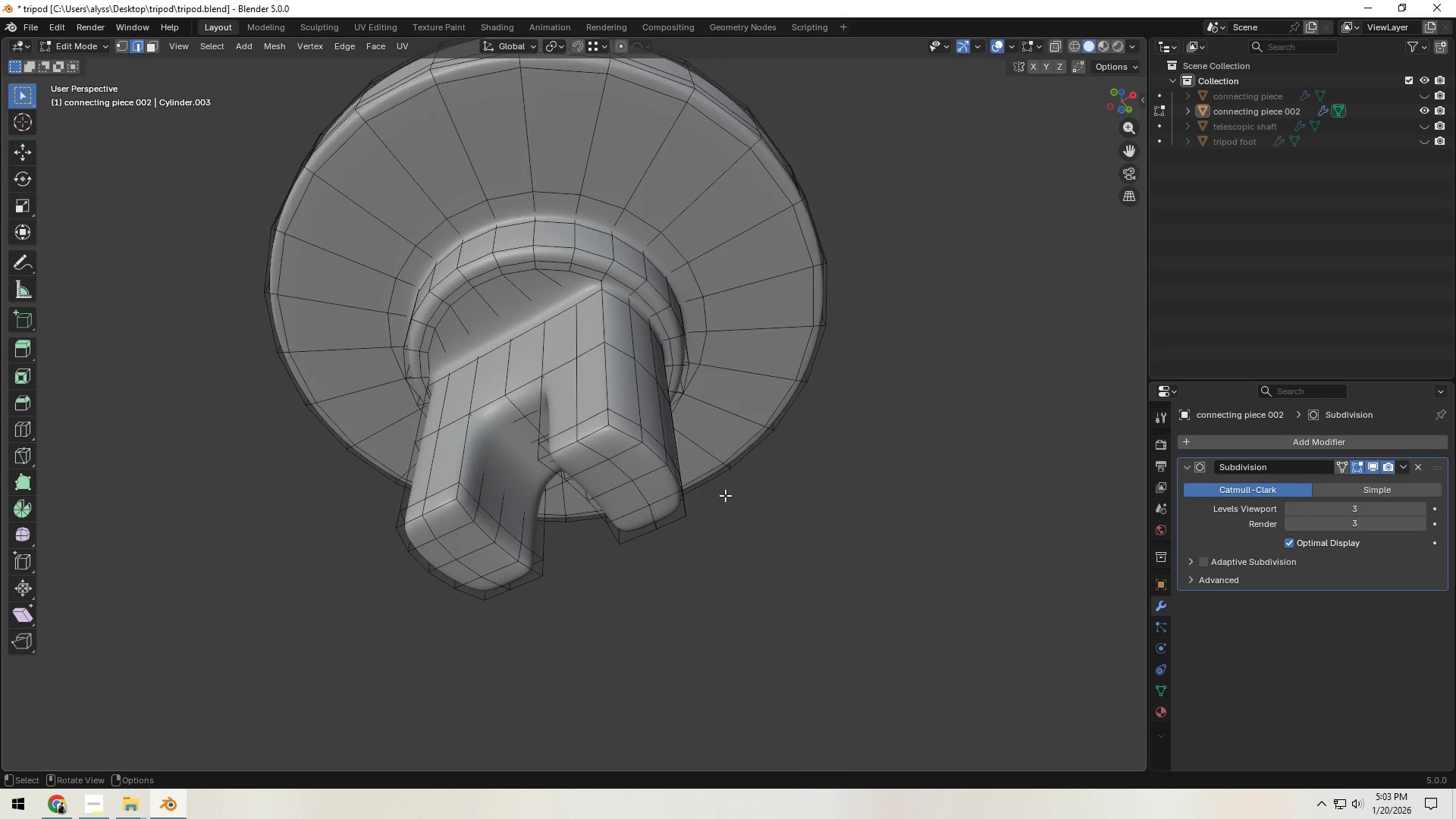 
scroll: coordinate [724, 495], scroll_direction: up, amount: 2.0
 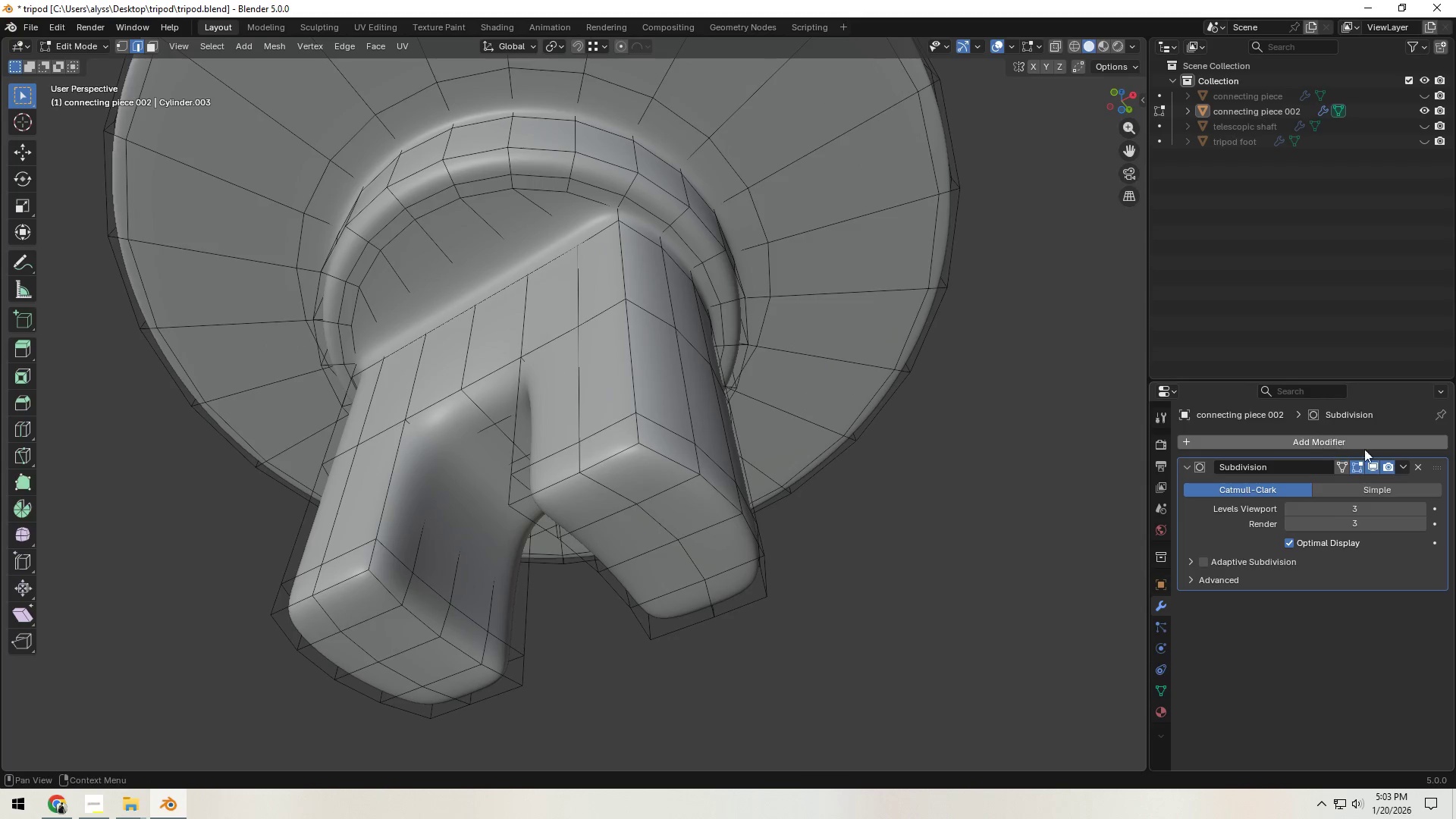 
left_click([1372, 468])
 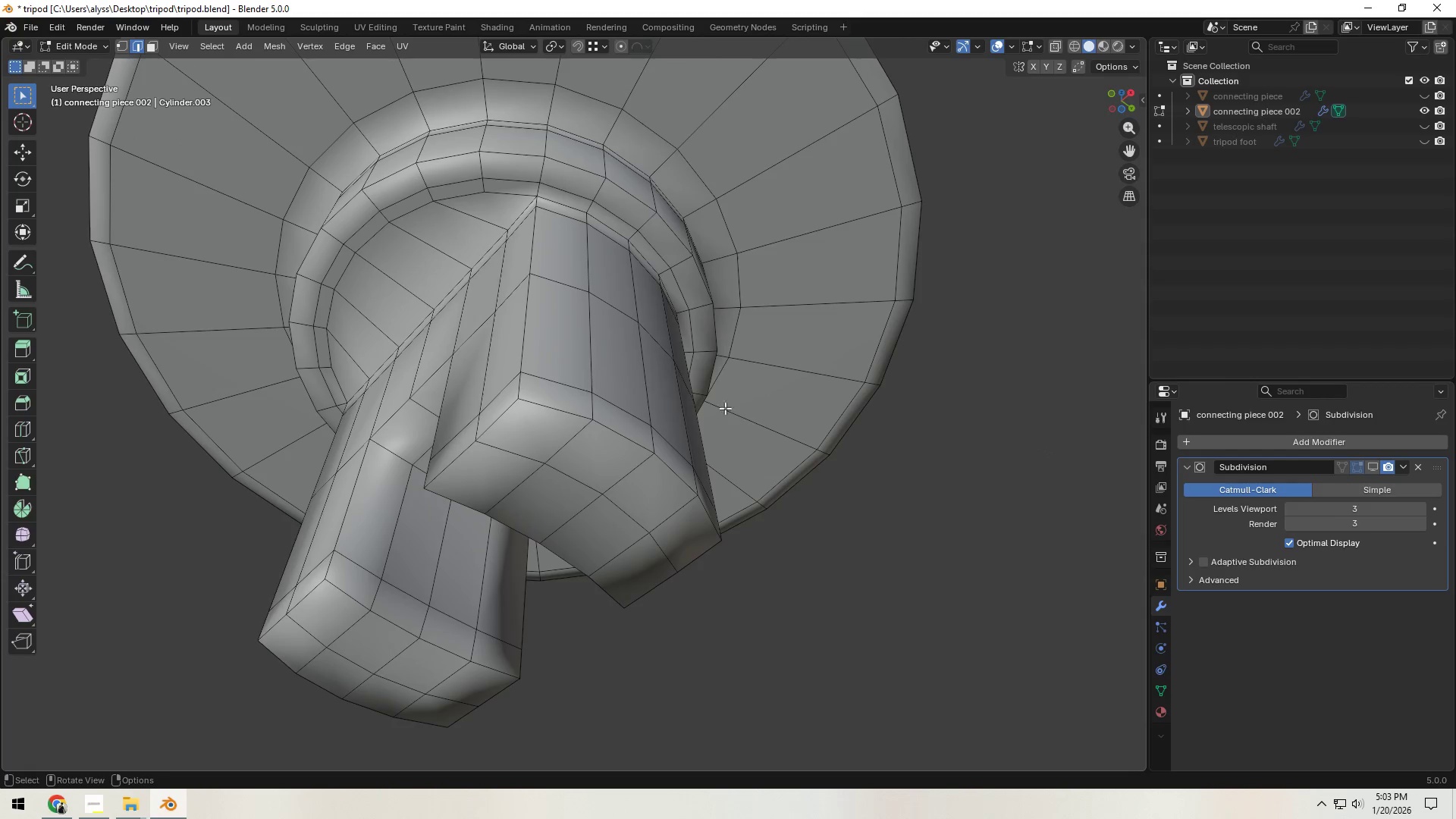 
hold_key(key=AltLeft, duration=0.36)
left_click([597, 356])
 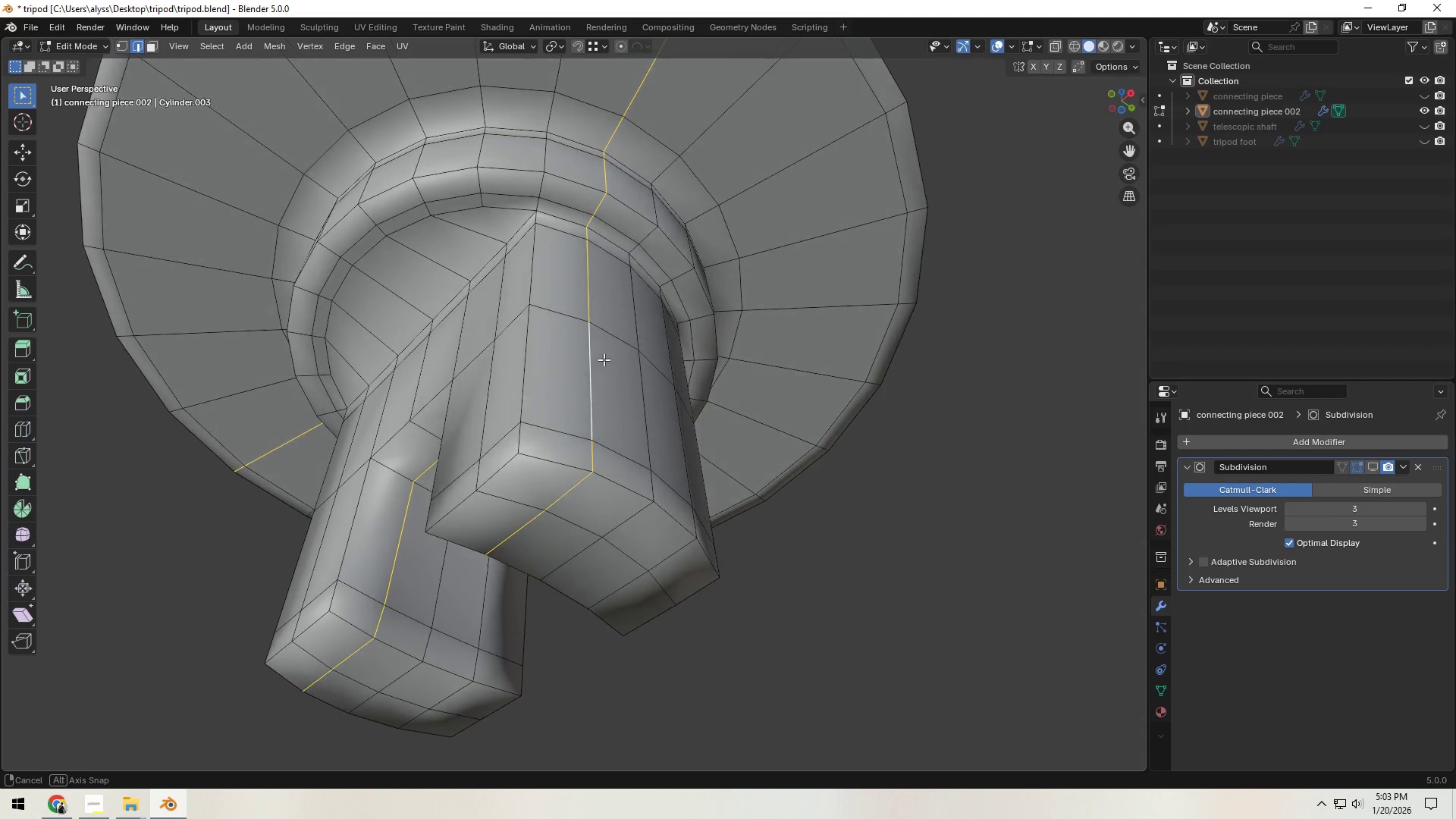 
scroll: coordinate [604, 359], scroll_direction: up, amount: 1.0
 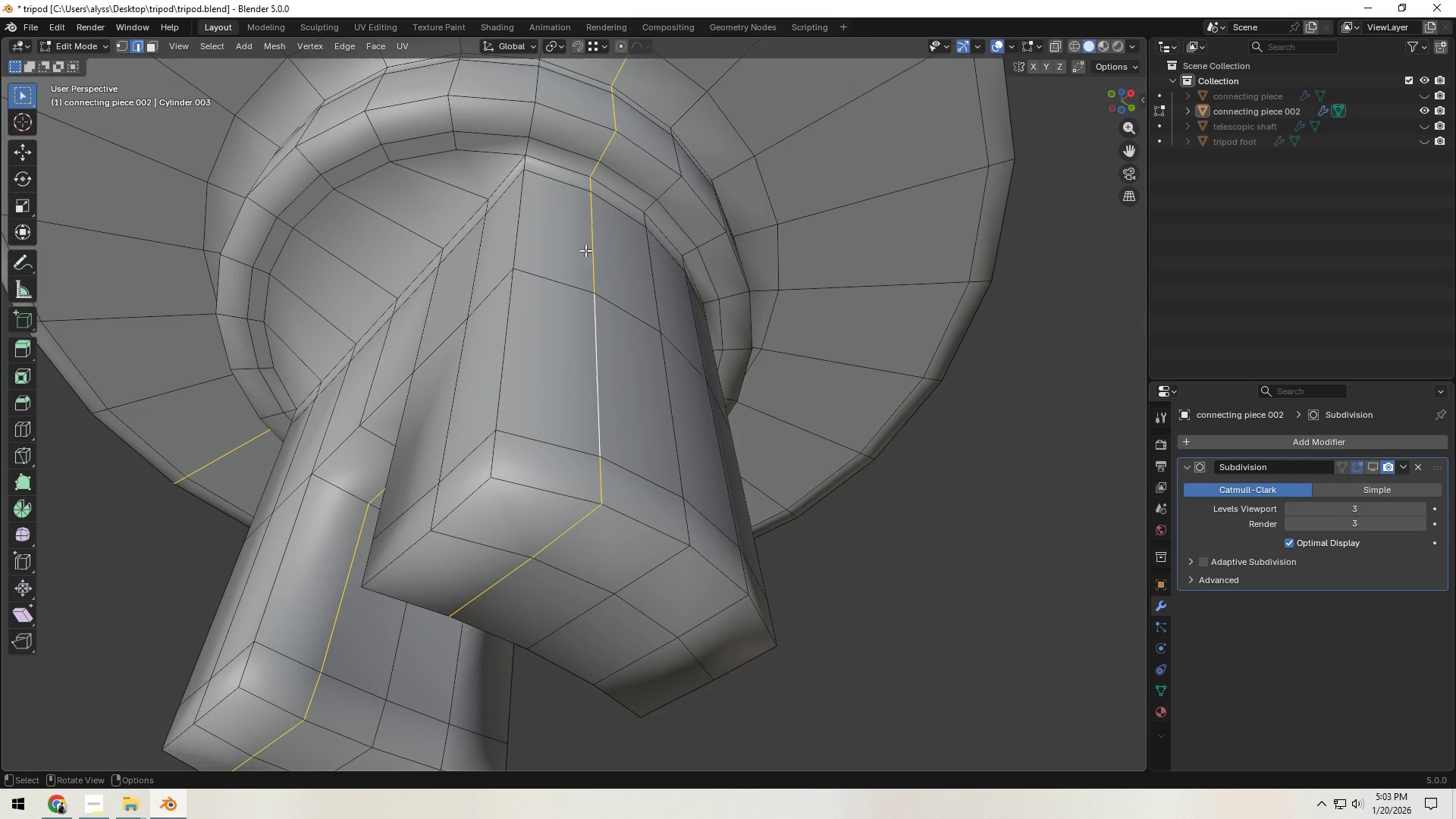 
key(Backquote)
 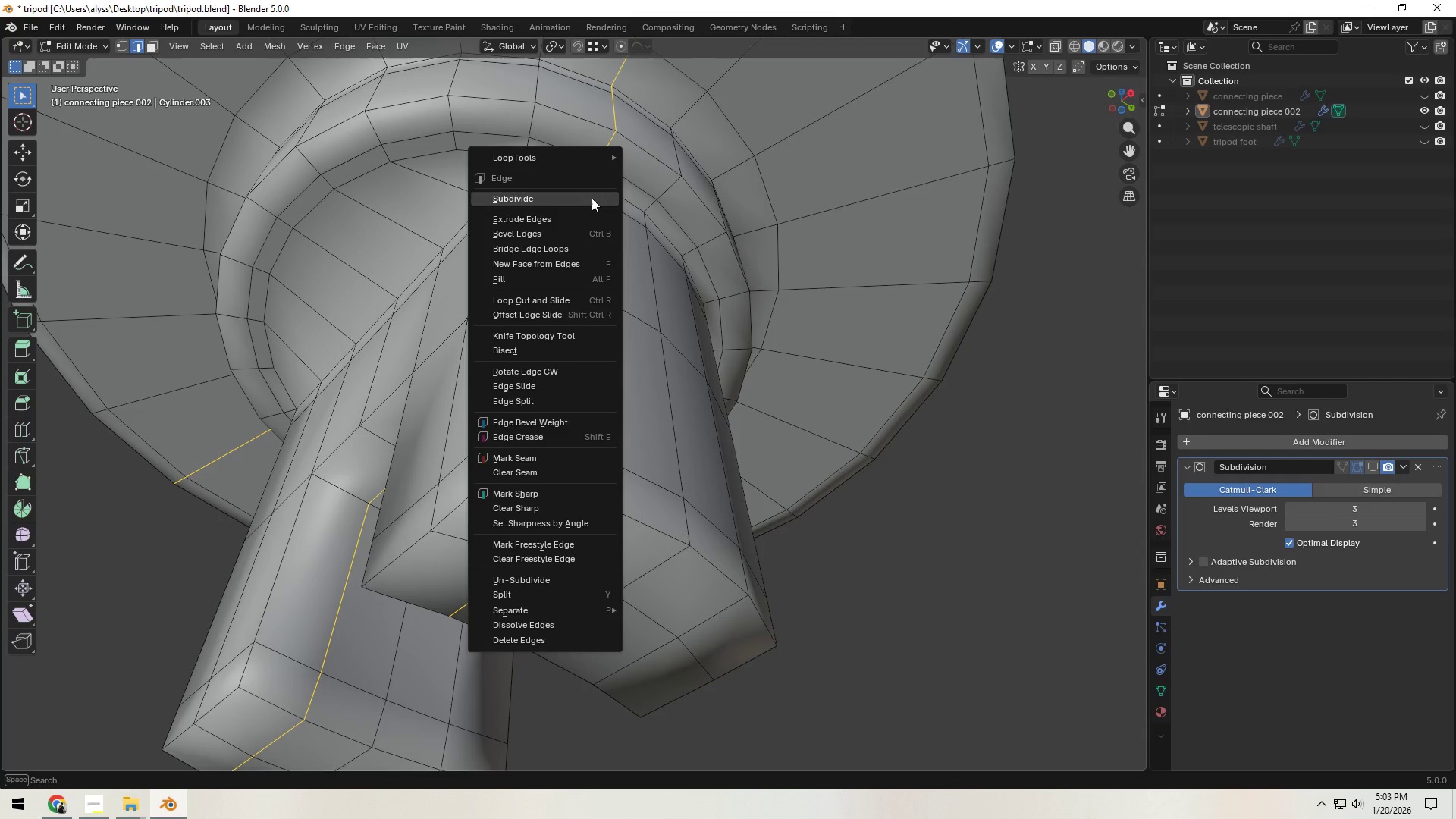 
right_click([592, 198])
 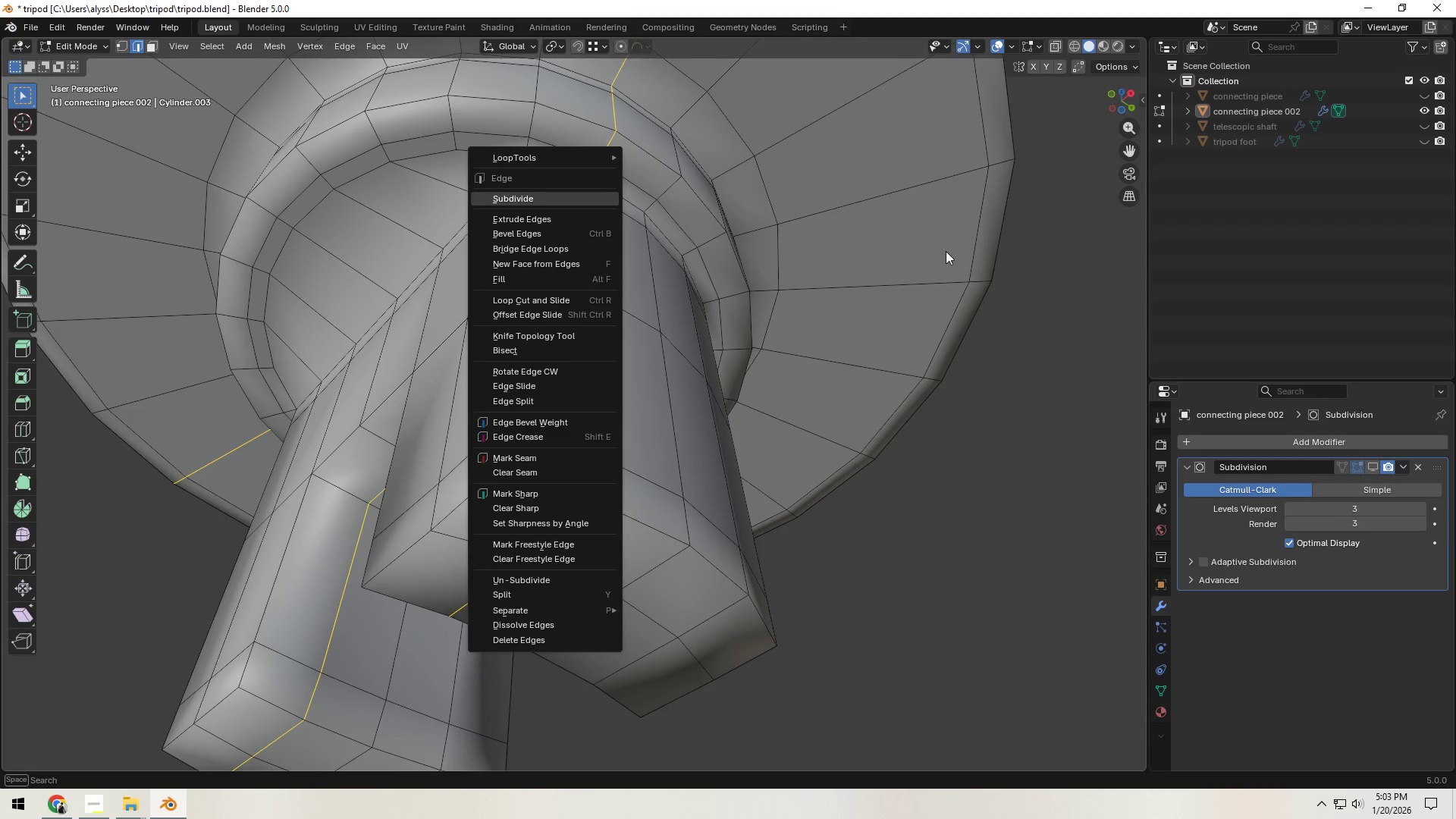 
left_click([934, 257])
 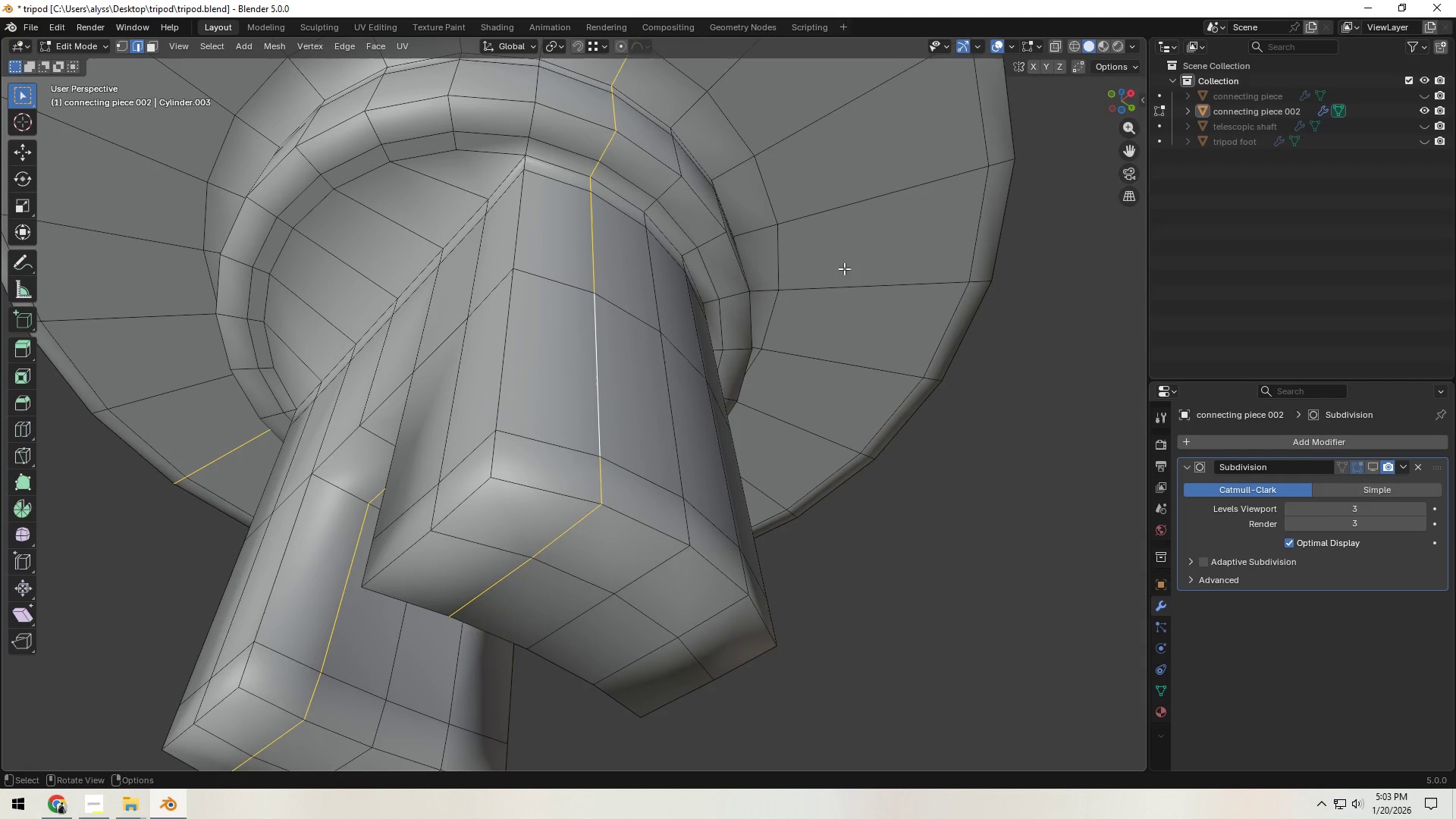 
key(1)
 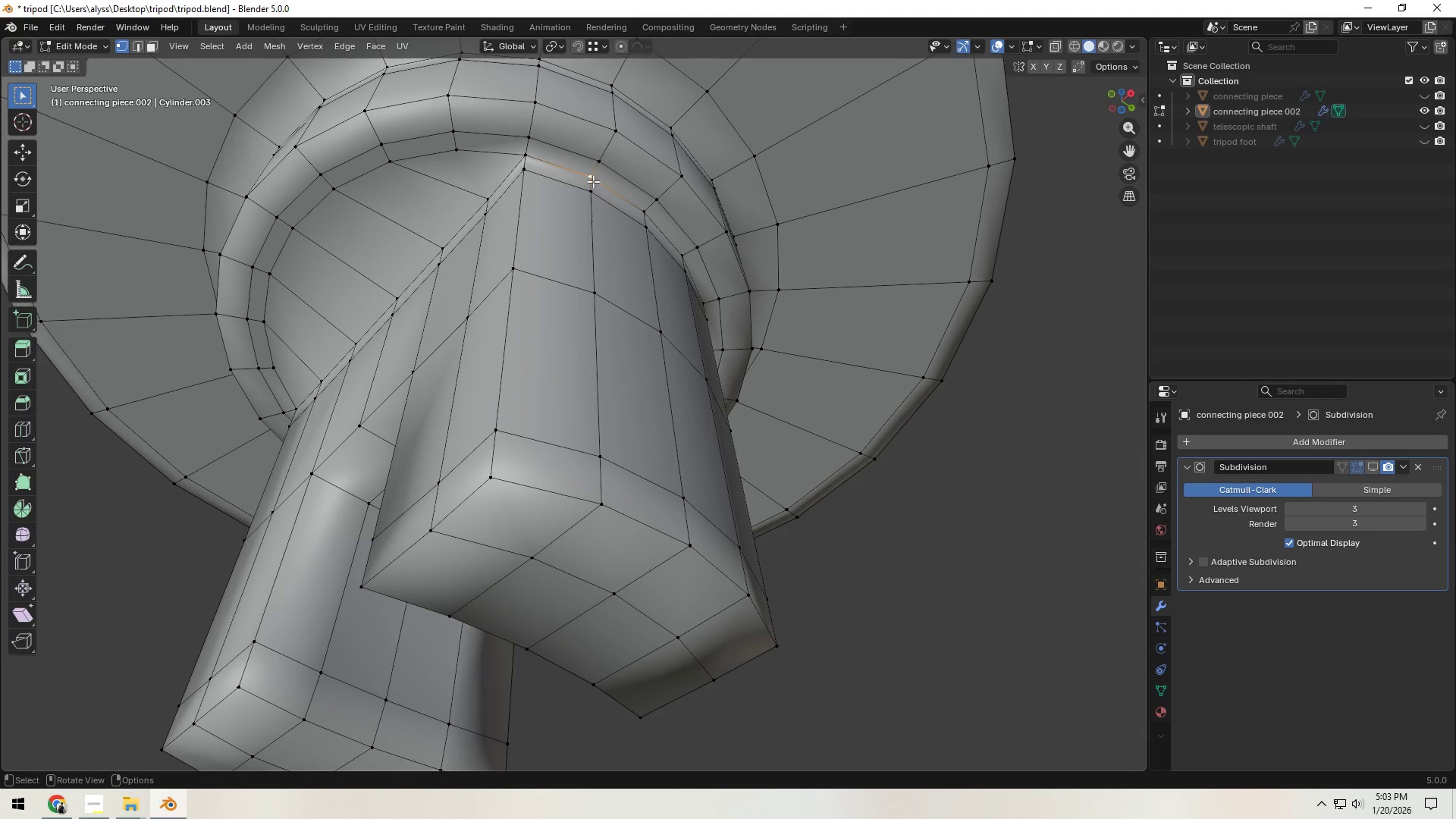 
hold_key(key=ControlLeft, duration=0.88)
left_click([598, 504])
 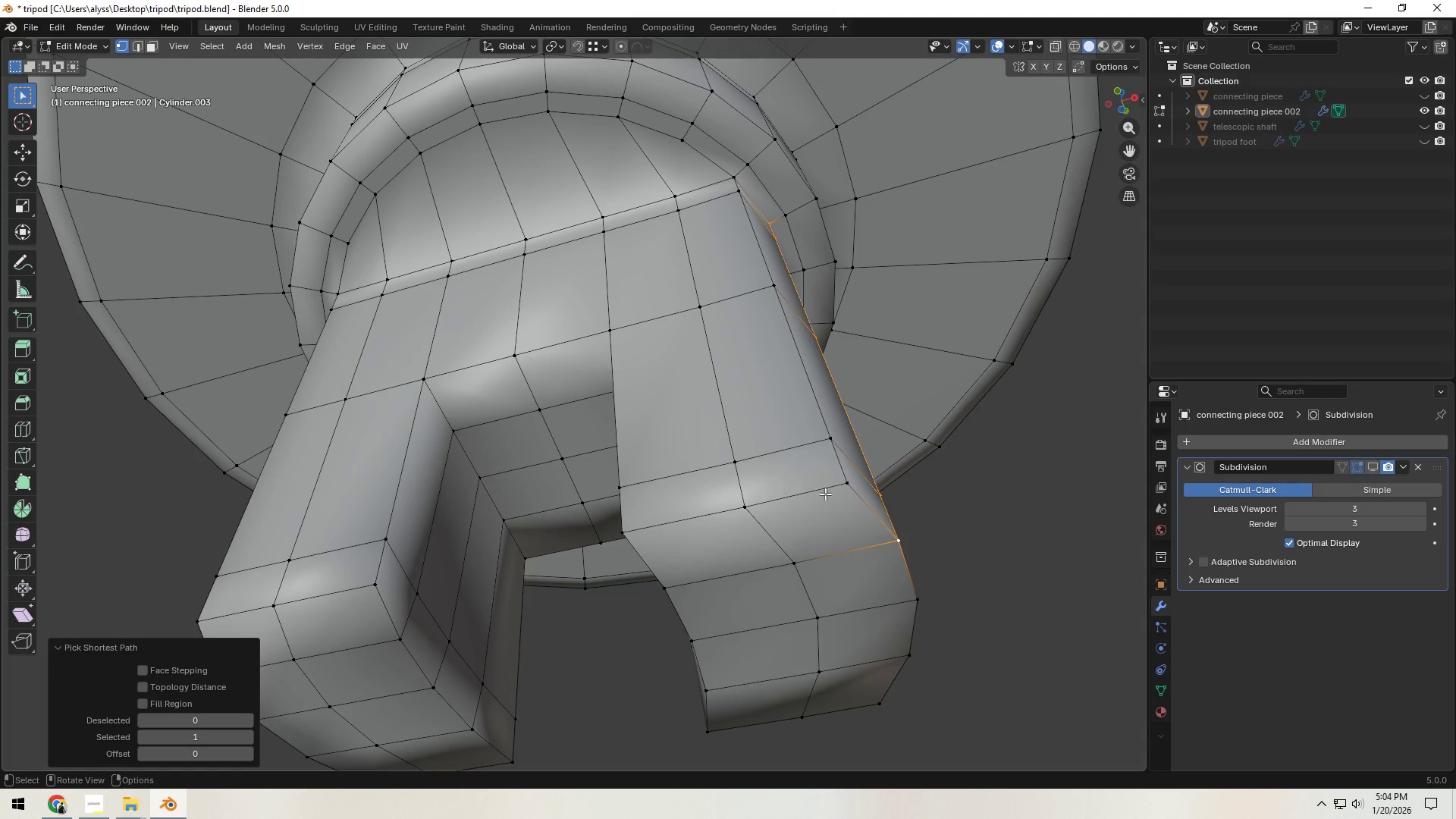 
type(gx)
 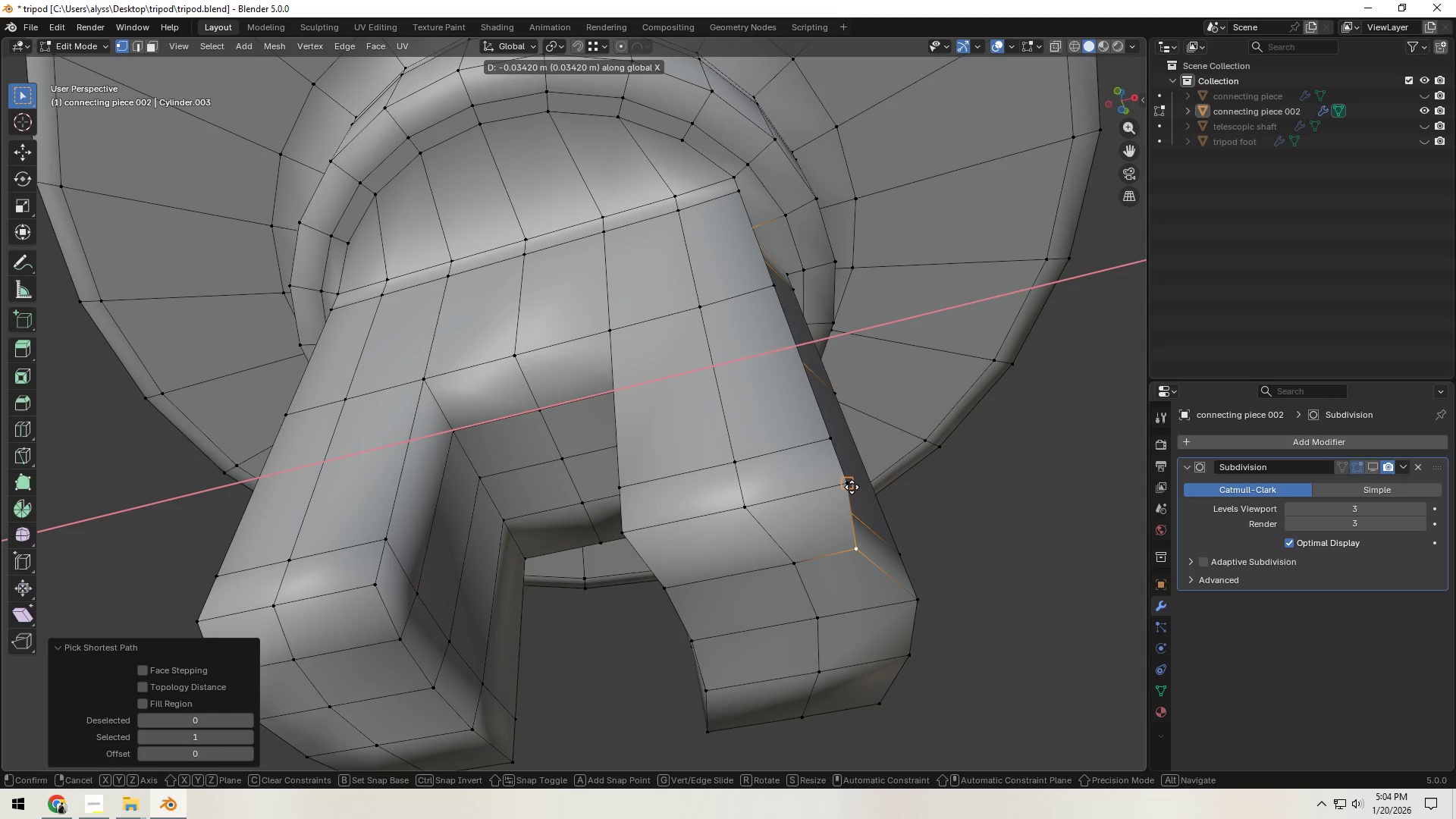 
hold_key(key=ControlLeft, duration=0.5)
left_click([852, 487])
 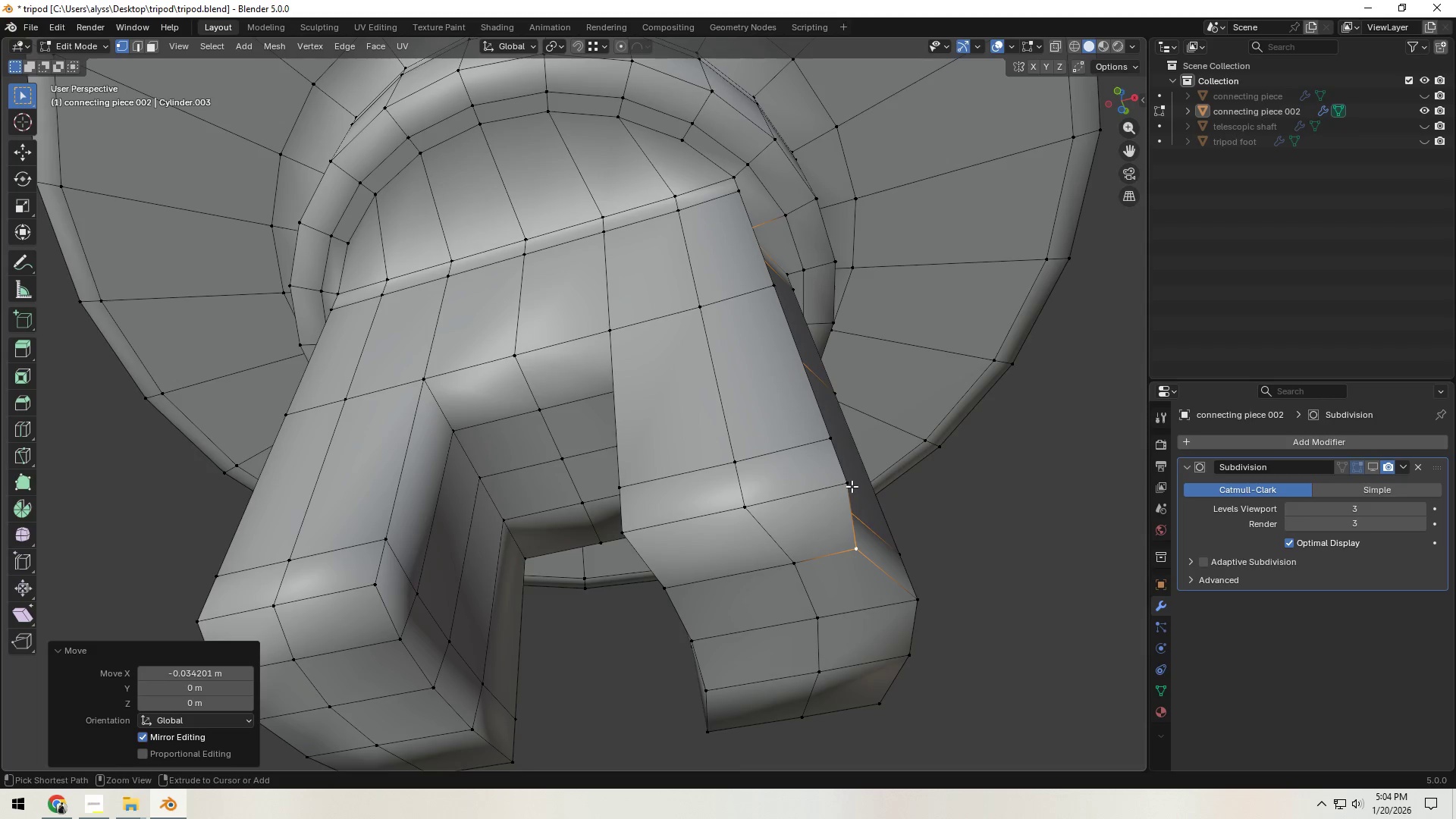 
hold_key(key=ControlLeft, duration=1.61)
 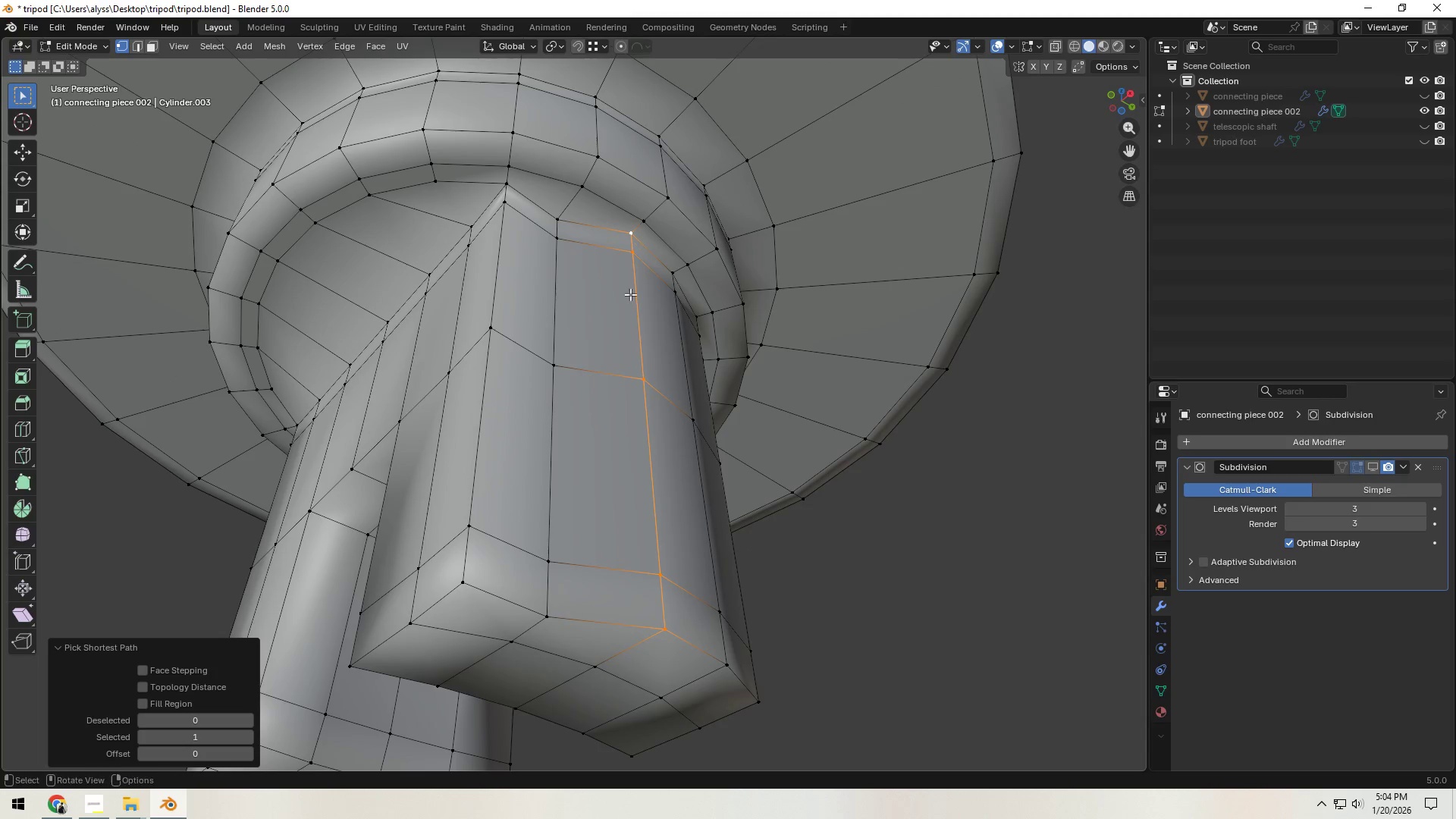 
hold_key(key=ControlLeft, duration=0.5)
left_click([631, 233])
 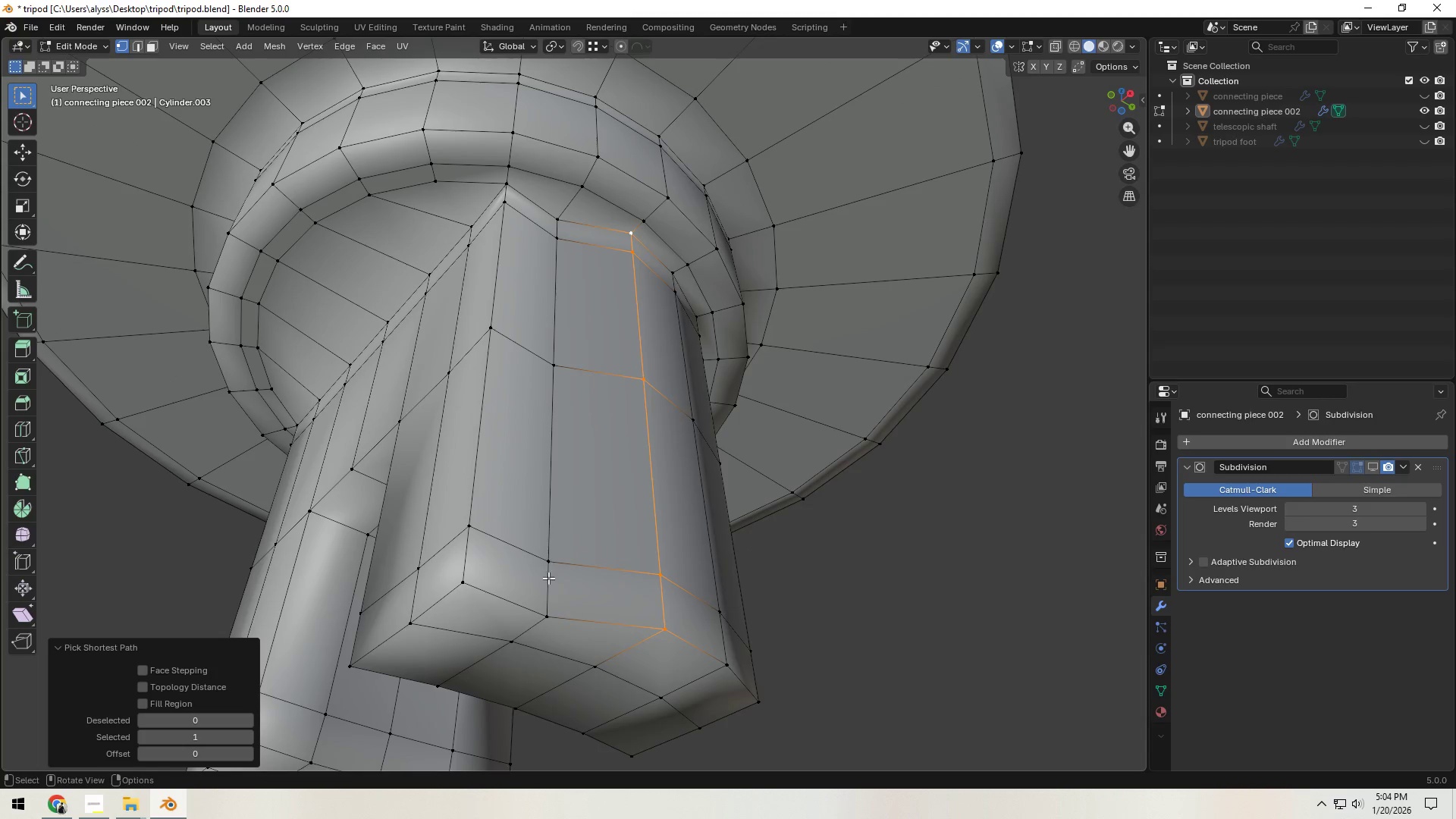 
type(gx)
 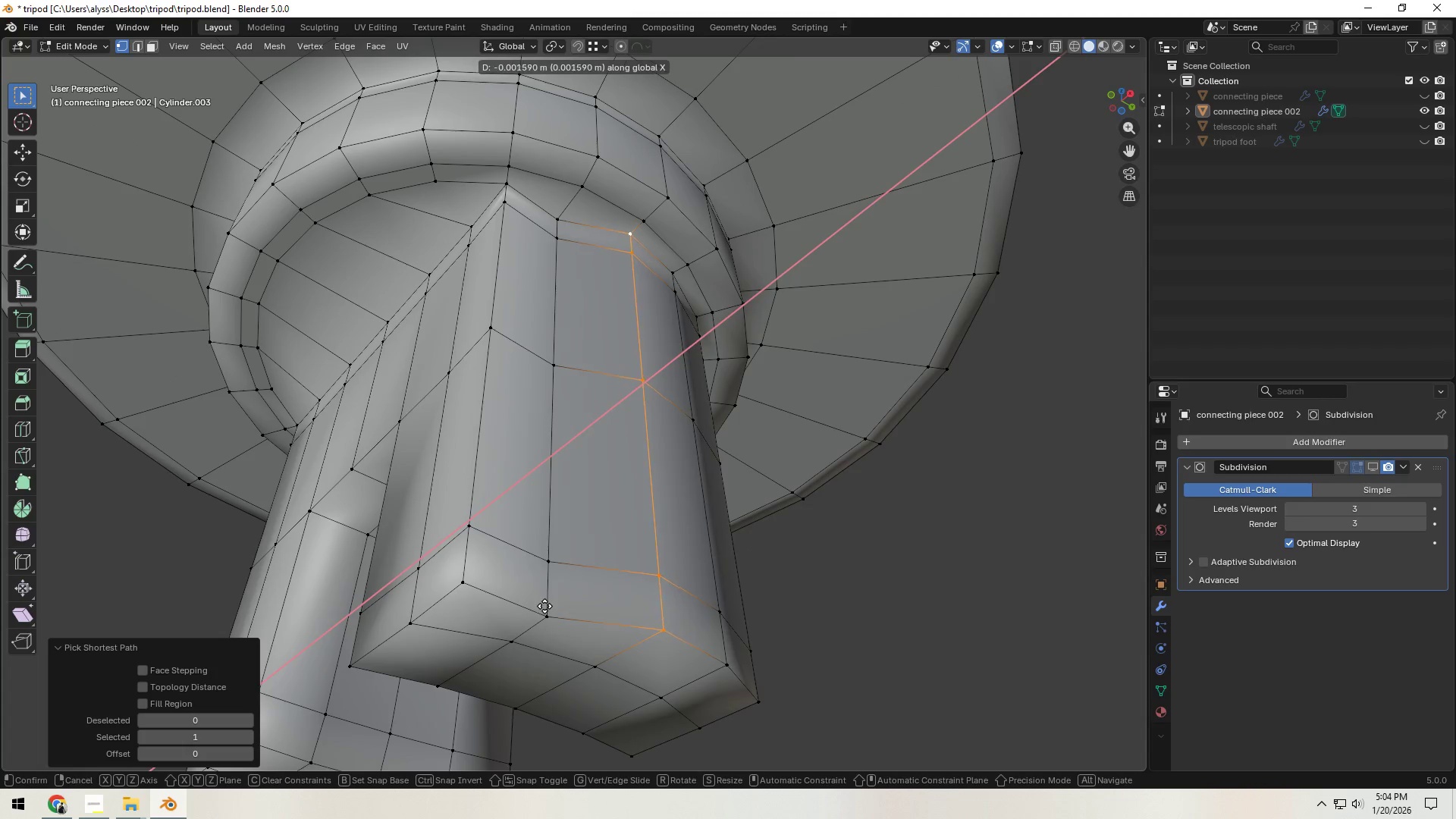 
hold_key(key=ControlLeft, duration=0.47)
left_click([546, 609])
 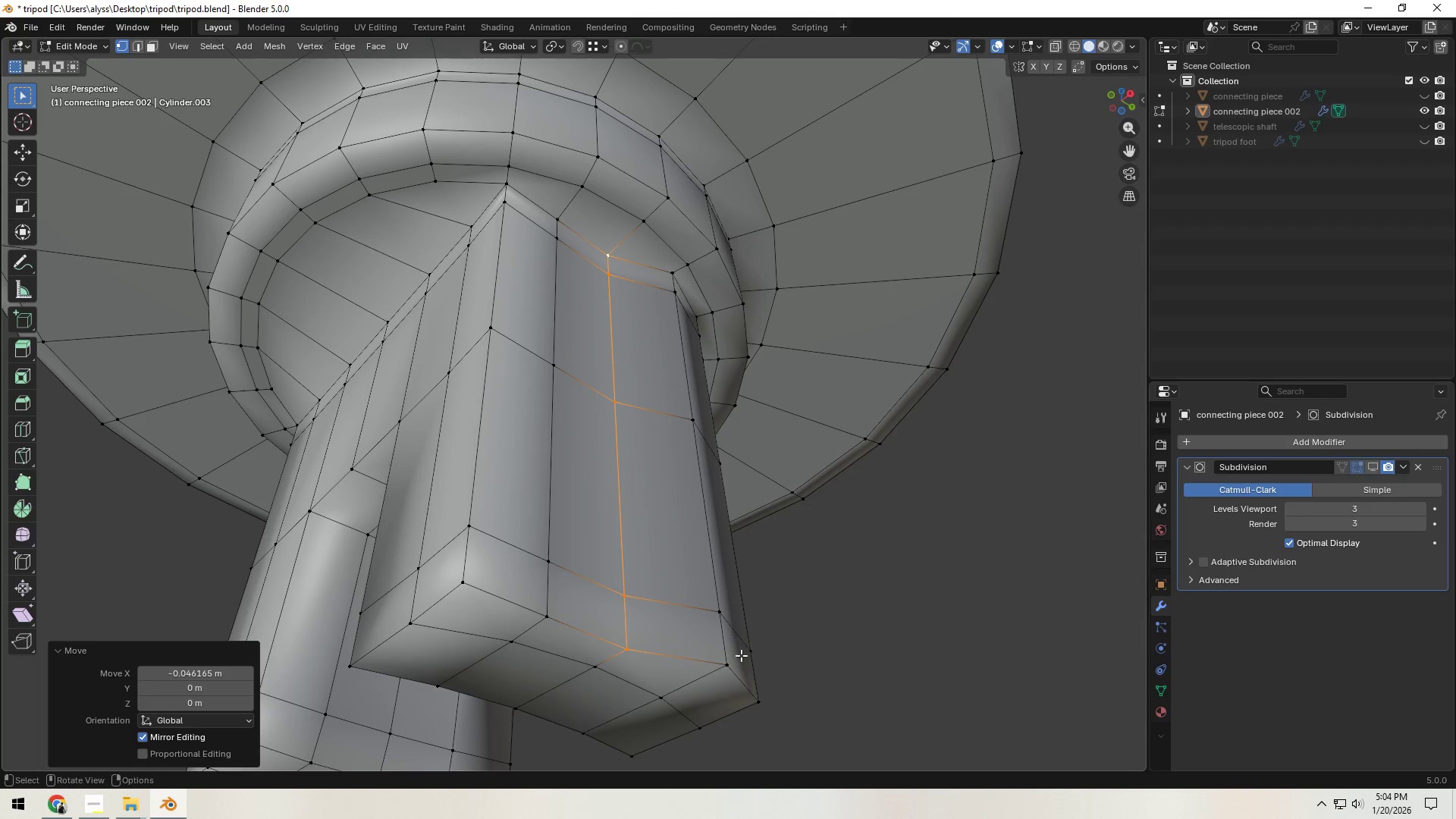 
left_click([720, 656])
 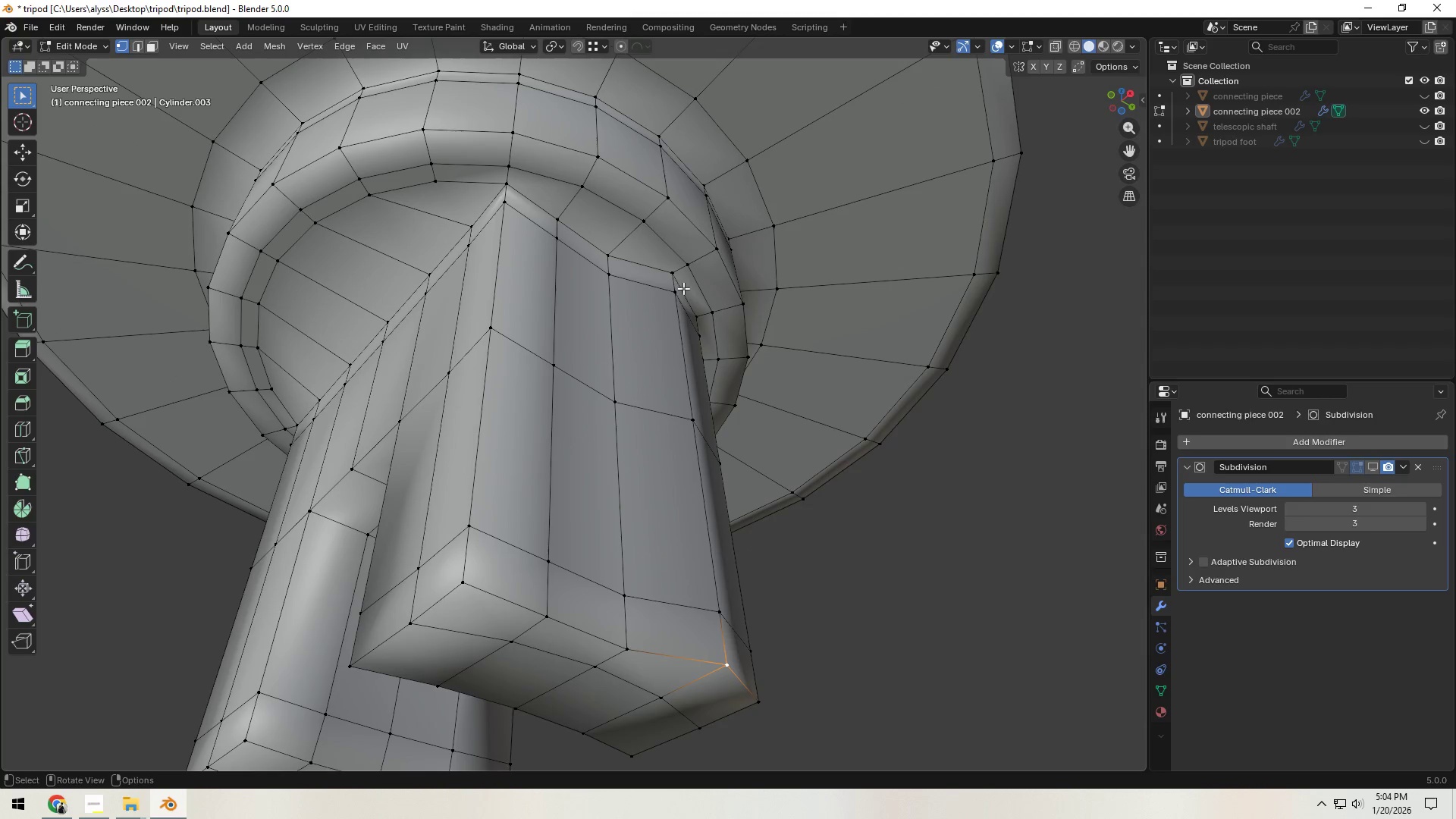 
key(Control+ControlLeft)
 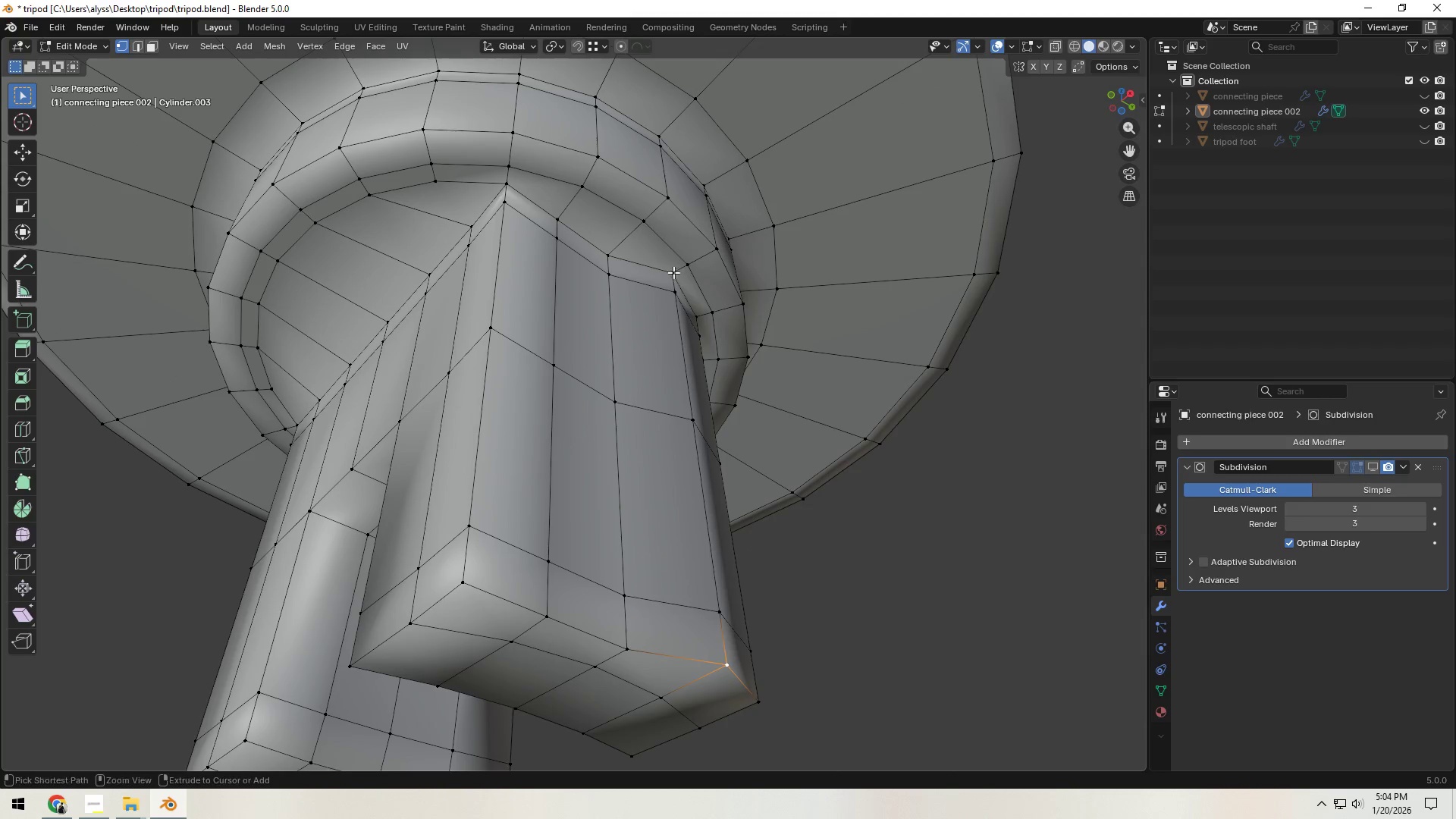 
left_click([673, 271])
 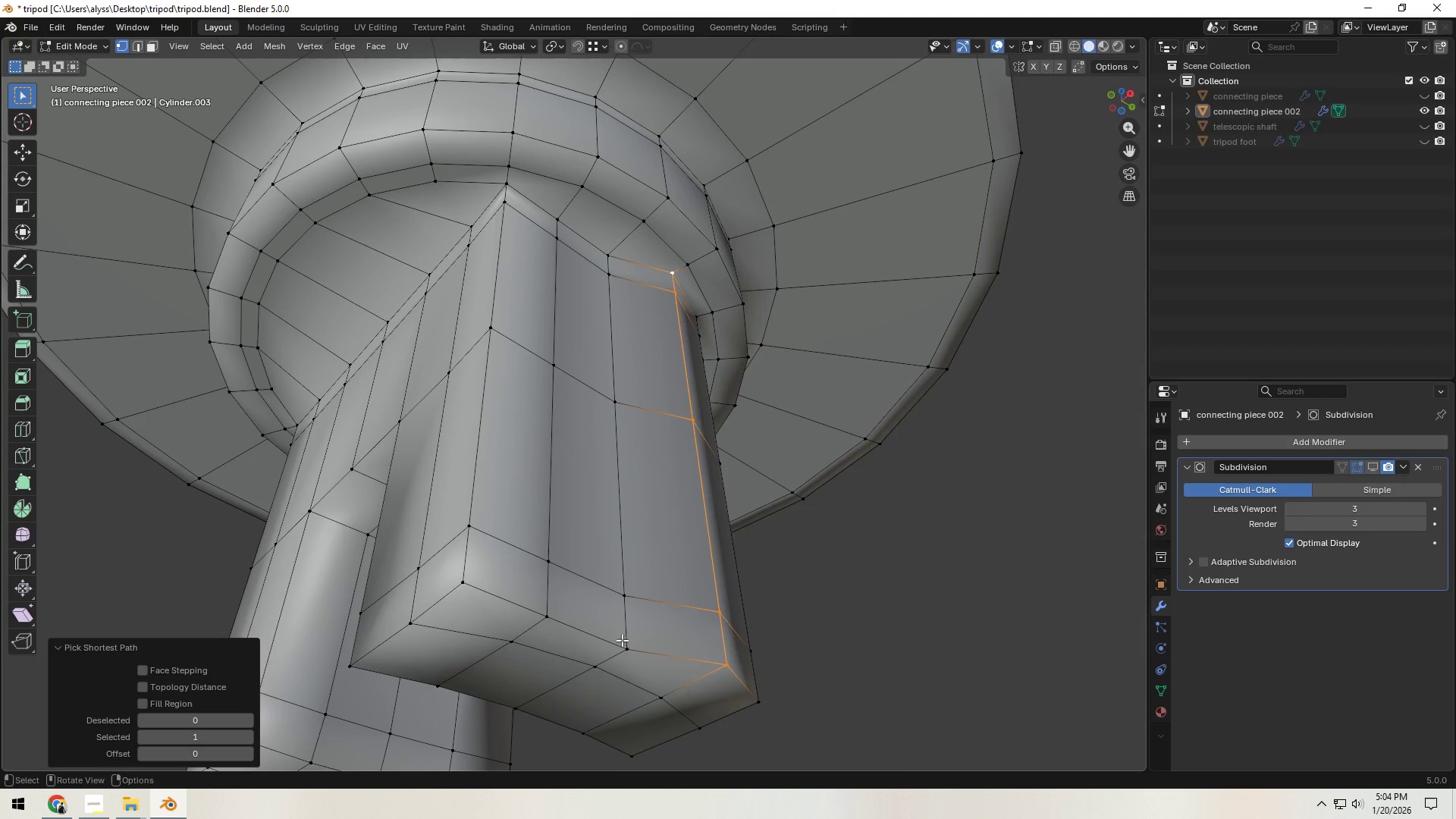 
type(gx)
 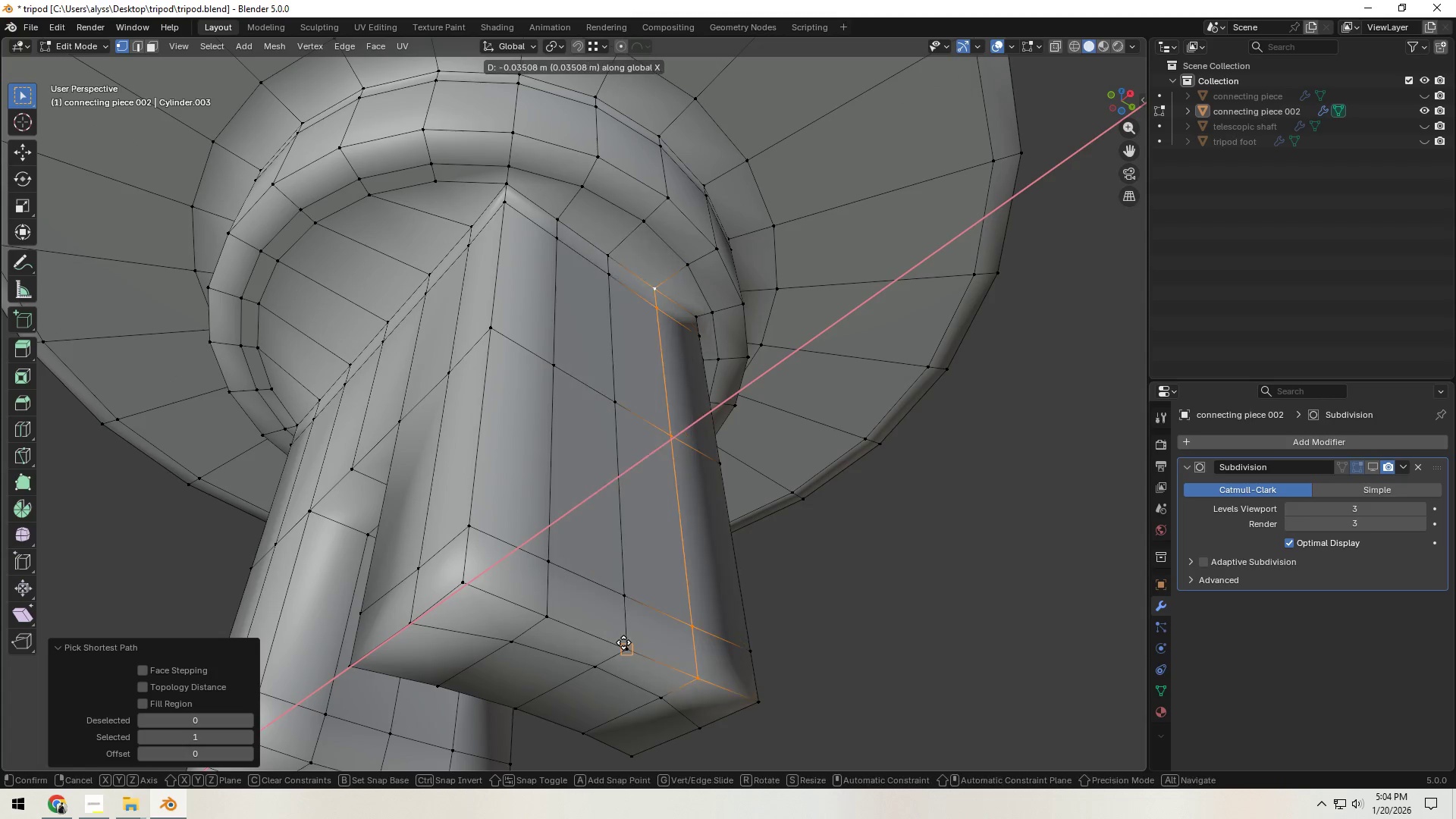 
hold_key(key=ControlLeft, duration=0.5)
left_click([623, 642])
 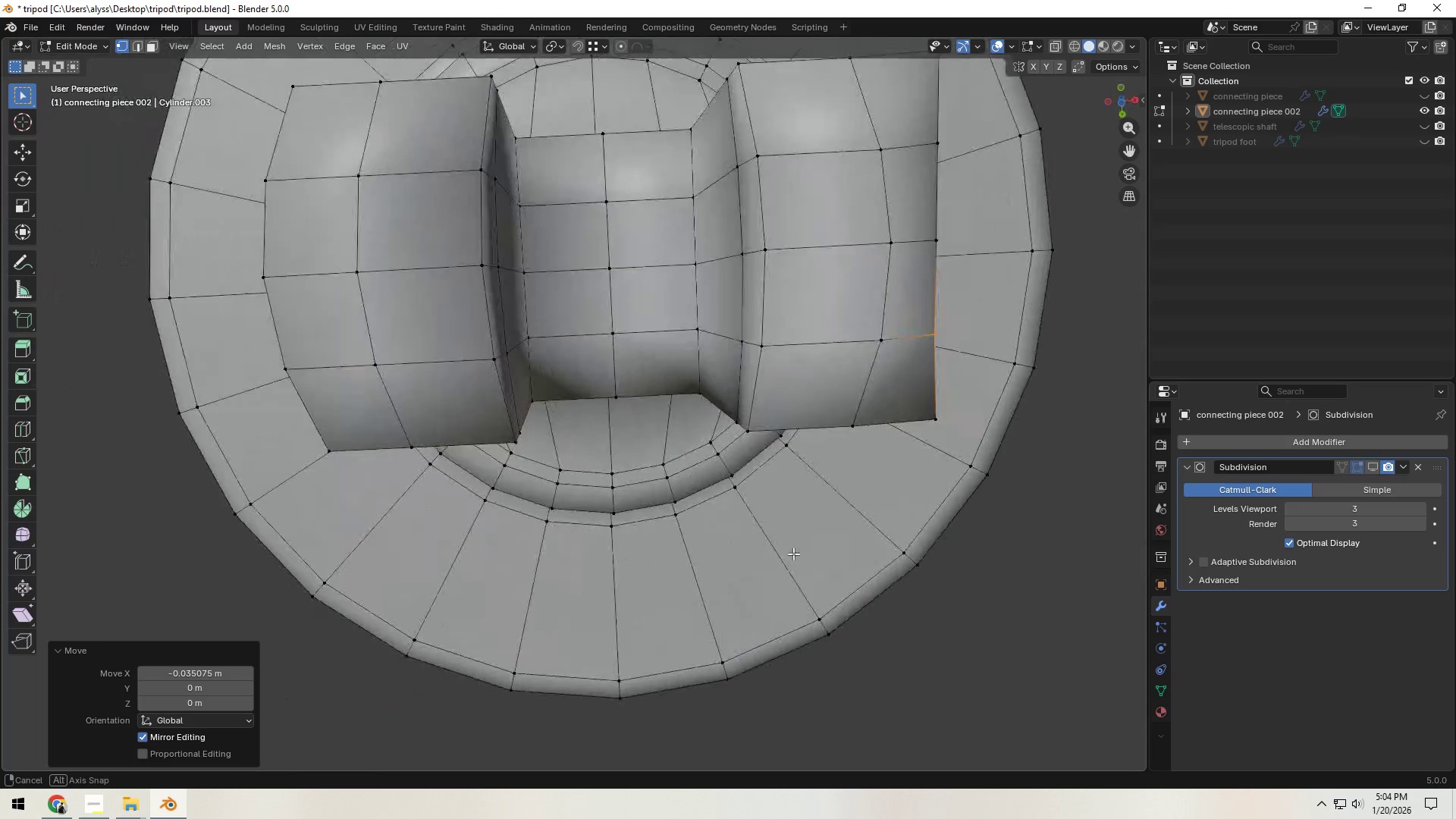 
left_click([764, 563])
 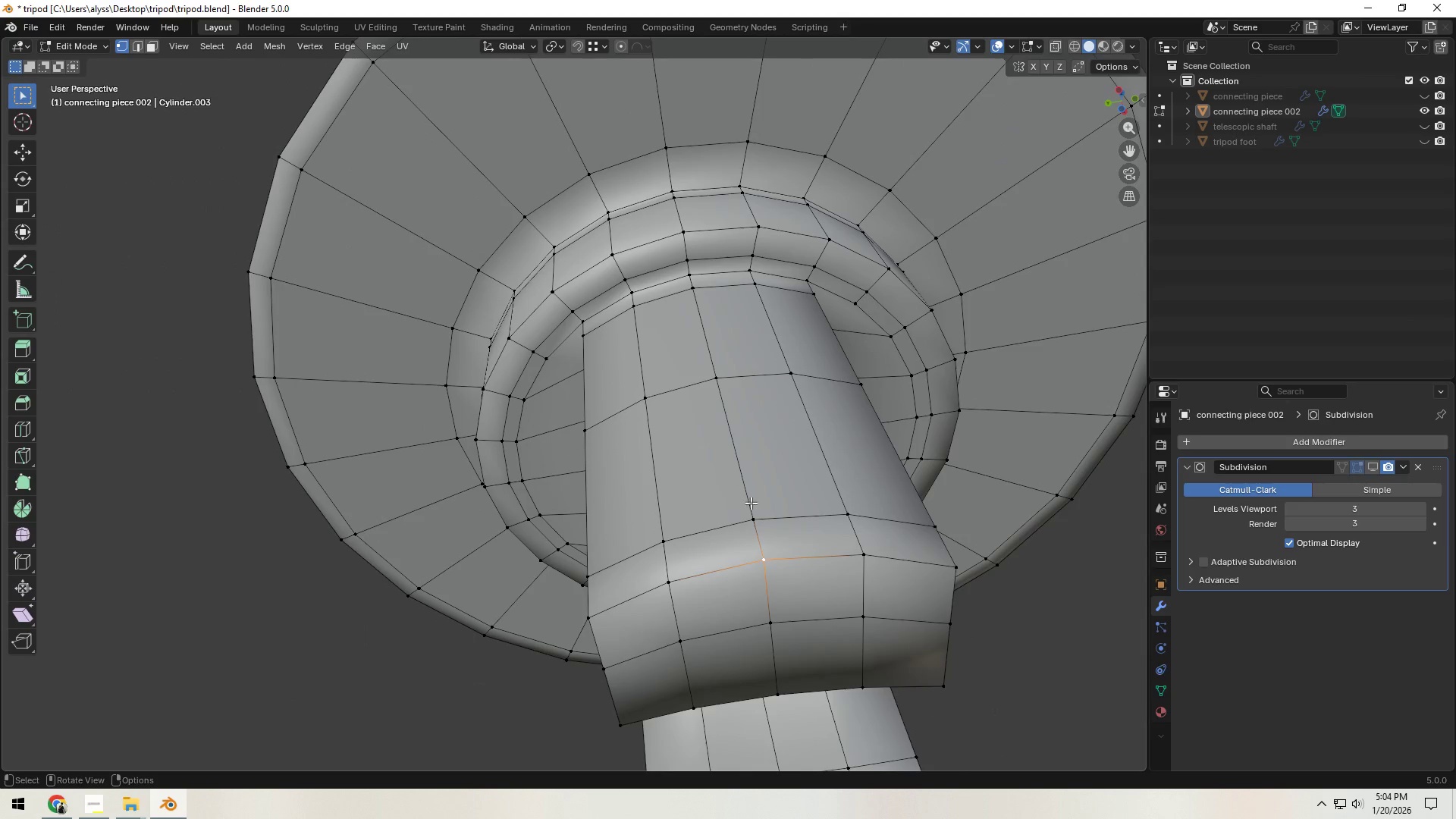 
hold_key(key=ControlLeft, duration=0.83)
left_click([693, 280])
 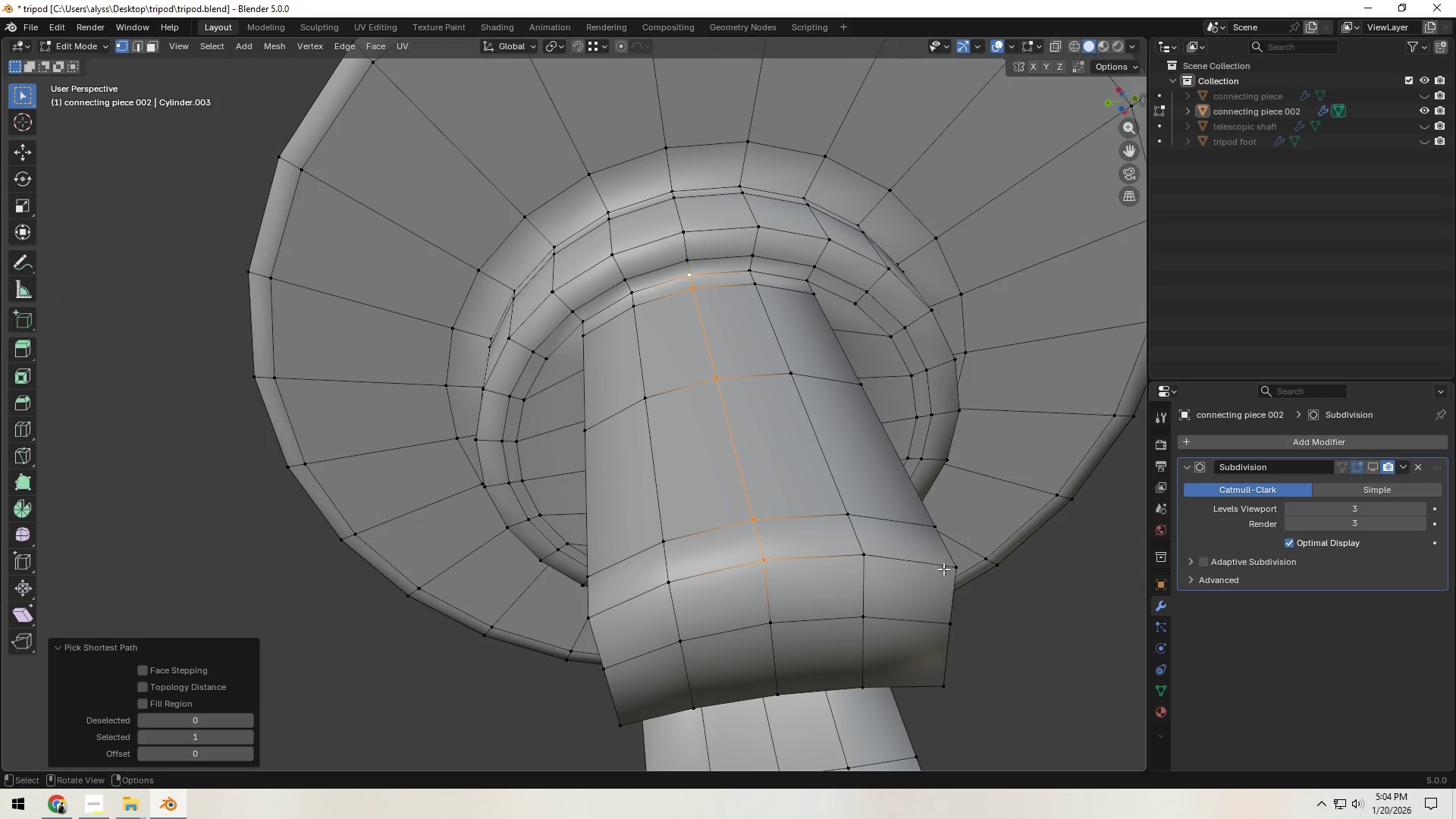 
type(gx)
 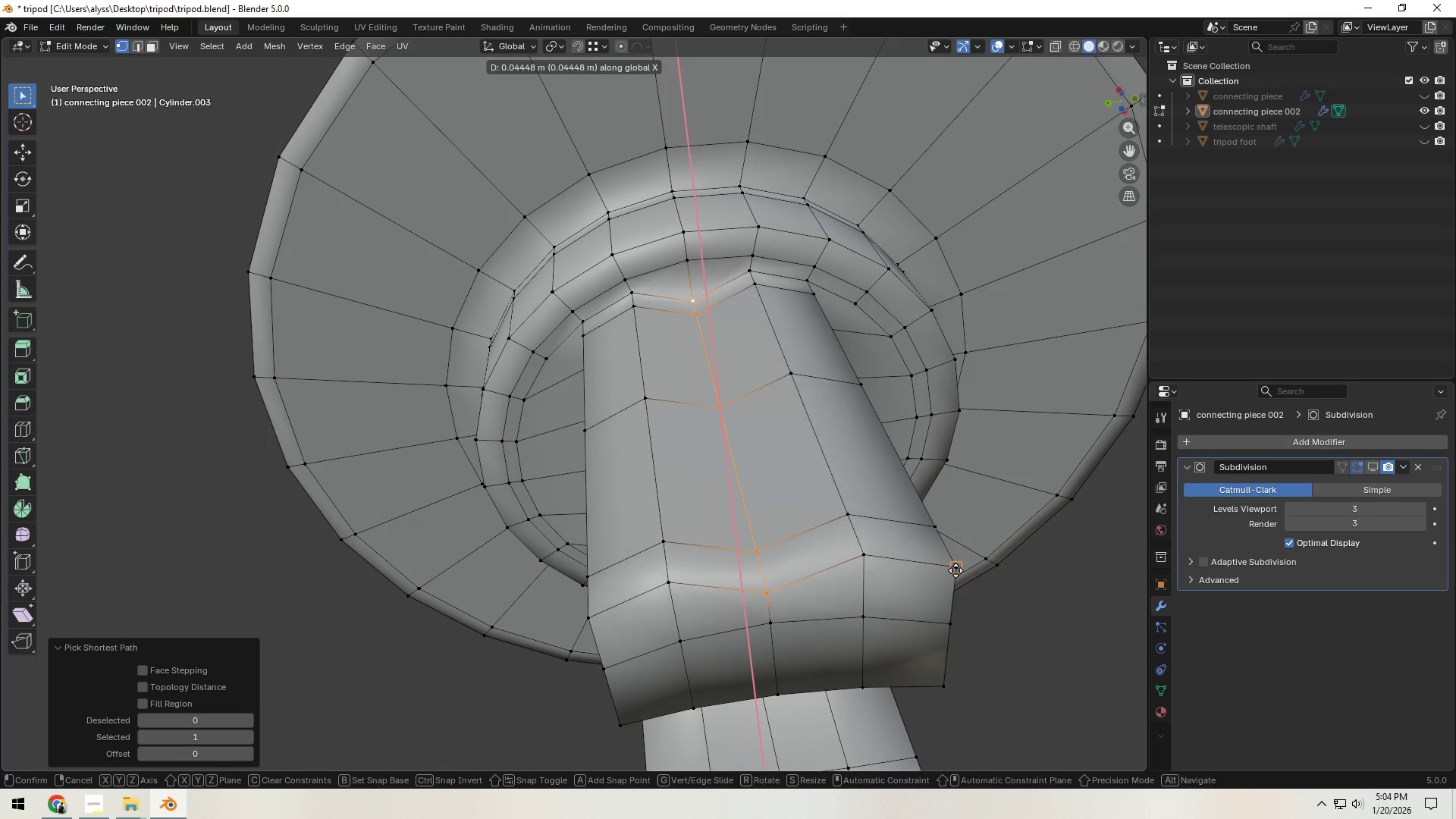 
hold_key(key=ControlLeft, duration=0.48)
left_click([956, 570])
 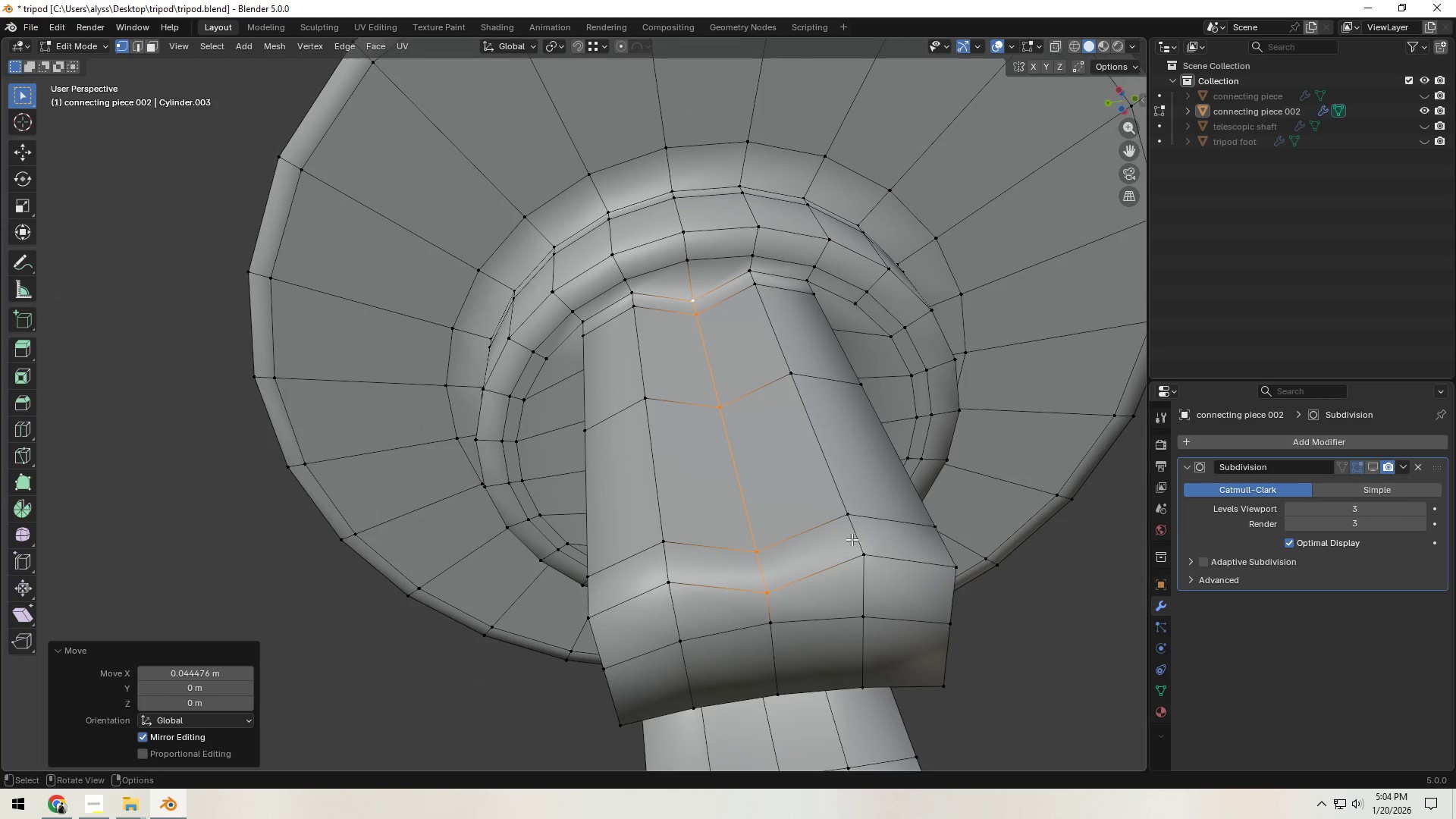 
double_click([852, 539])
 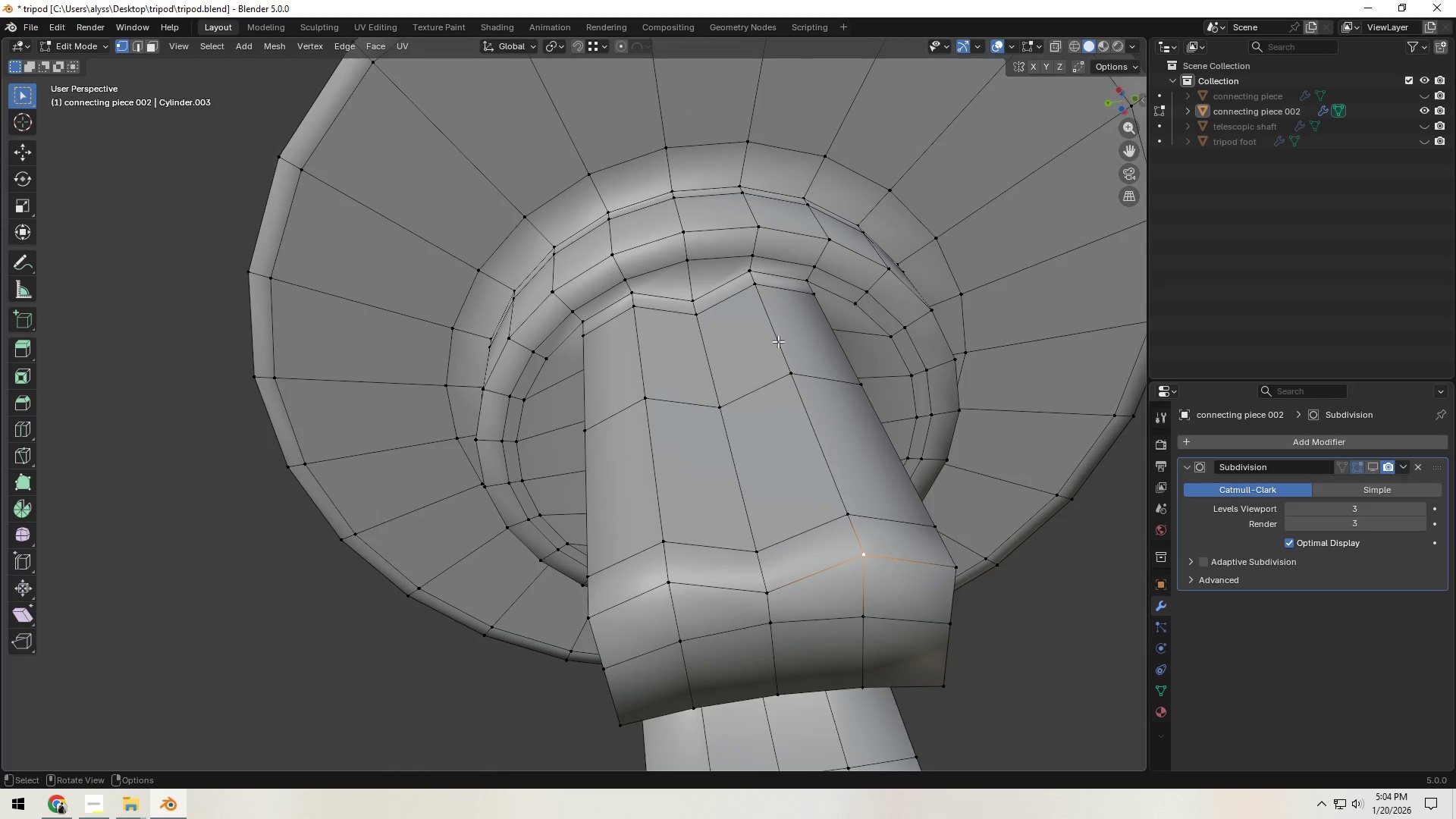 
hold_key(key=ControlLeft, duration=0.55)
left_click([758, 271])
 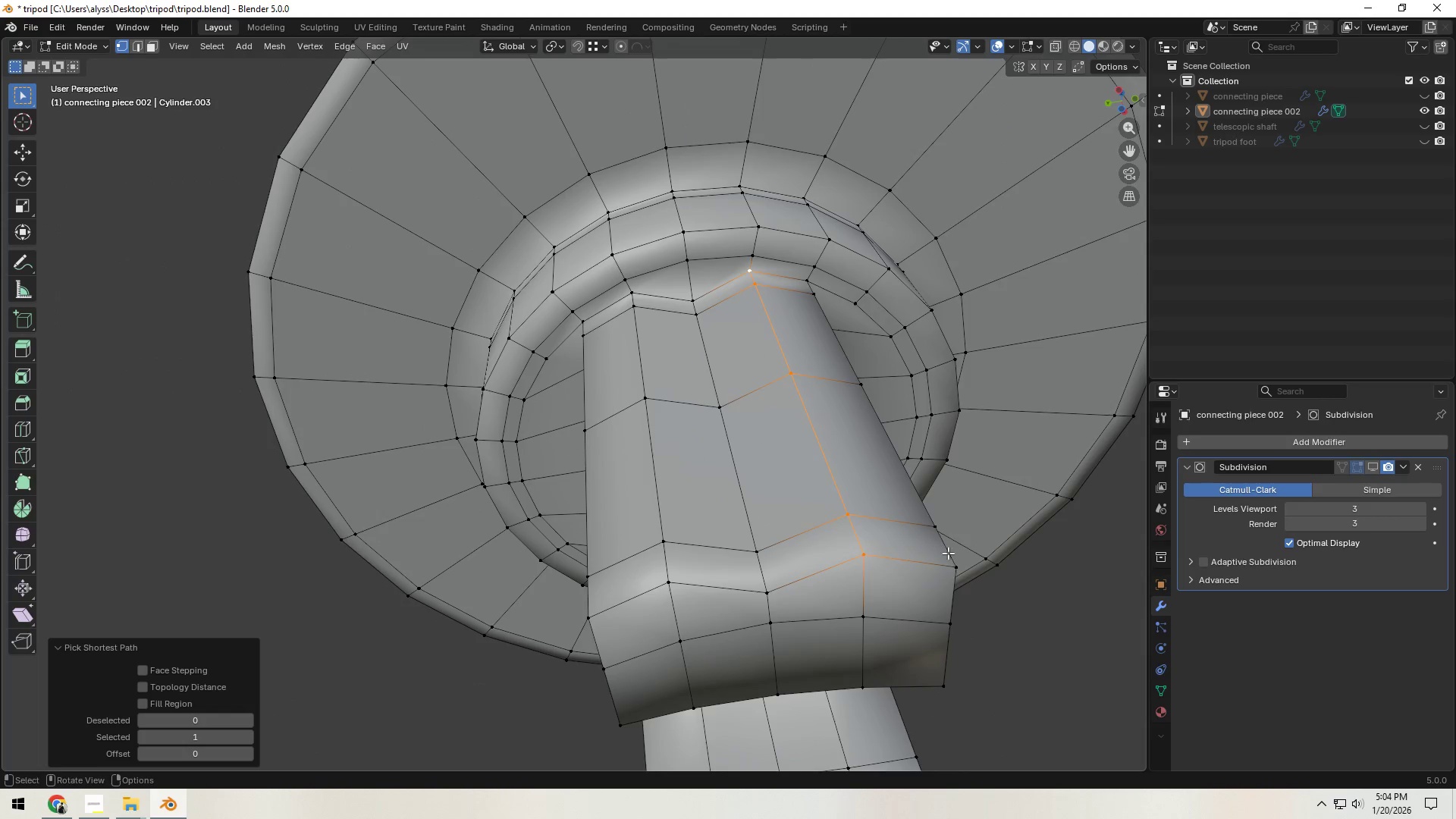 
type(gx)
 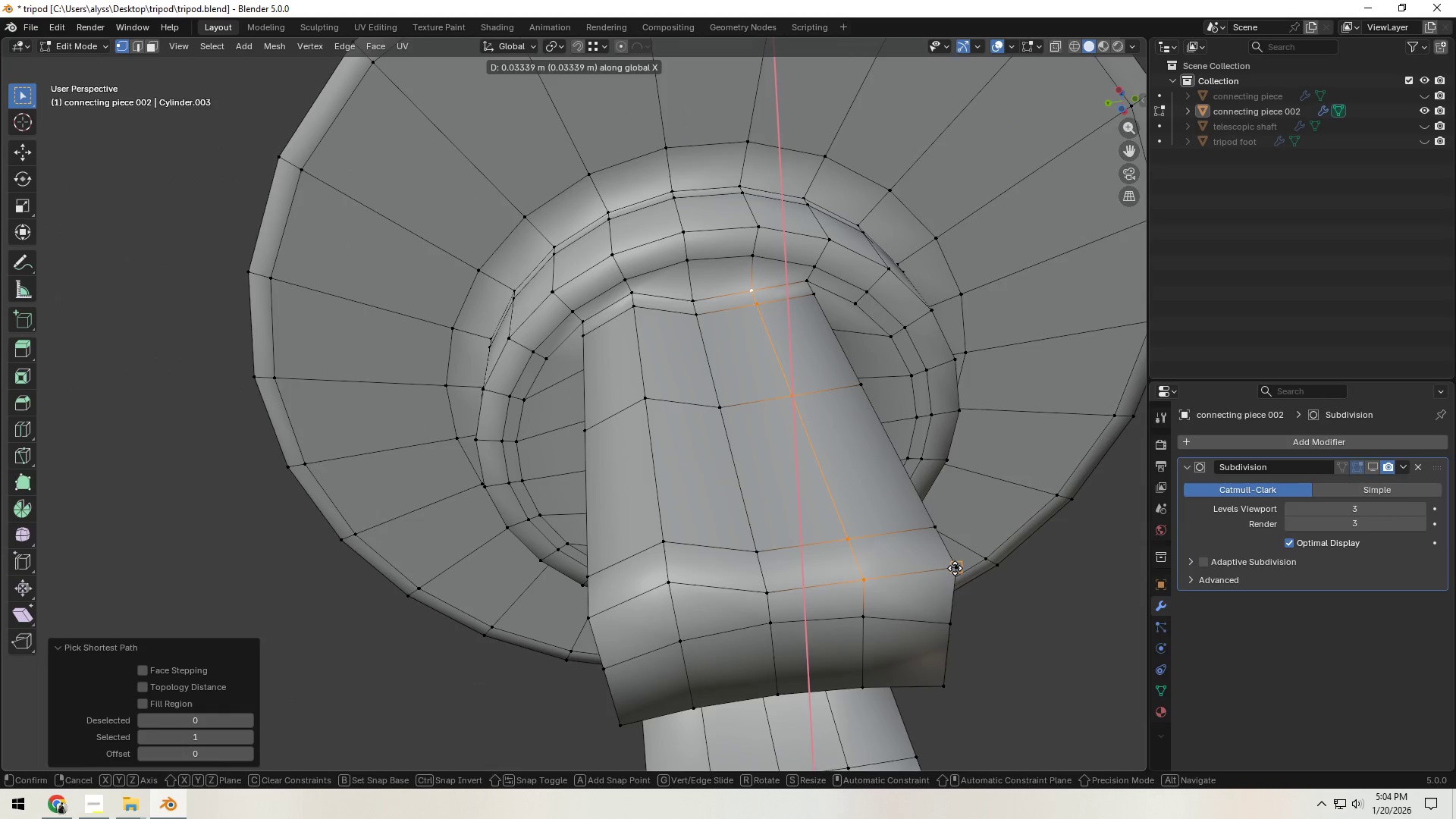 
hold_key(key=ControlLeft, duration=0.41)
left_click([955, 568])
 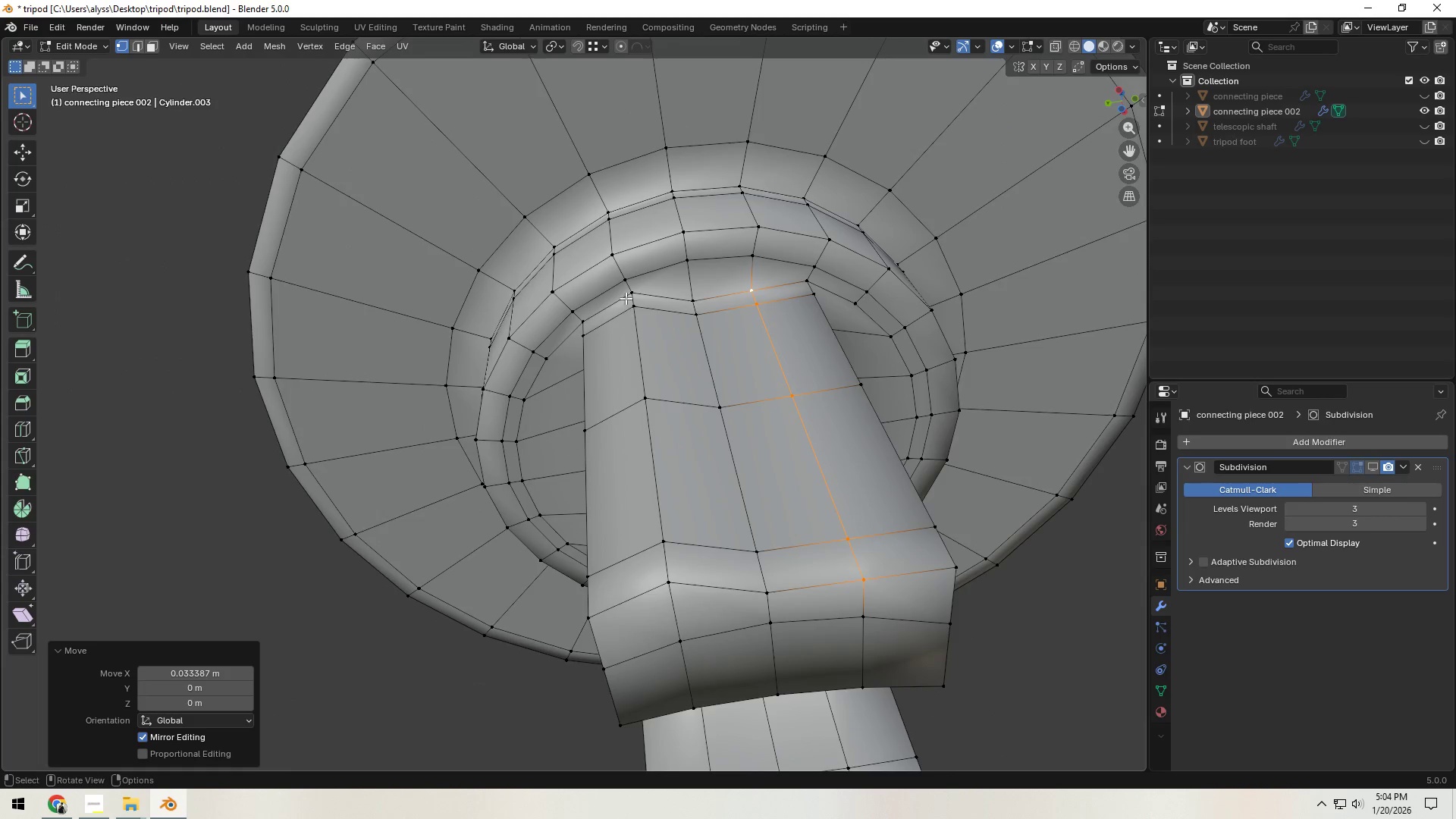 
left_click([626, 291])
 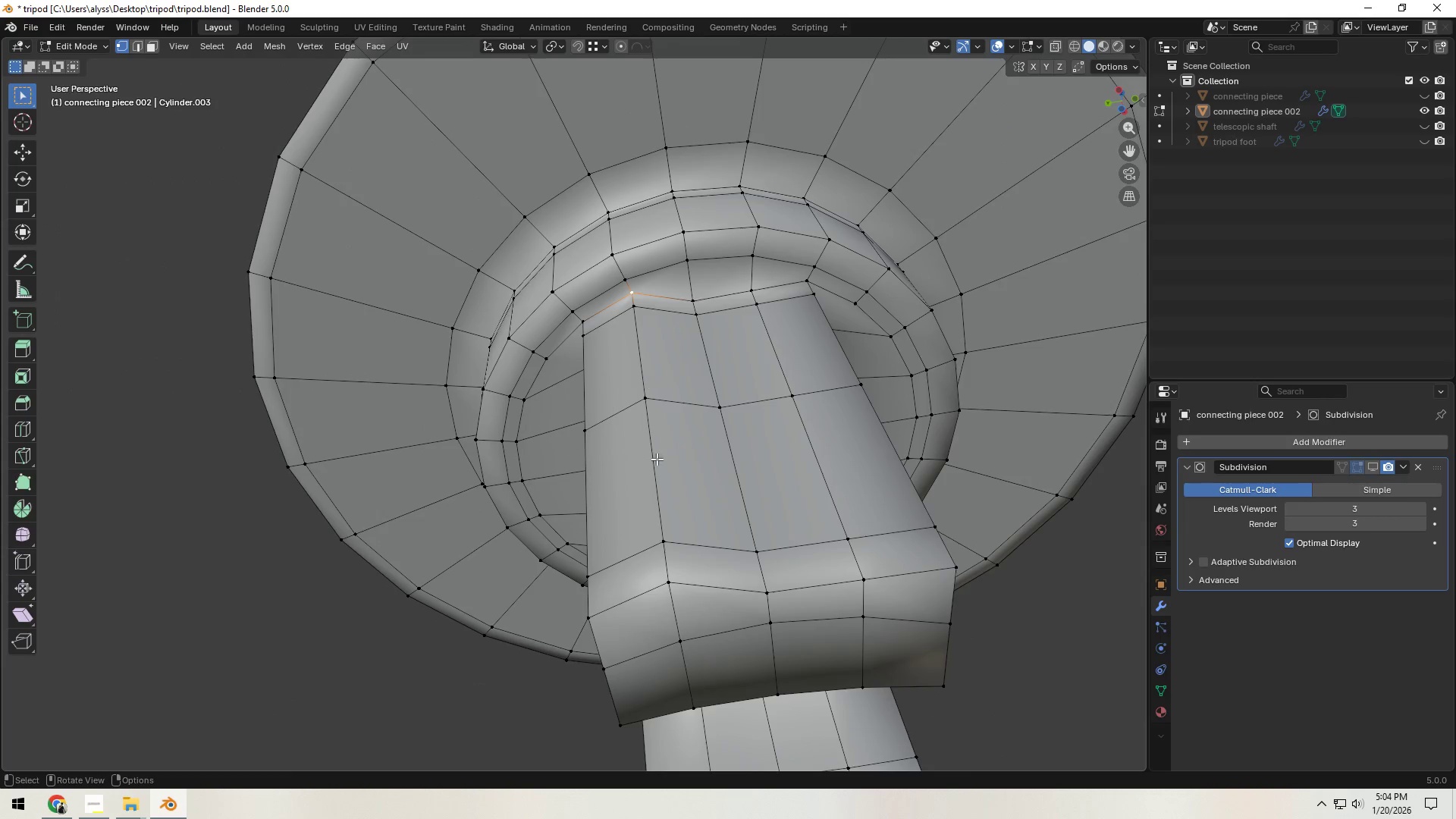 
hold_key(key=ControlLeft, duration=0.45)
left_click([673, 579])
 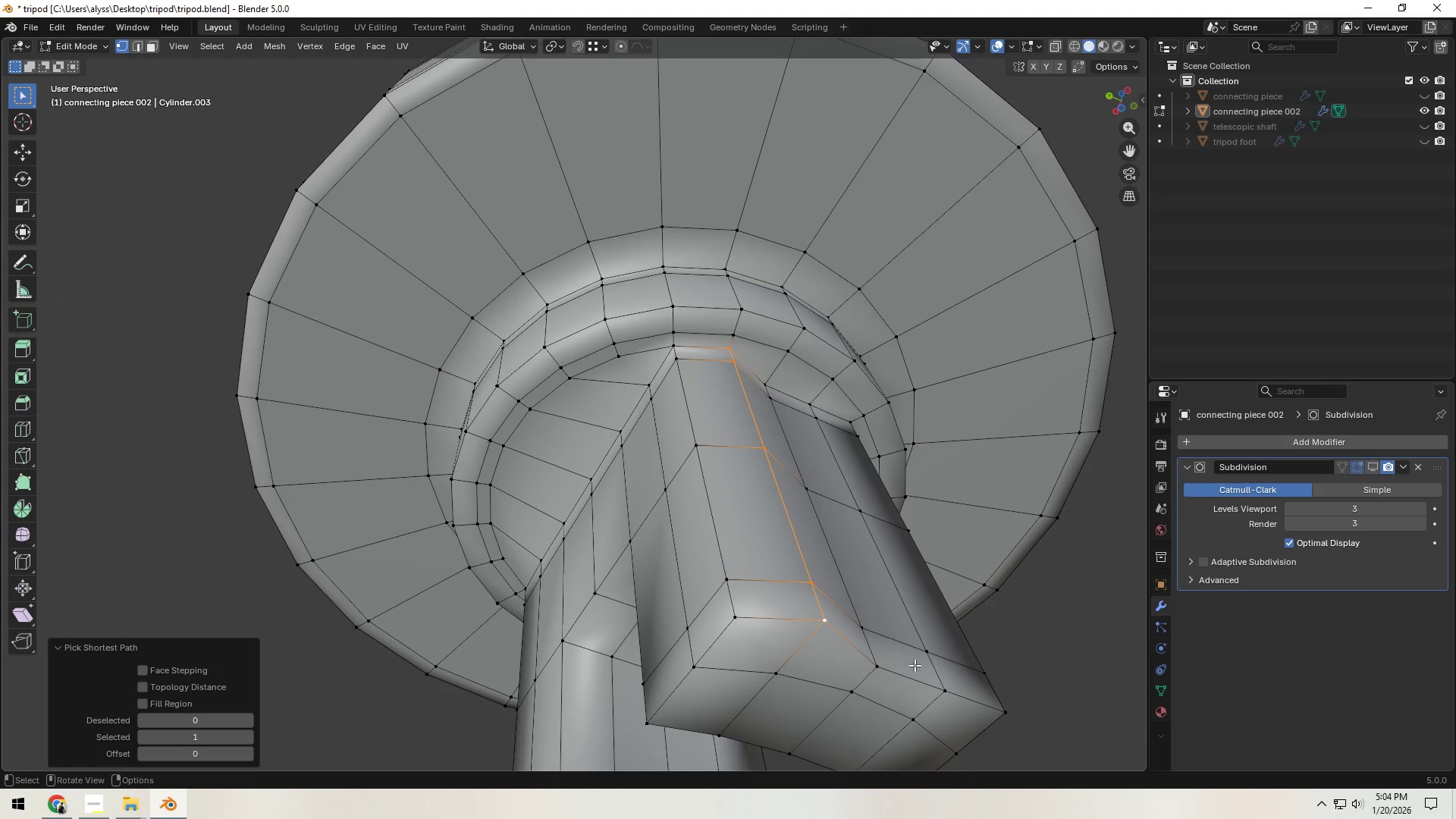 
type(gx)
 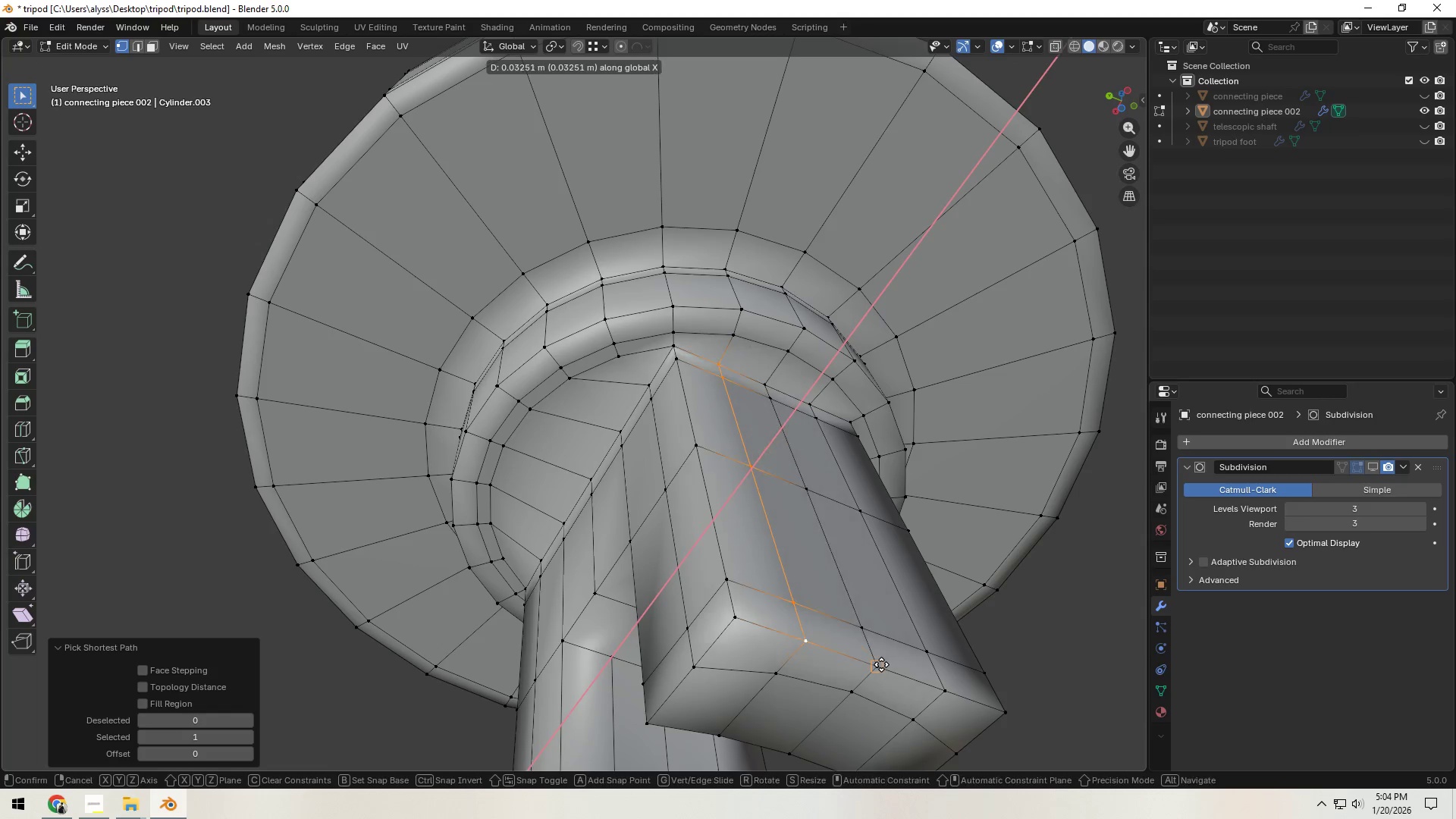 
hold_key(key=ControlLeft, duration=0.5)
left_click([881, 664])
 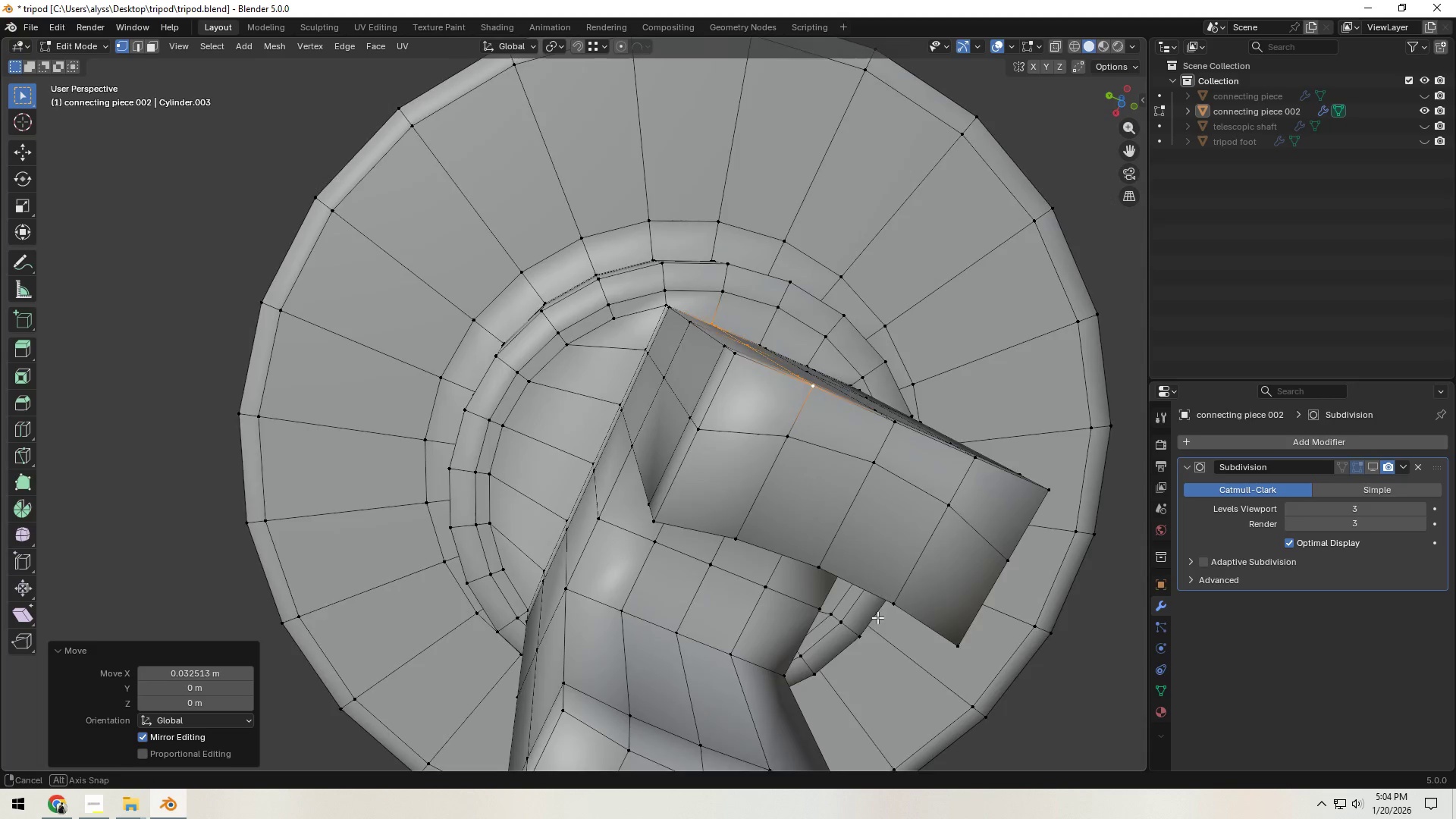 
hold_key(key=ShiftLeft, duration=0.36)
 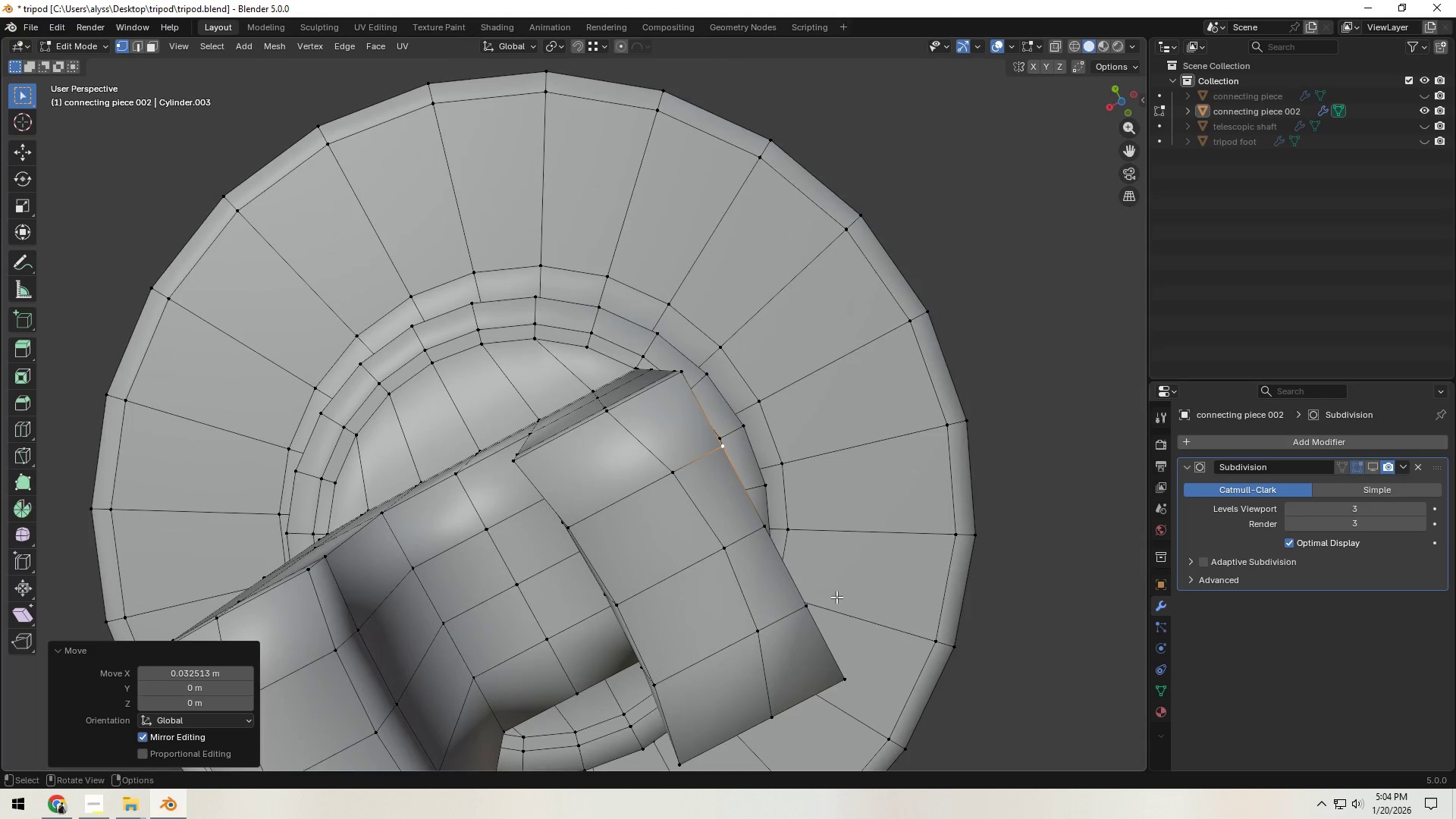 
left_click([732, 552])
 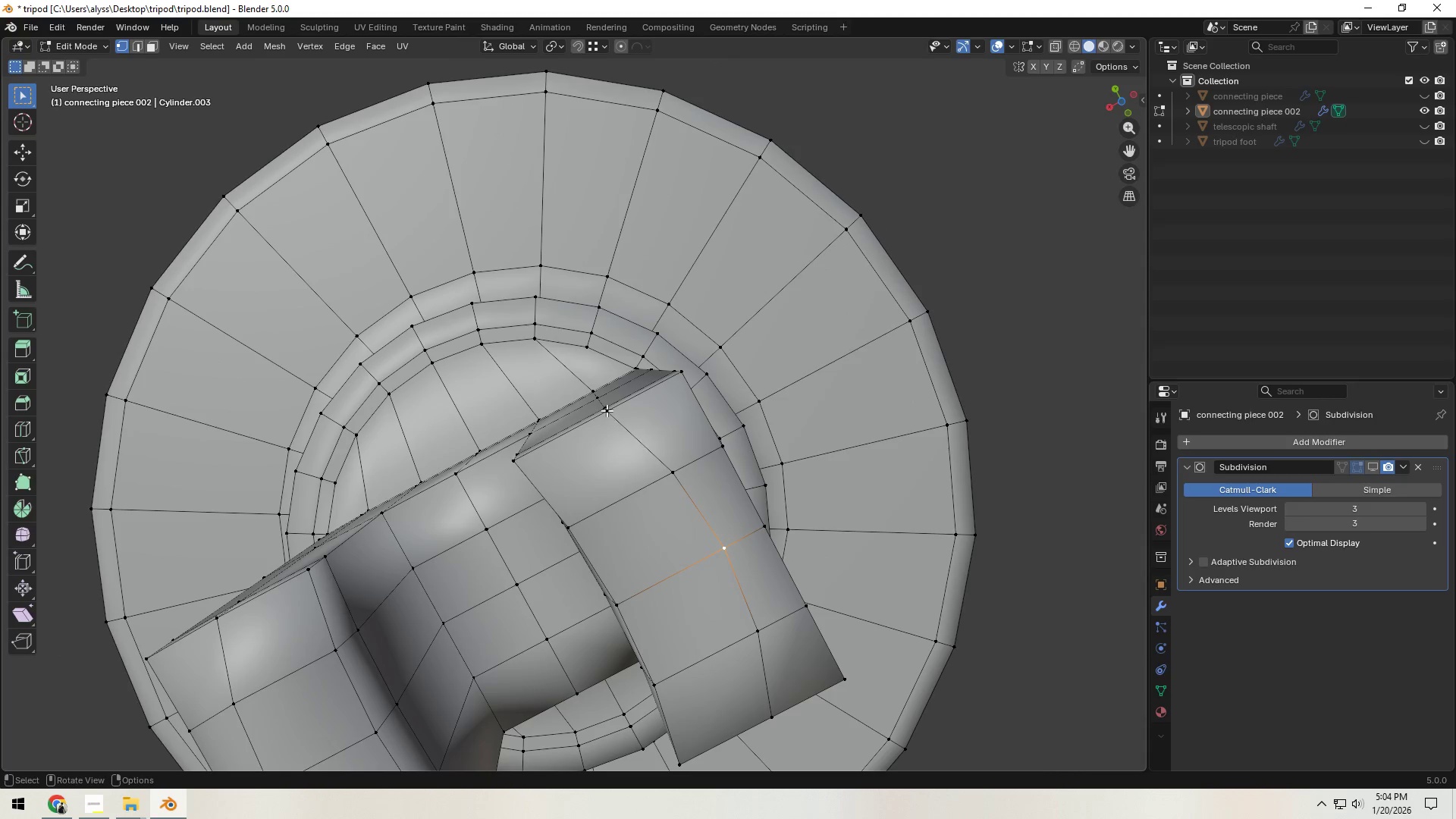 
type(gx)
 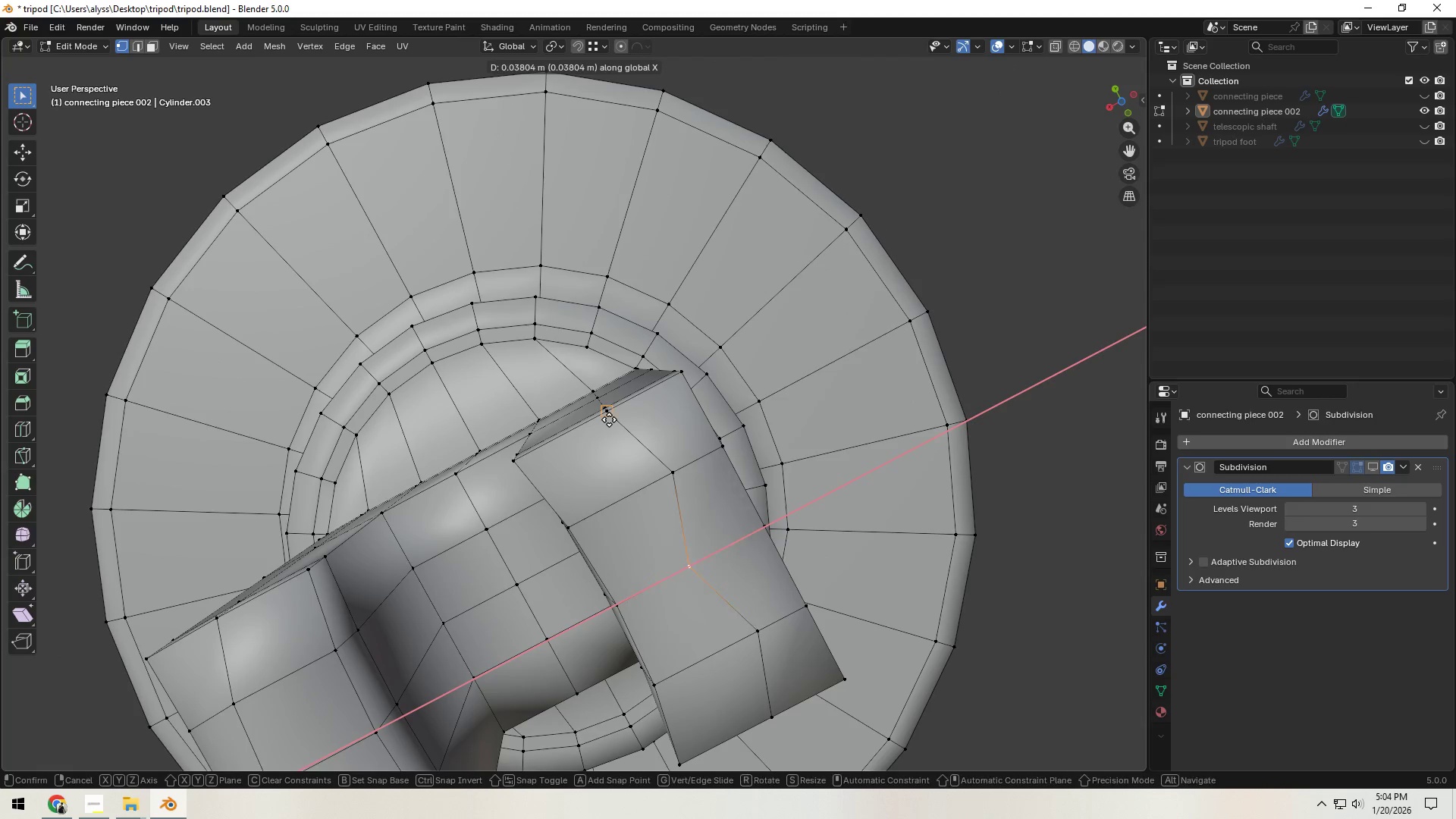 
hold_key(key=ControlLeft, duration=0.41)
left_click([609, 419])
 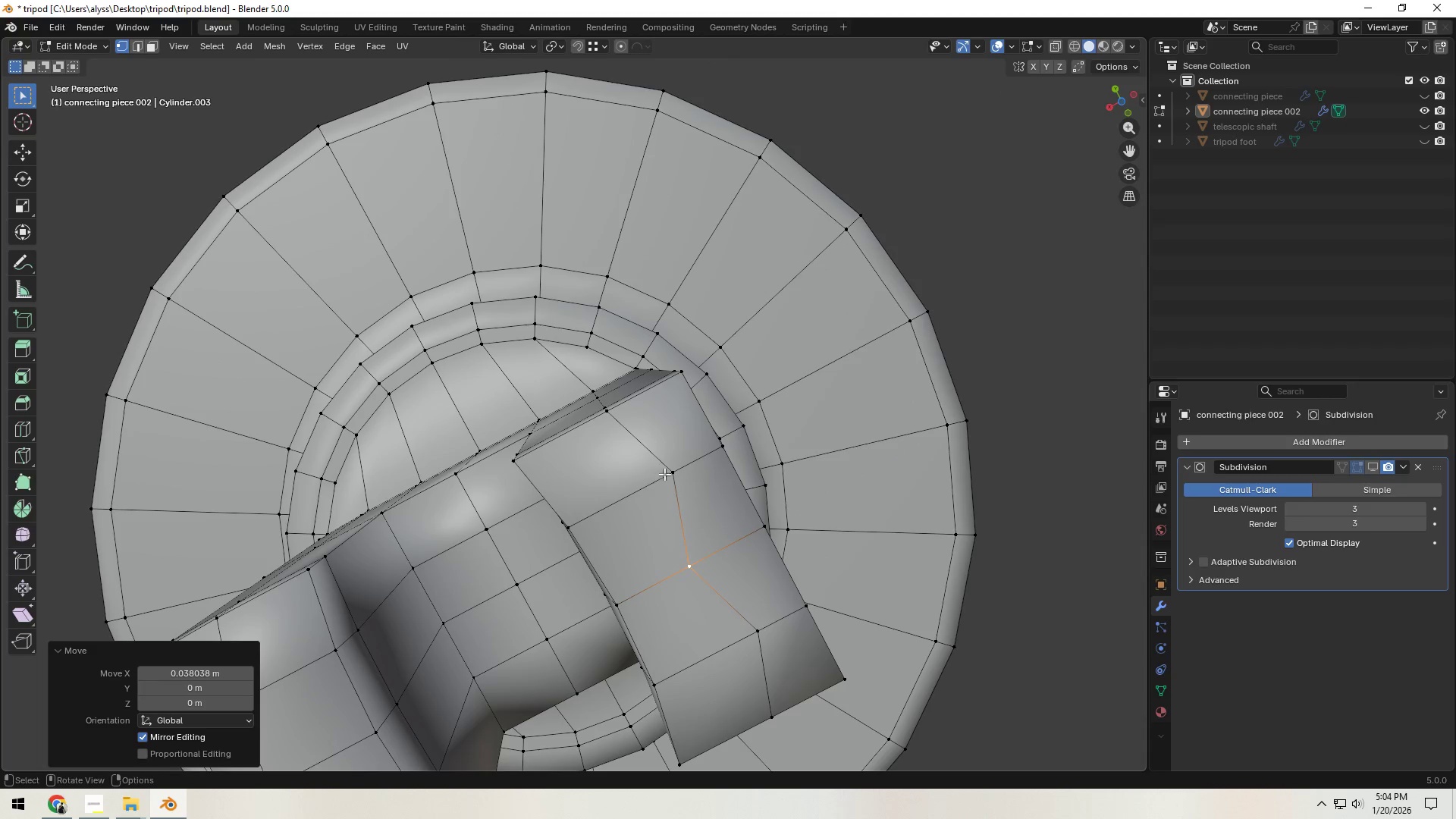 
double_click([670, 474])
 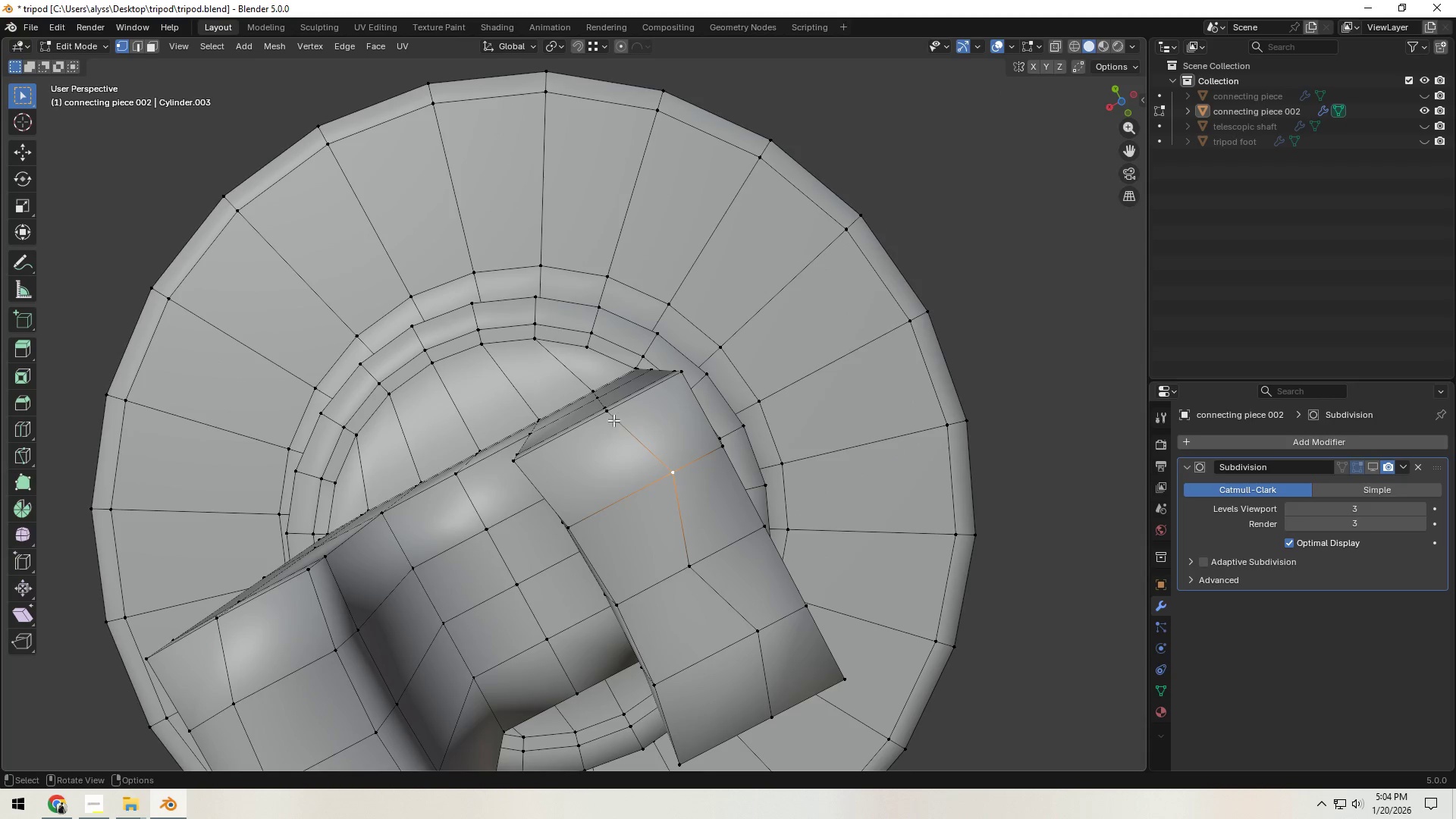 
type(gx)
 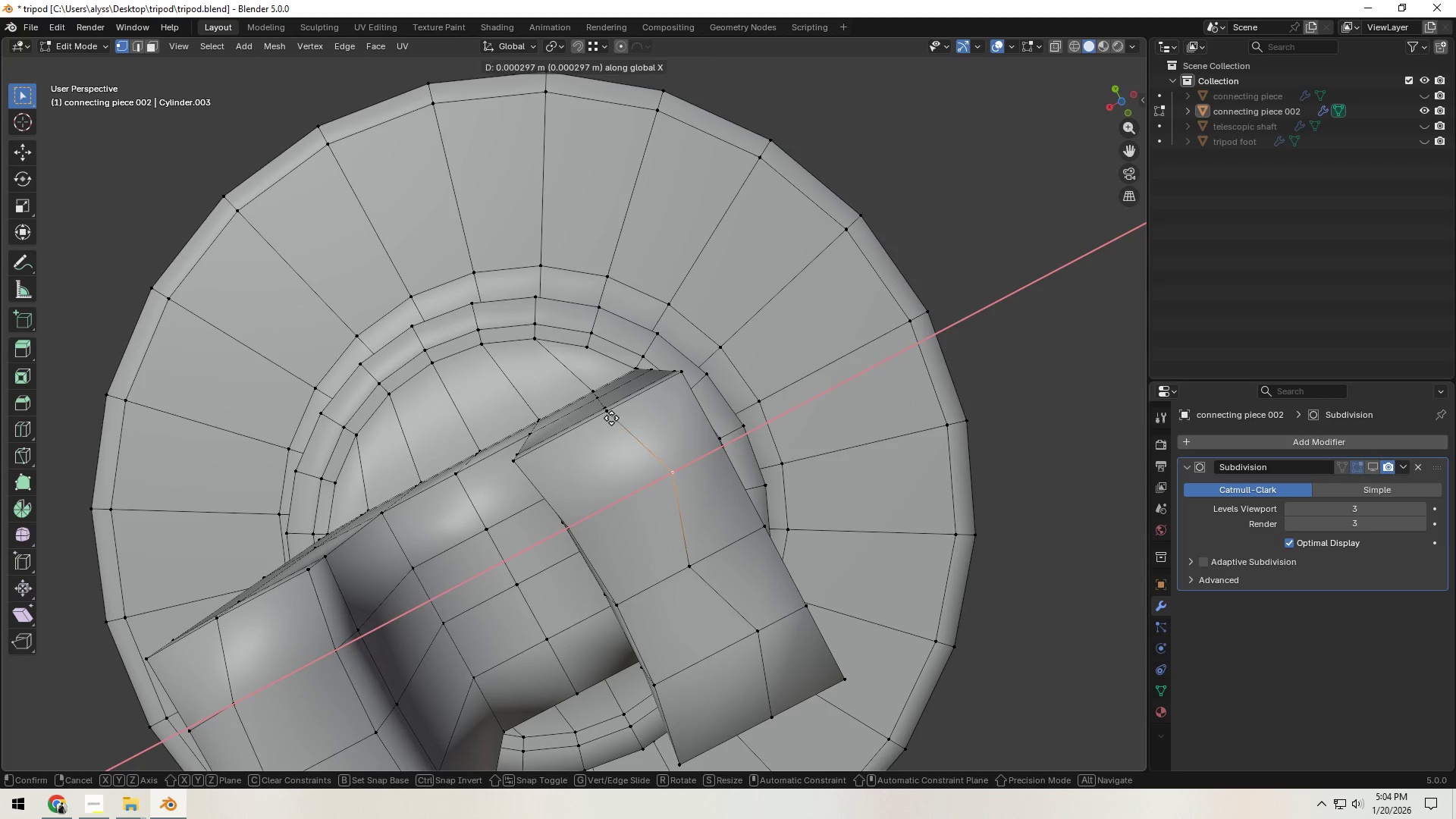 
hold_key(key=ControlLeft, duration=0.45)
left_click([611, 418])
 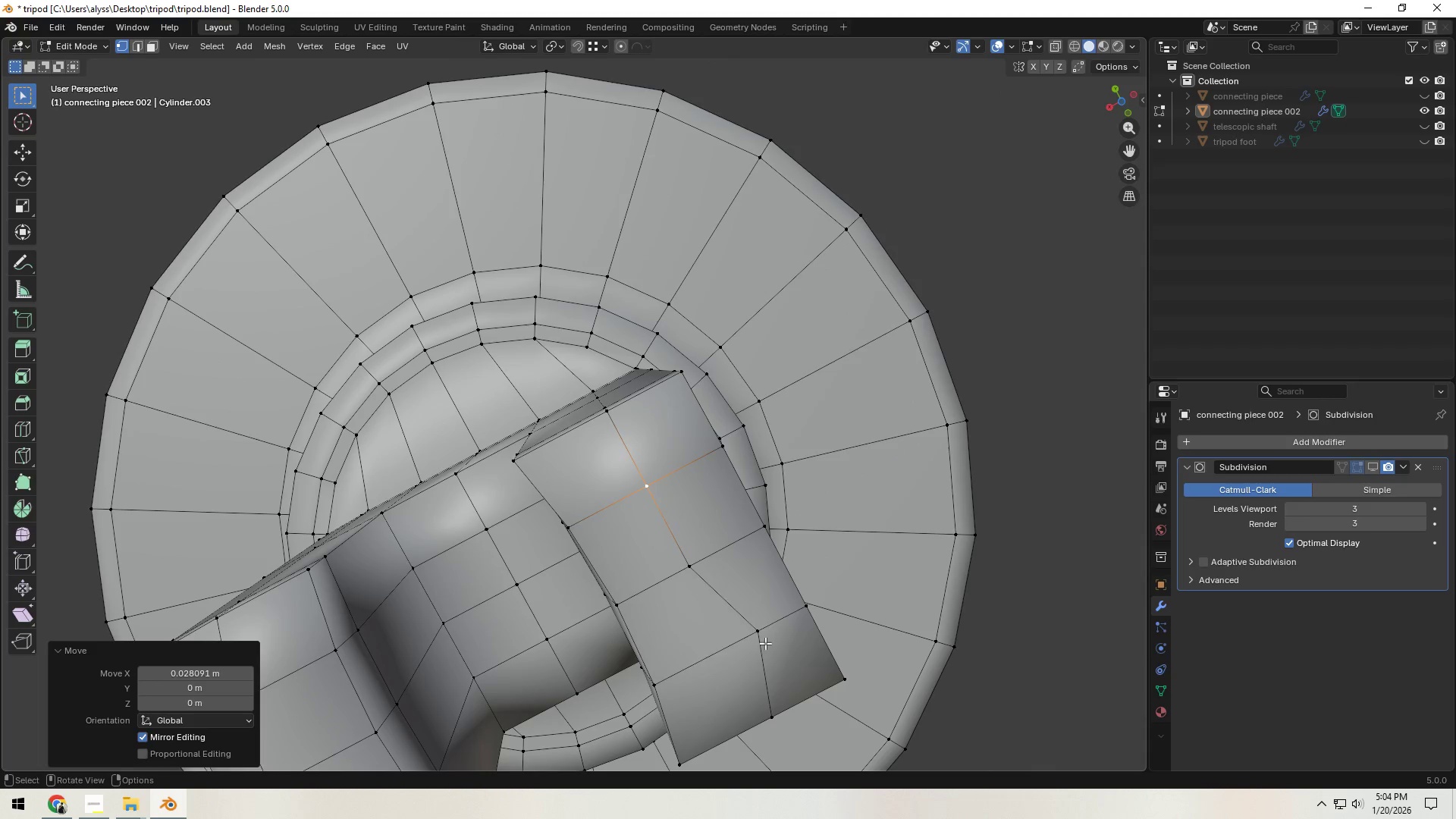 
type(gx)
 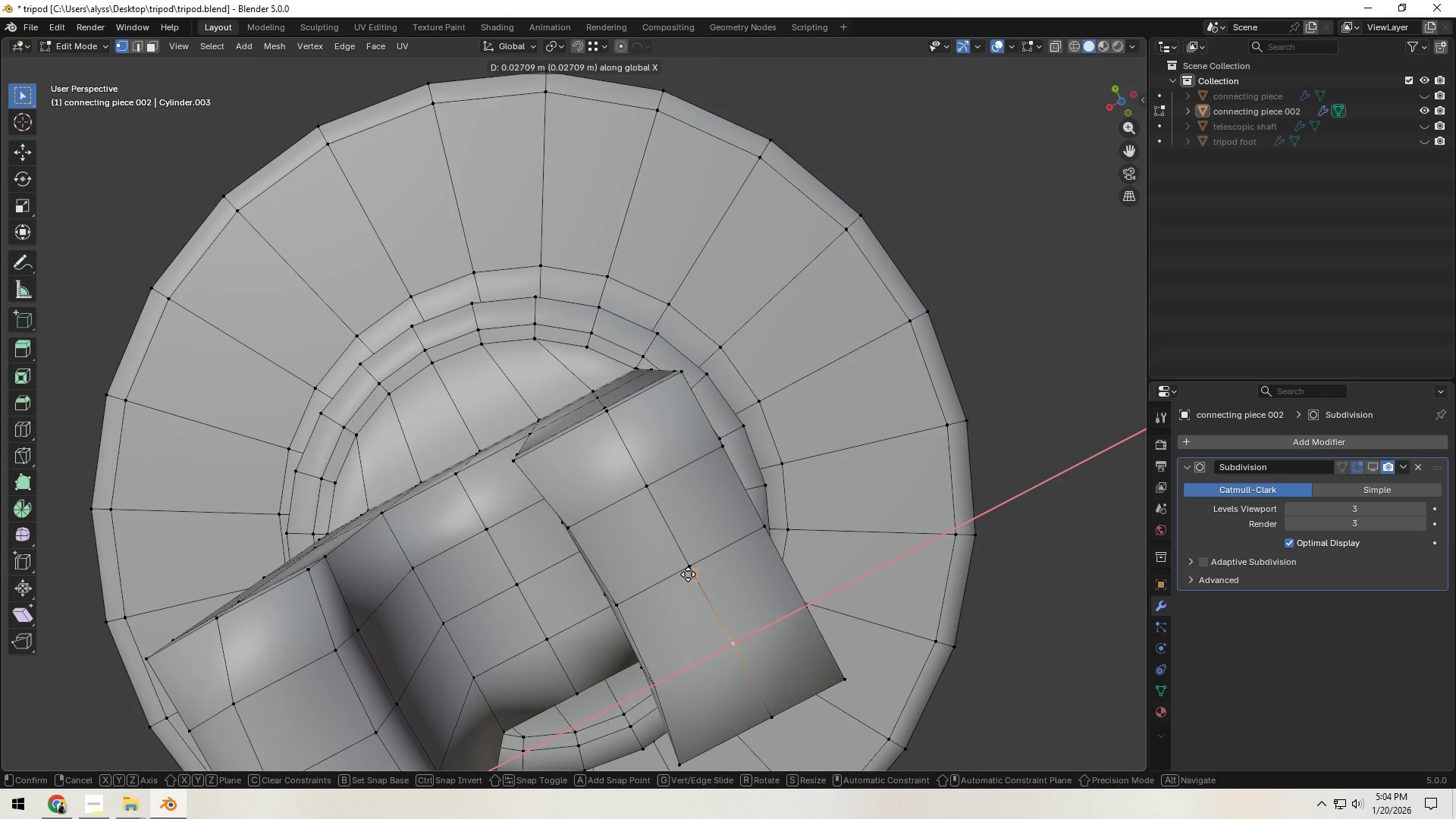 
hold_key(key=ControlLeft, duration=0.38)
left_click([688, 574])
 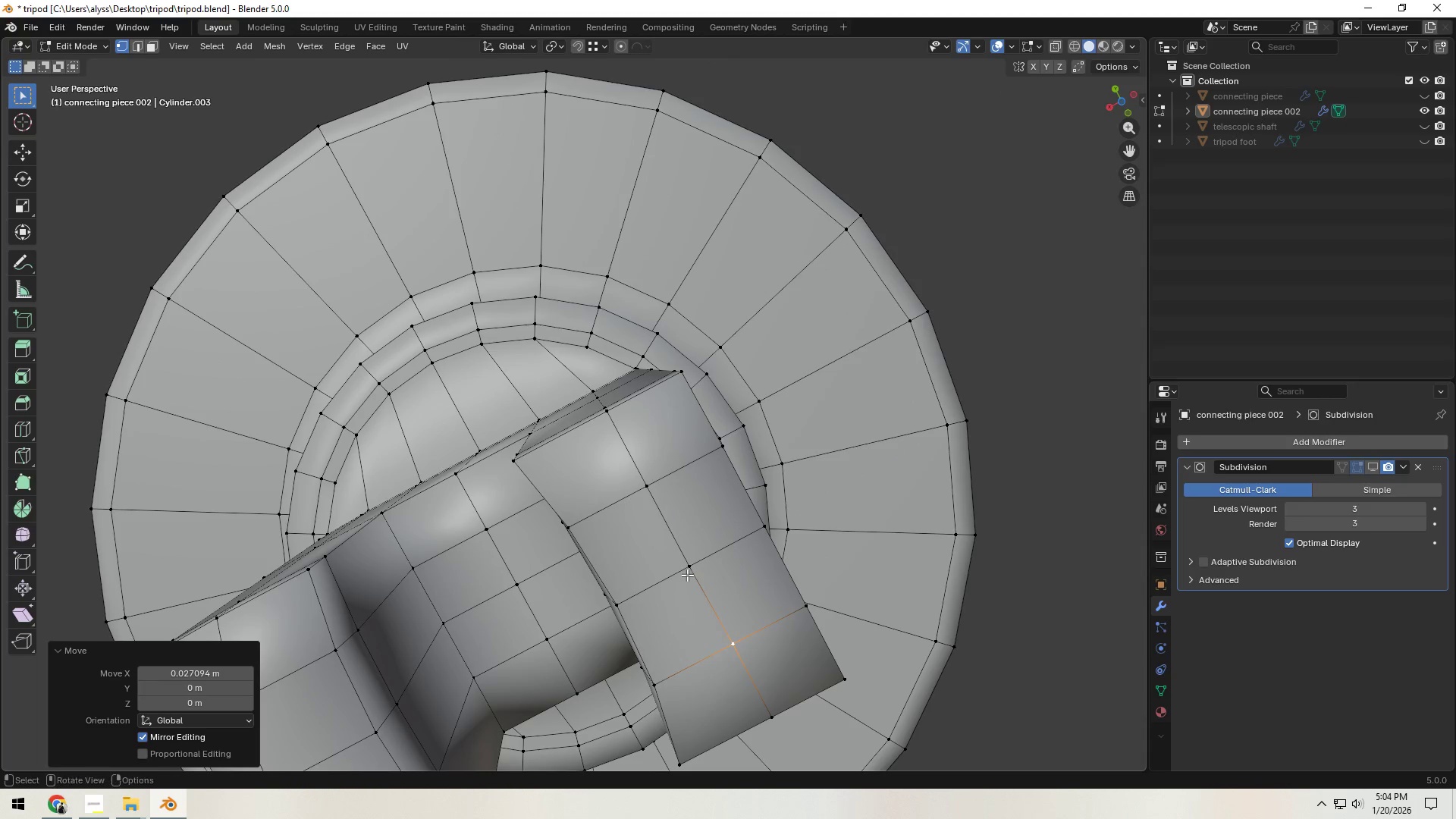 
scroll: coordinate [687, 576], scroll_direction: down, amount: 2.0
 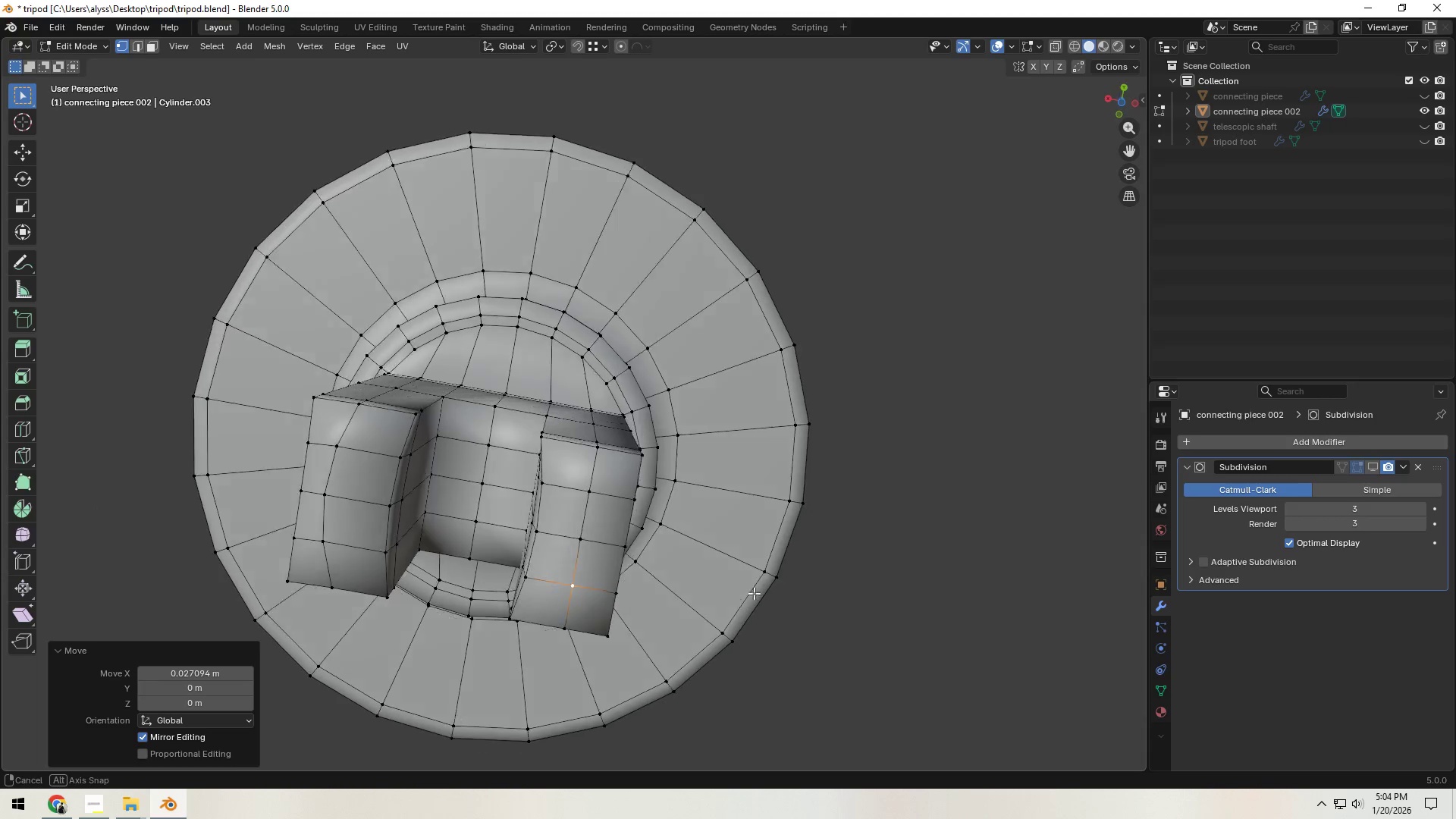 
hold_key(key=ShiftLeft, duration=0.47)
 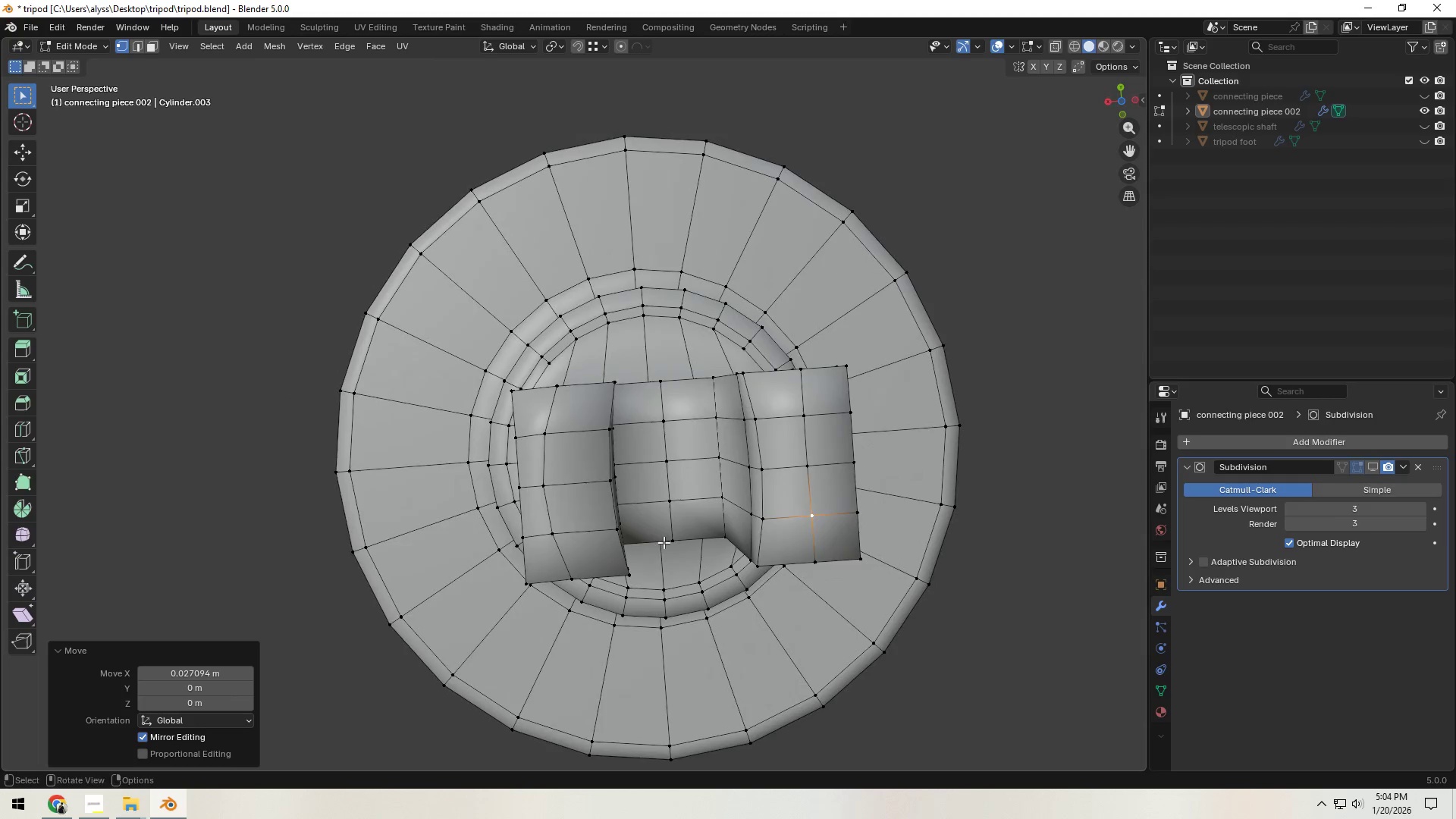 
left_click([557, 435])
 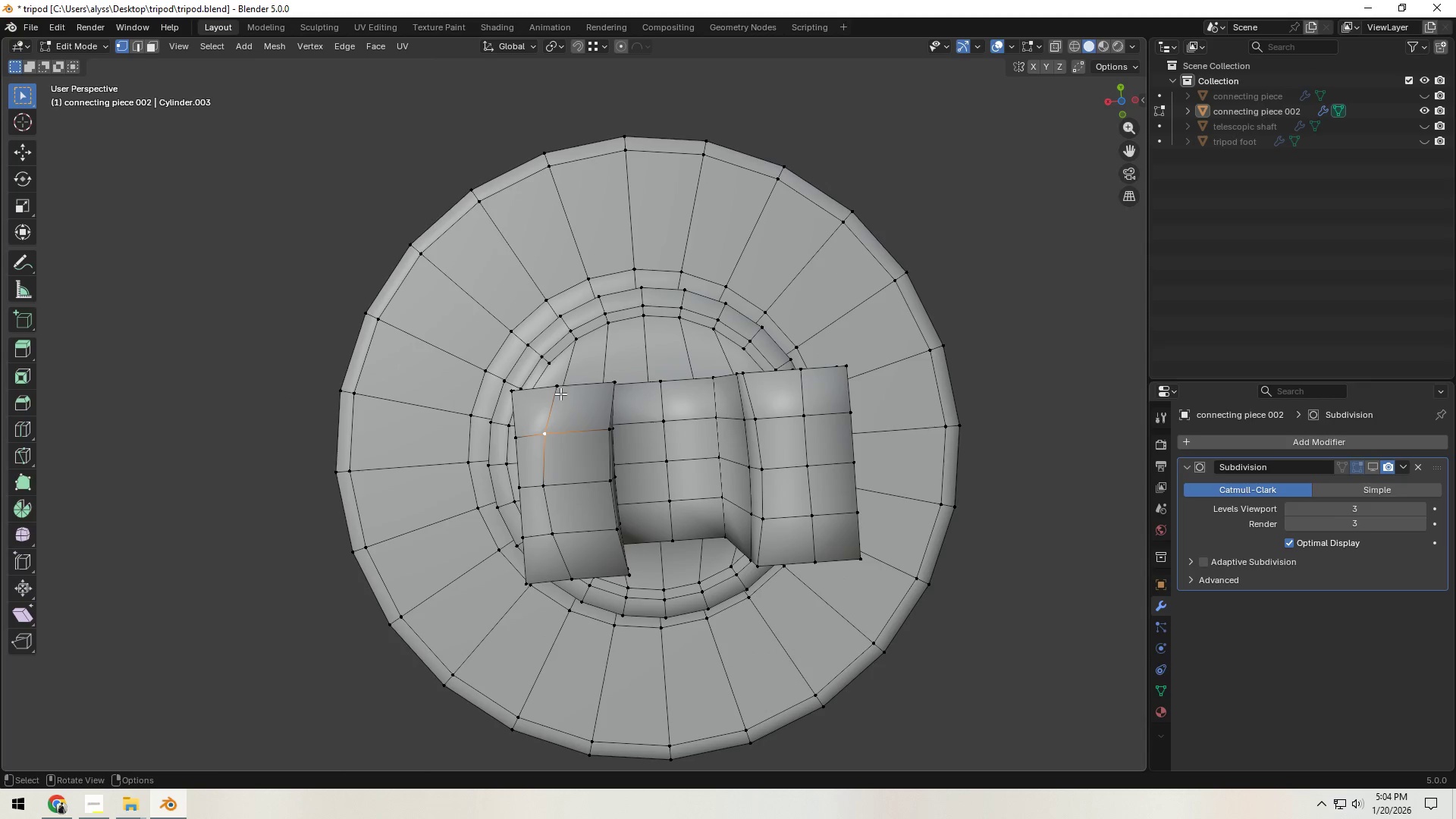 
type(gx)
 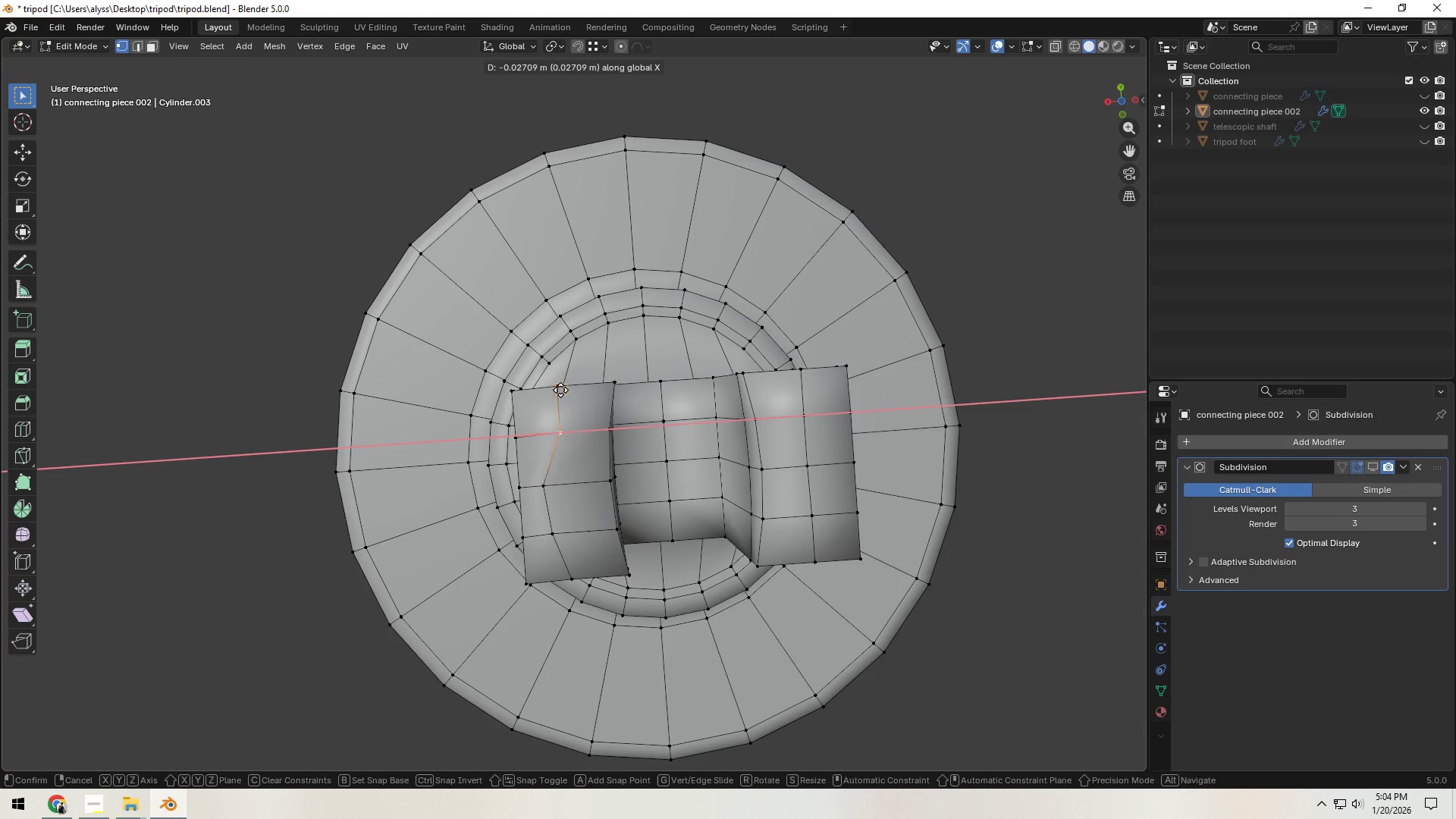 
hold_key(key=ControlLeft, duration=0.45)
left_click([560, 390])
 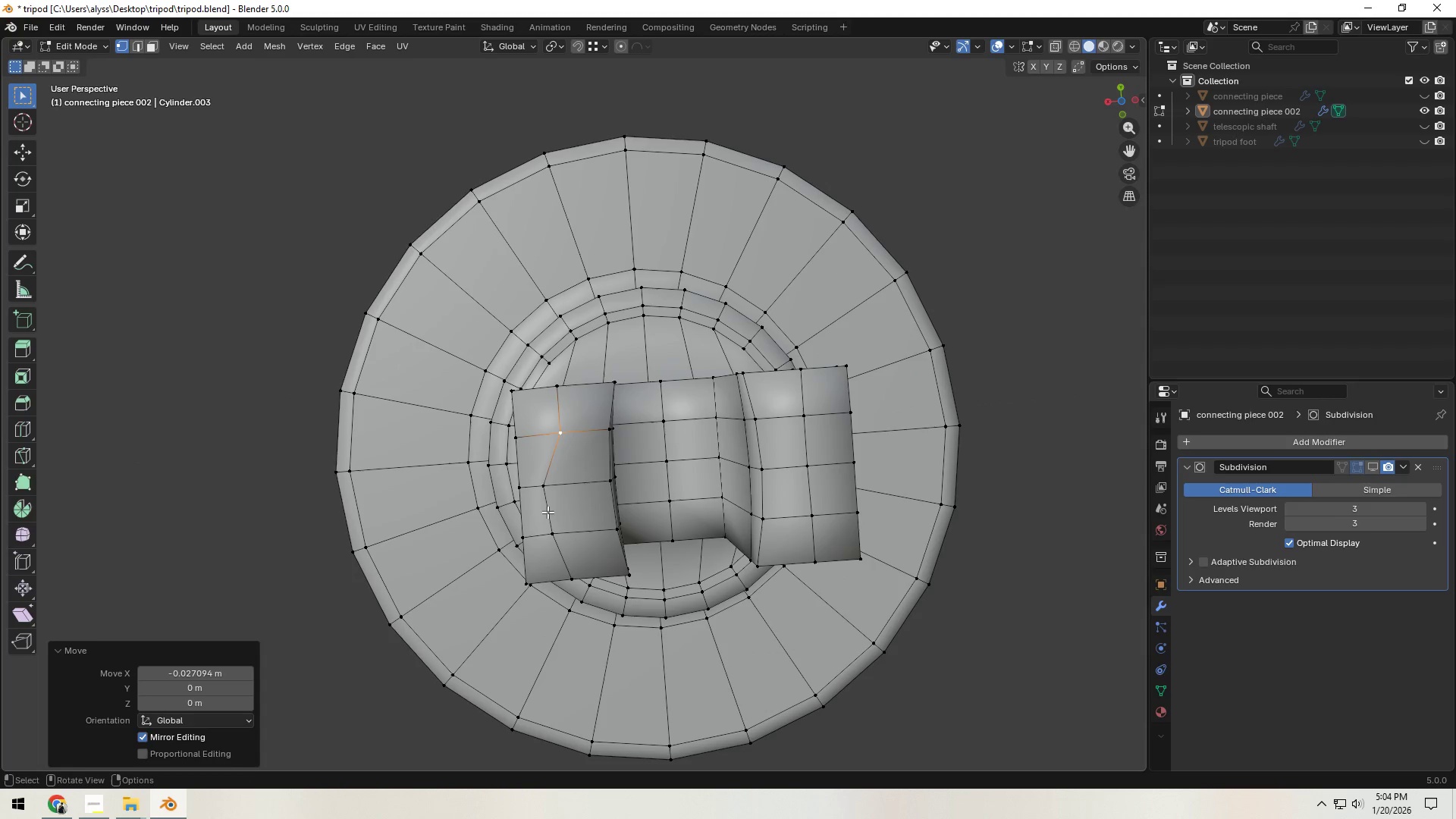 
left_click([542, 491])
 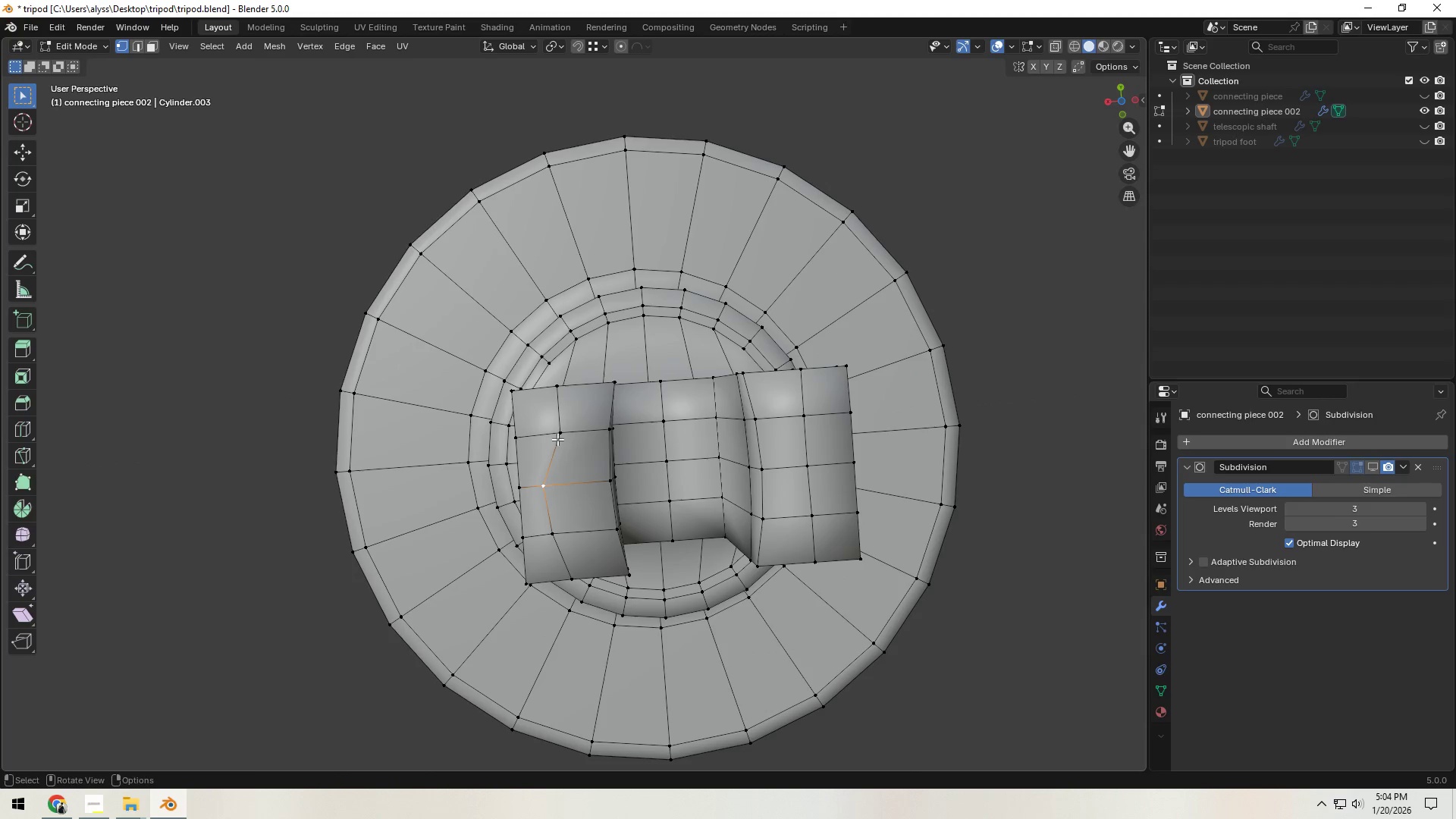 
type(gx)
 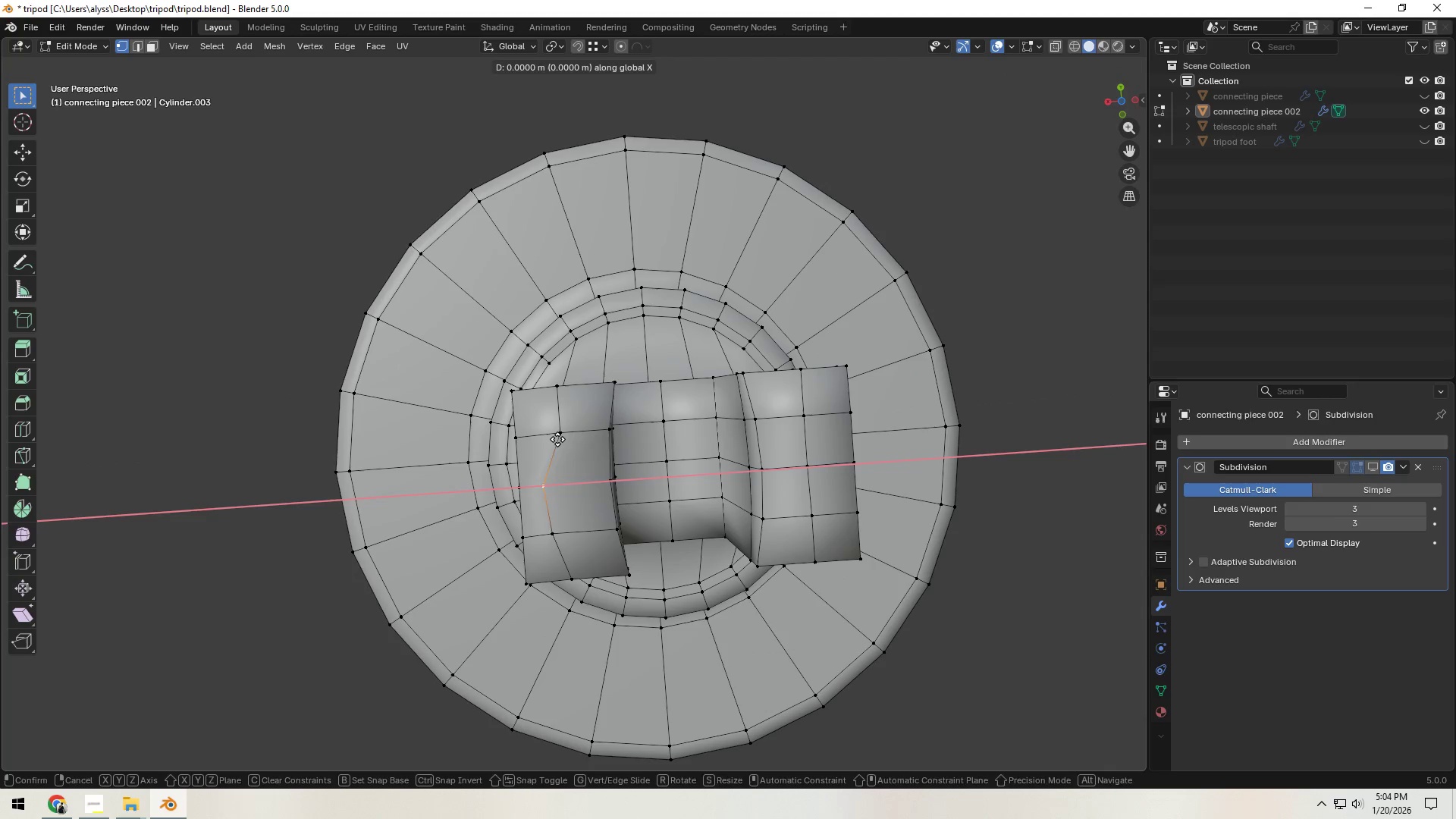 
hold_key(key=ControlLeft, duration=0.45)
left_click([557, 439])
 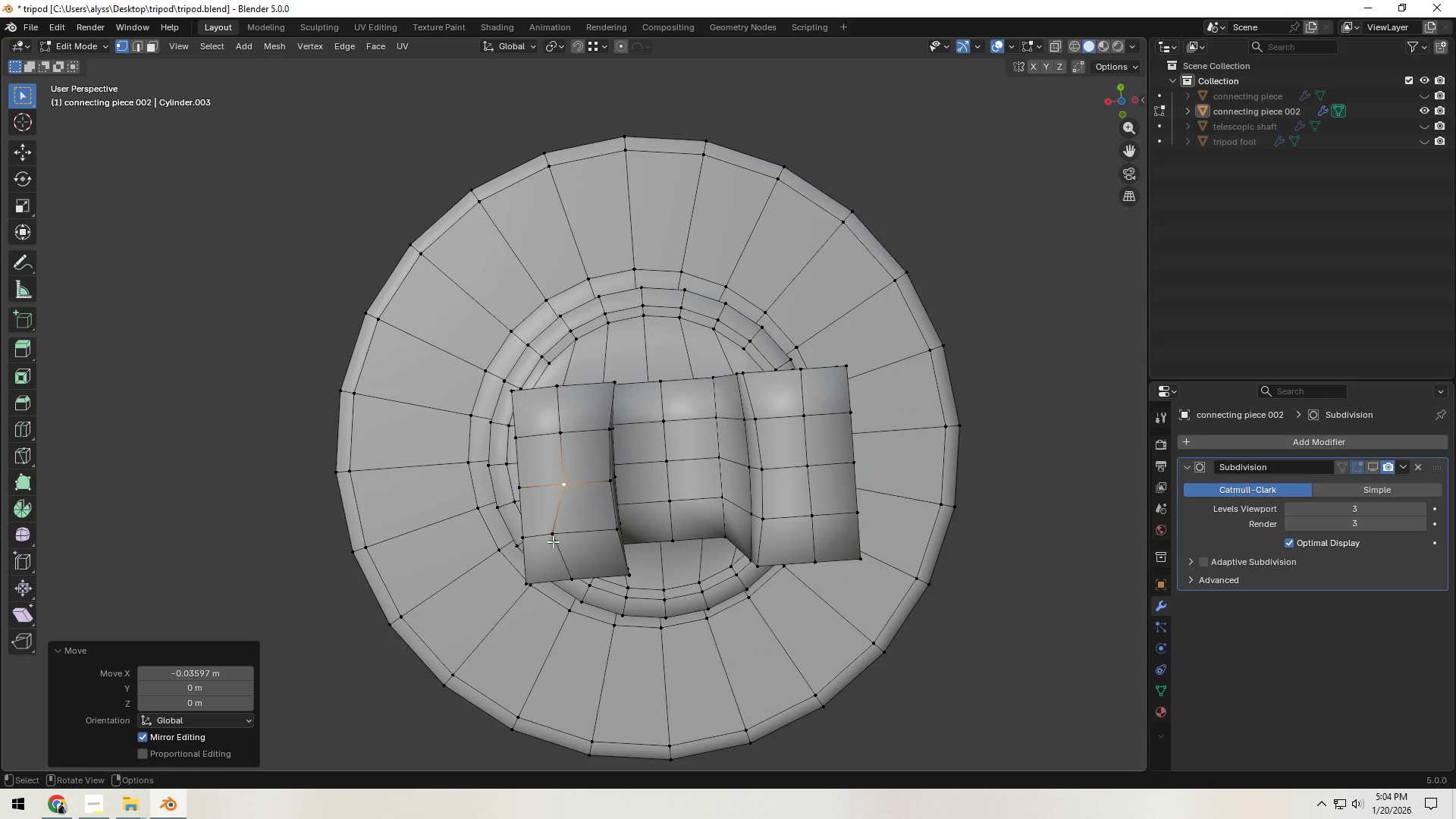 
left_click([557, 538])
 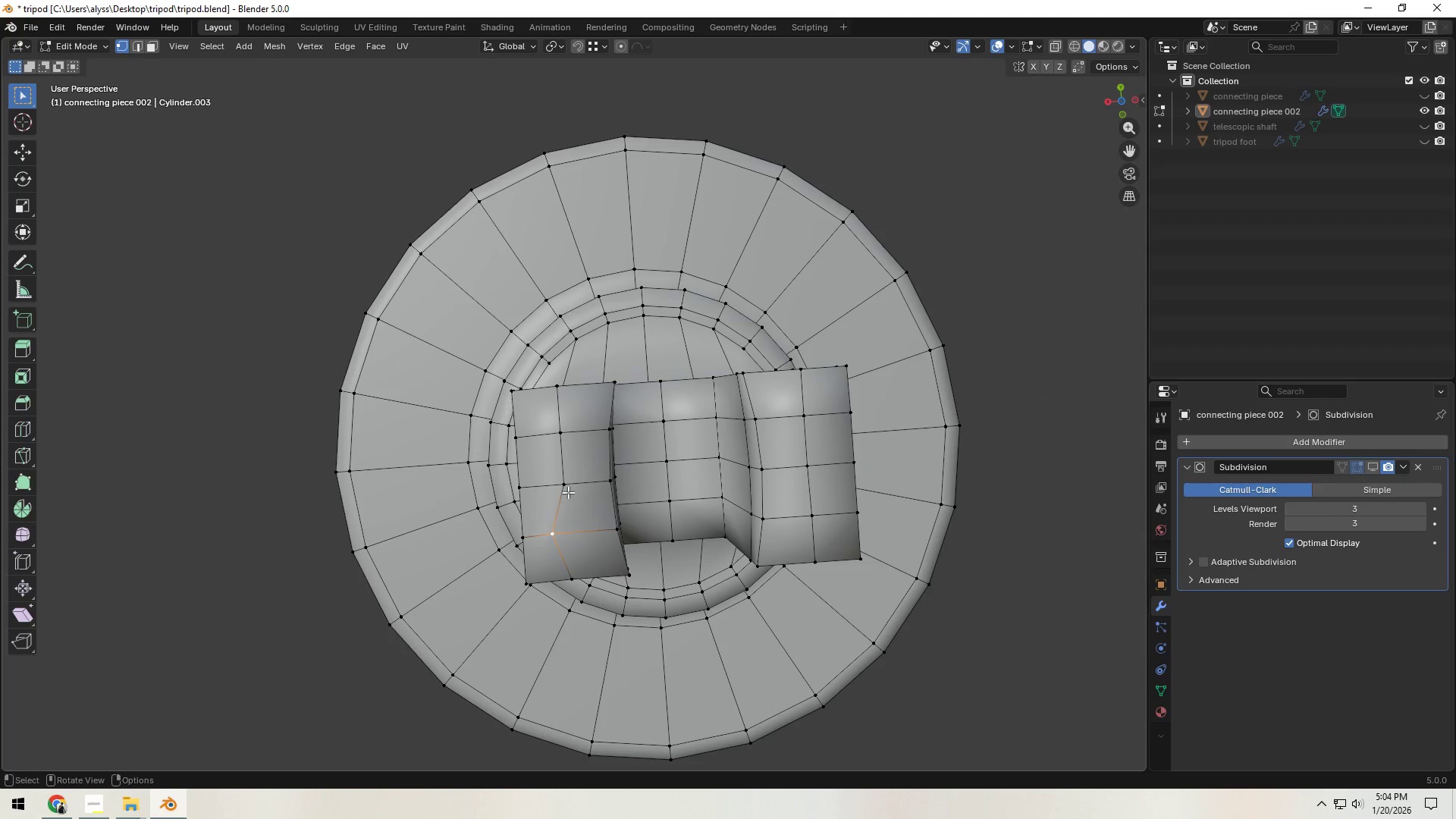 
type(gx)
 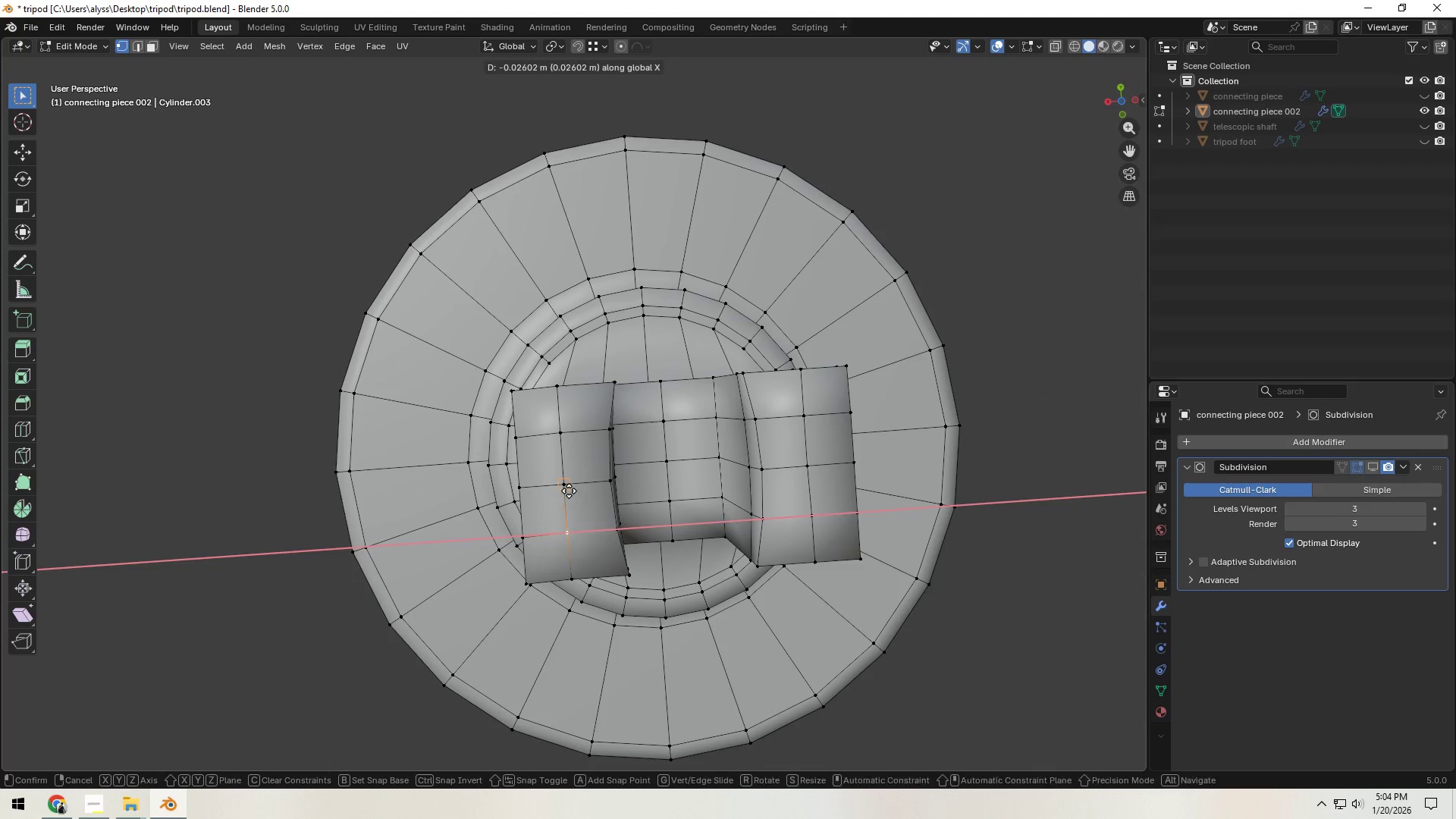 
hold_key(key=ControlLeft, duration=0.45)
 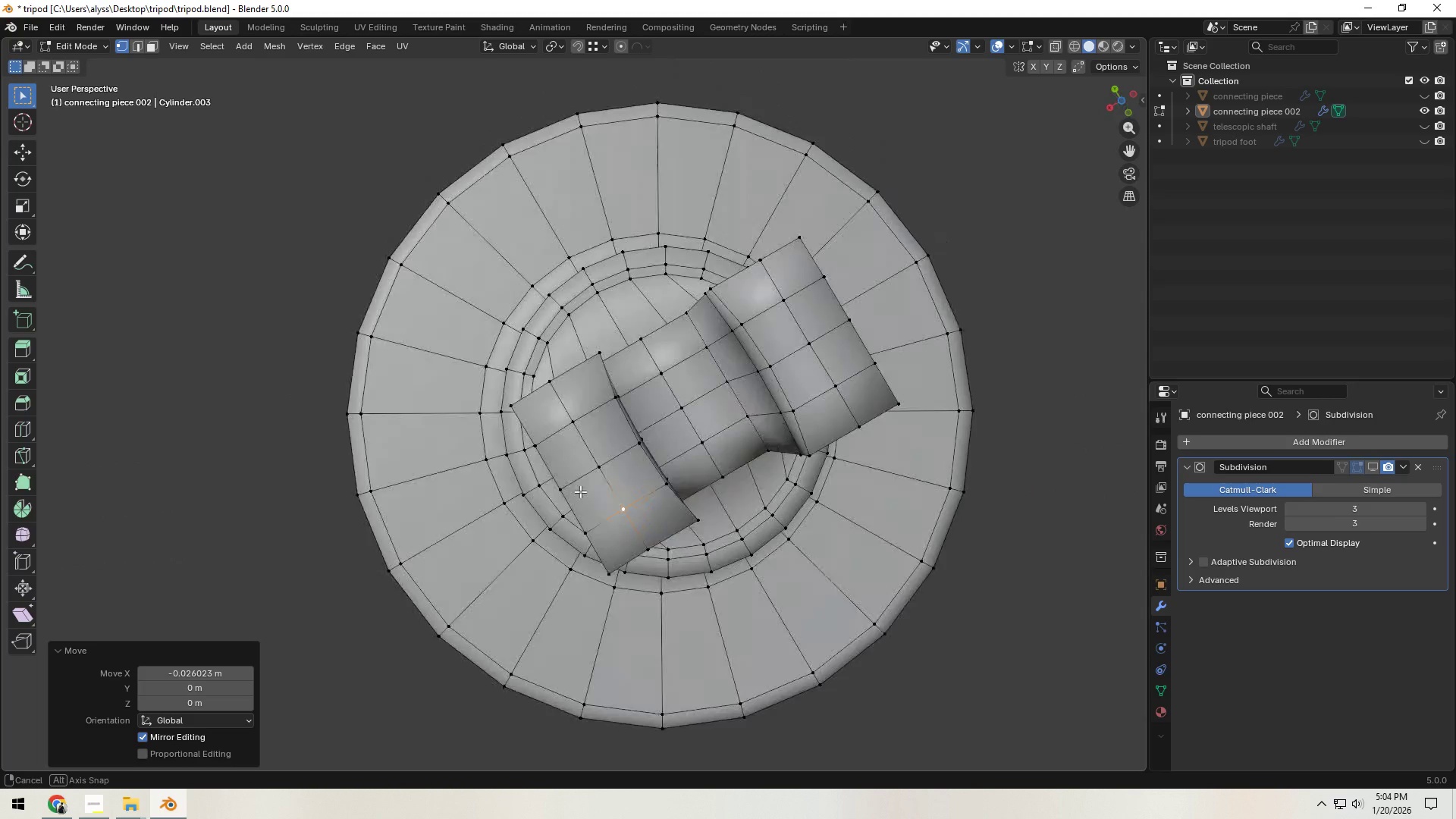 
scroll: coordinate [641, 480], scroll_direction: up, amount: 2.0
 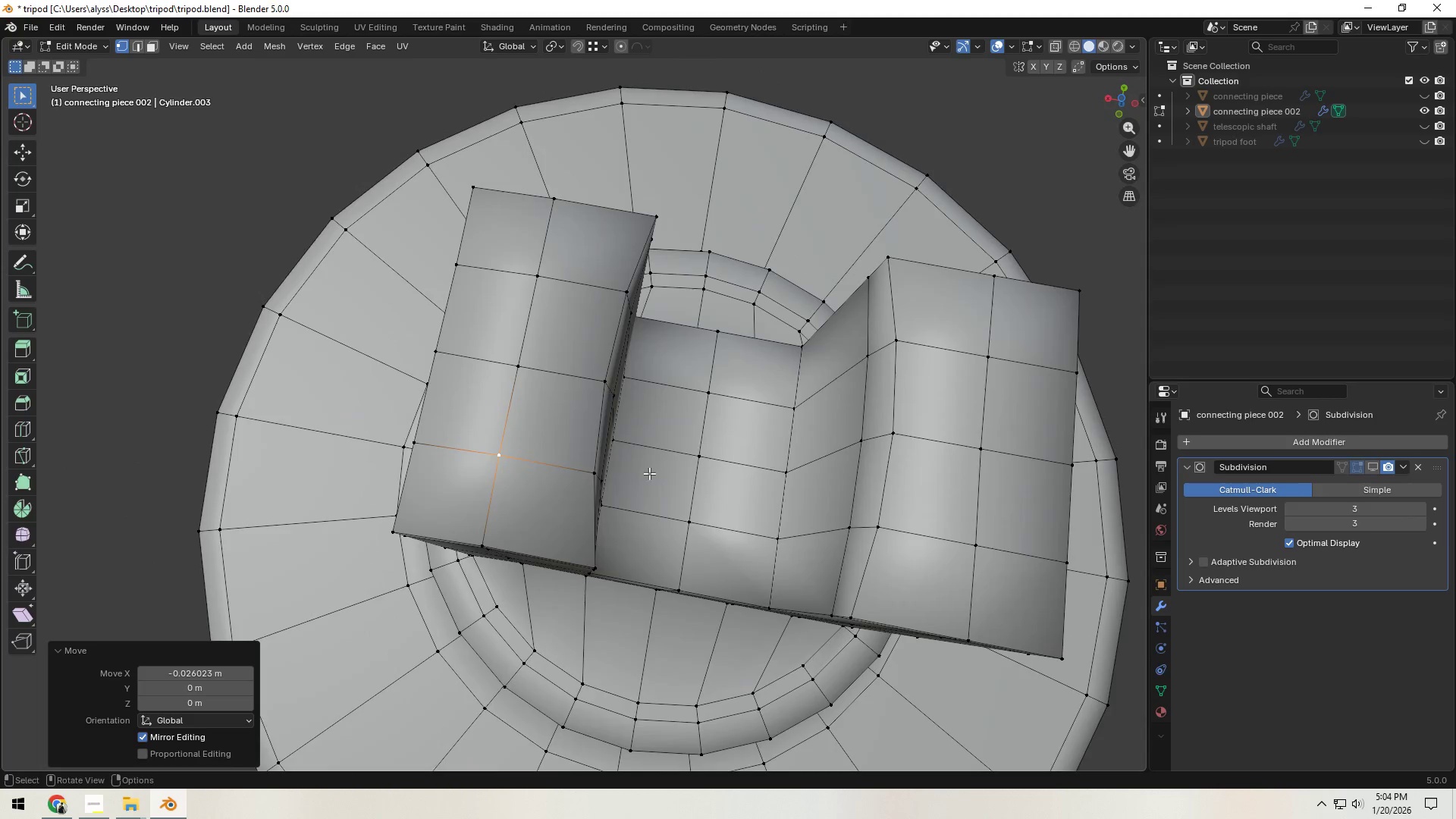 
key(Backquote)
 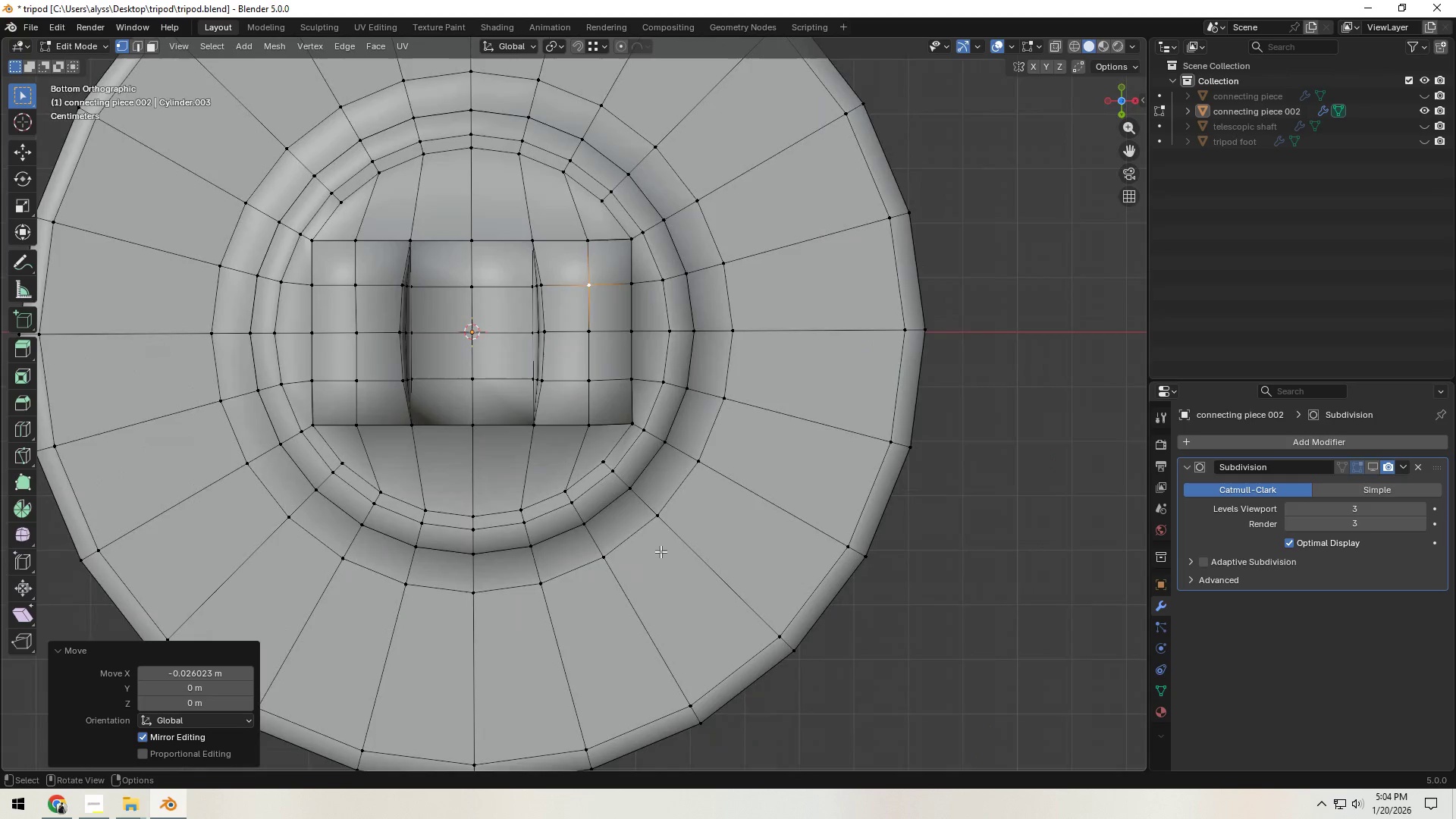 
scroll: coordinate [616, 529], scroll_direction: up, amount: 4.0
 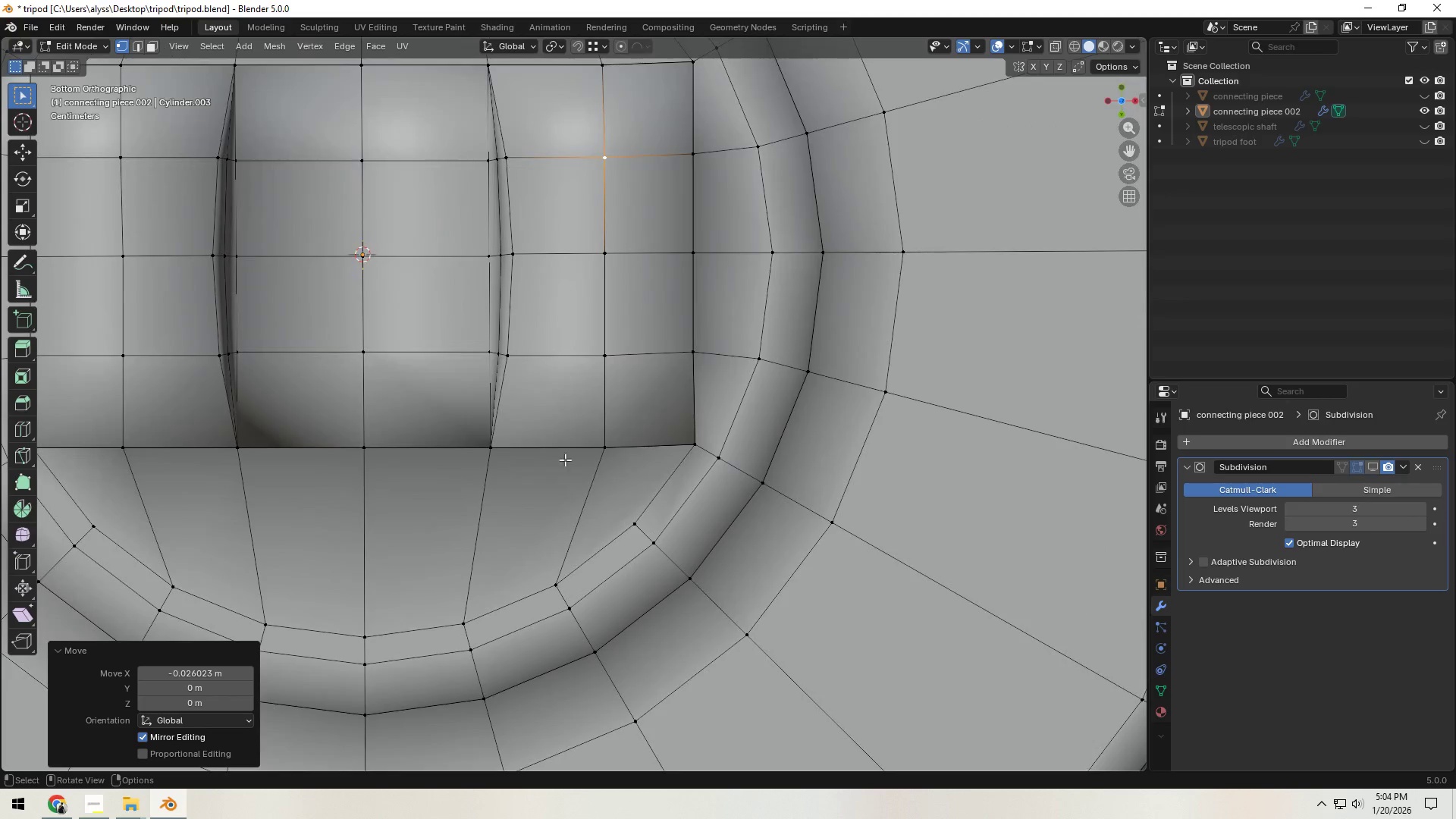 
hold_key(key=ShiftLeft, duration=0.44)
 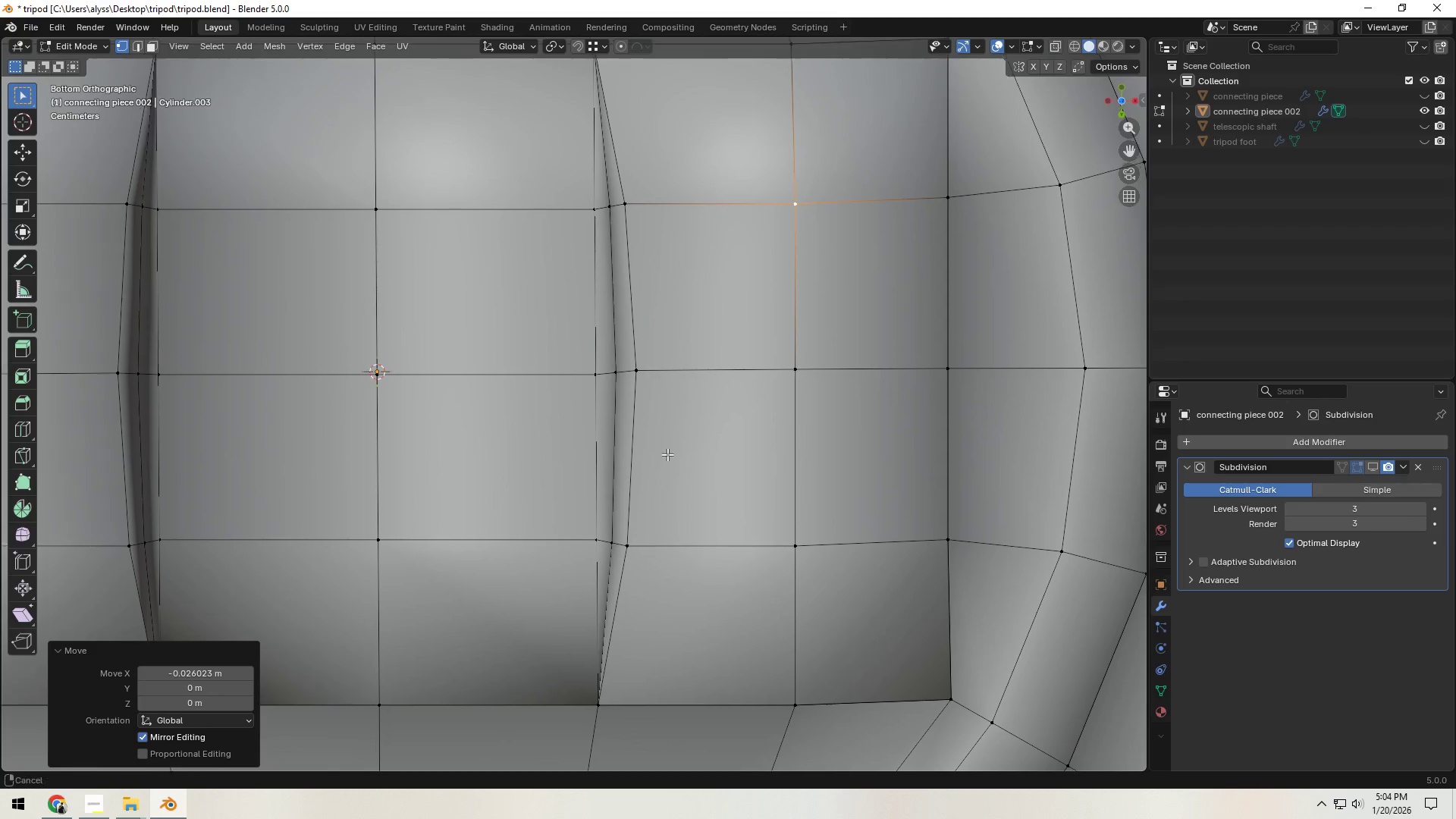 
hold_key(key=ShiftLeft, duration=0.44)
 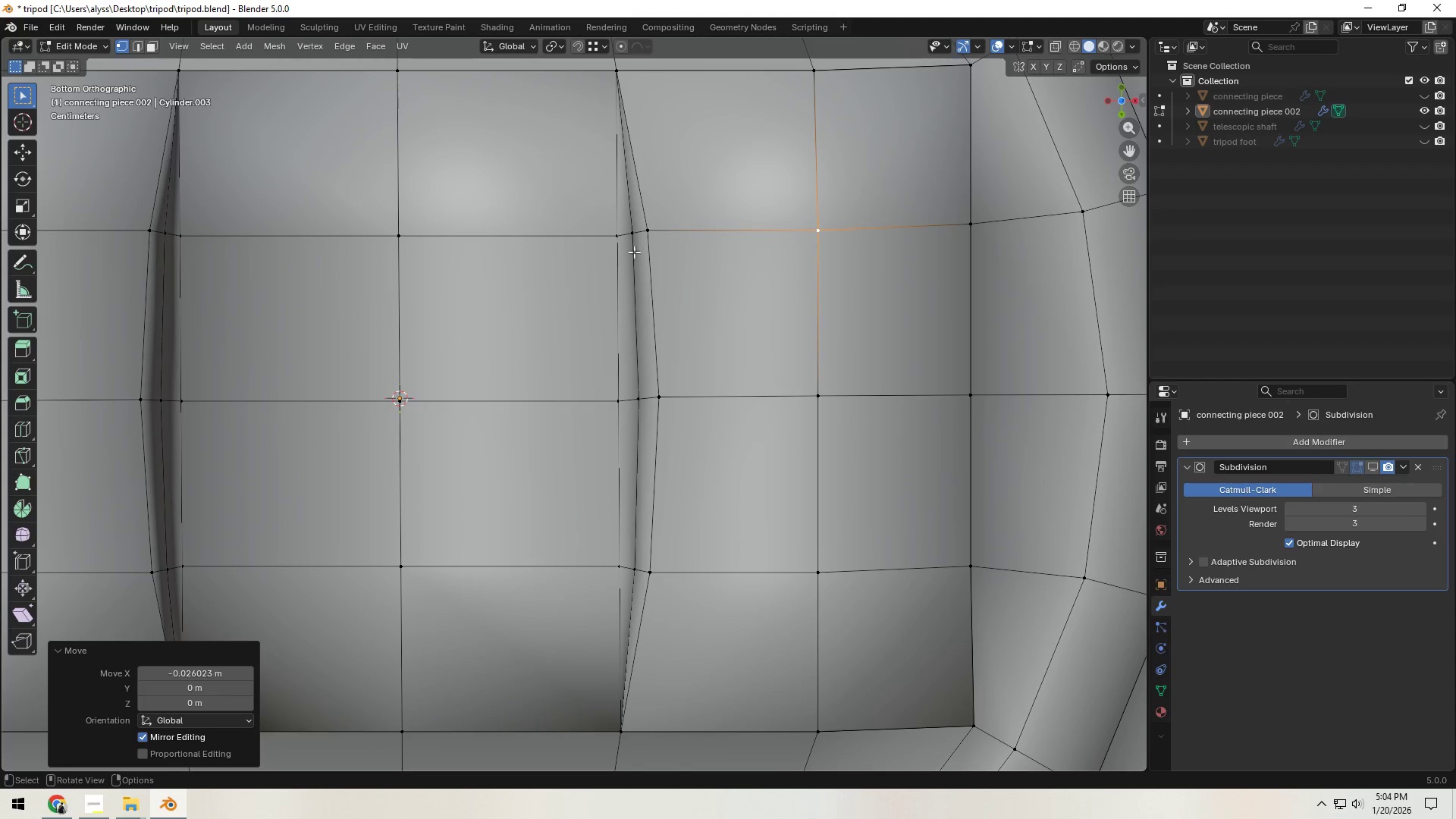 
scroll: coordinate [652, 529], scroll_direction: up, amount: 3.0
 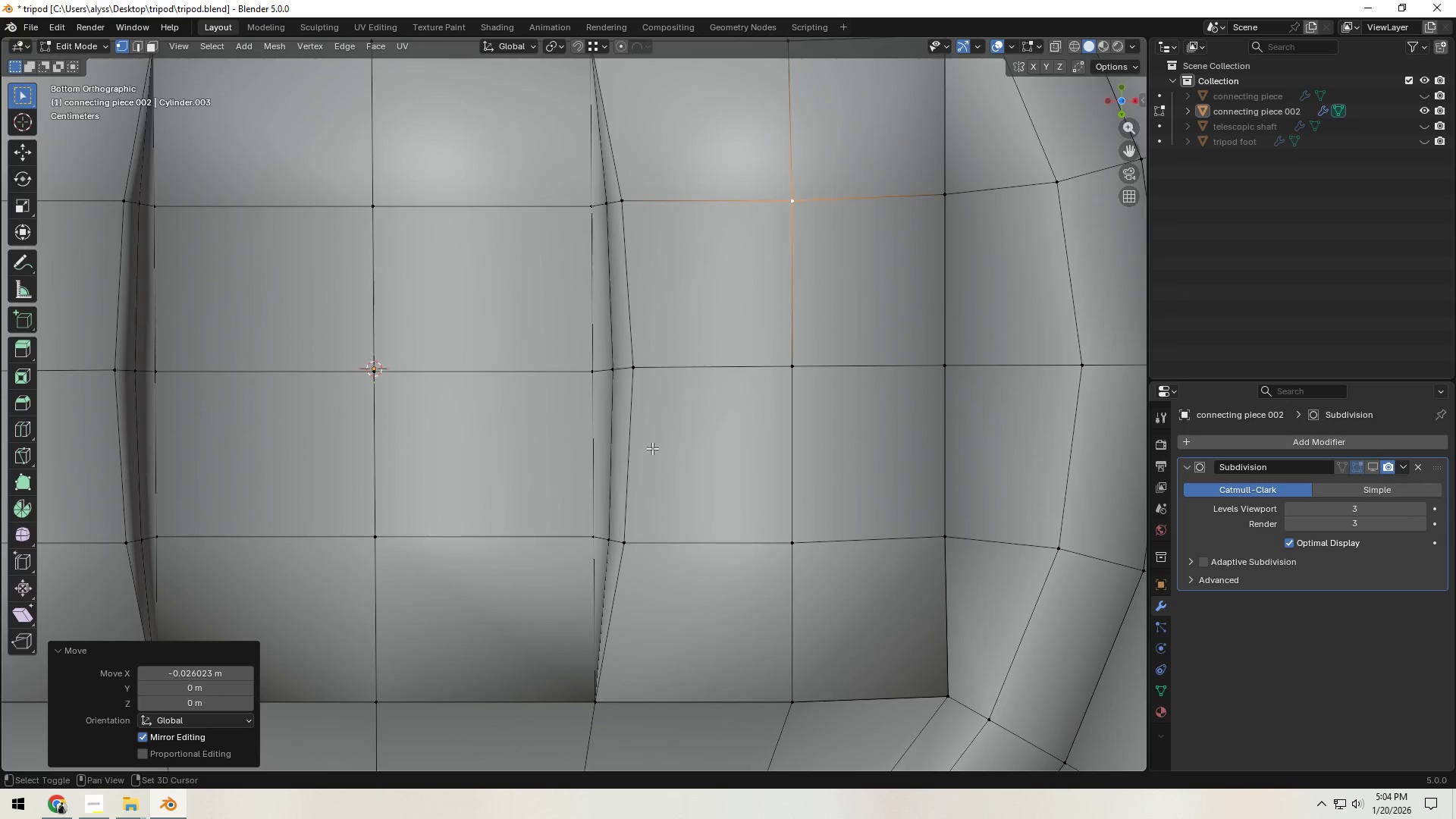 
left_click([635, 240])
 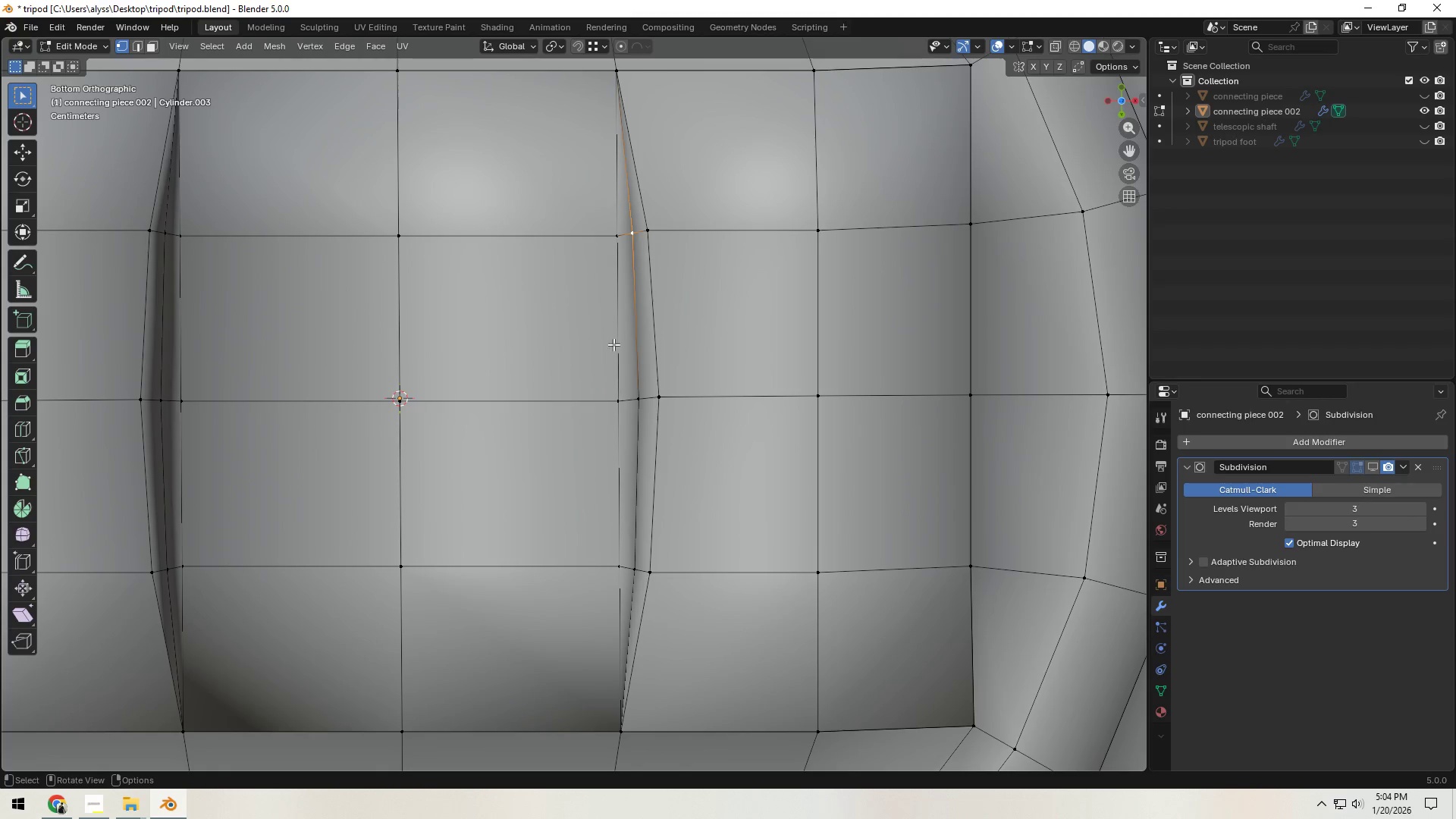 
type(gx)
 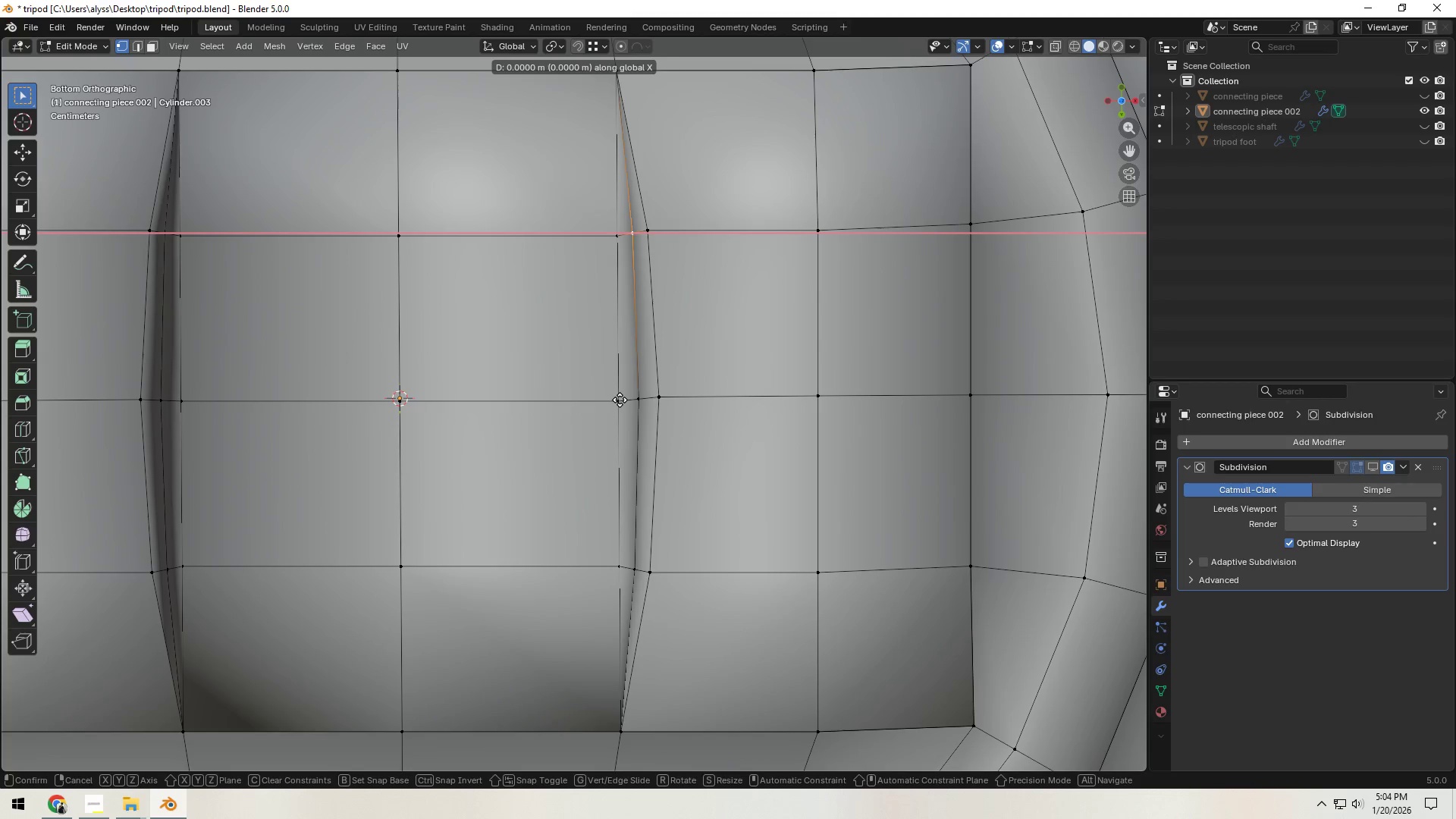 
hold_key(key=ControlLeft, duration=0.39)
left_click([620, 400])
 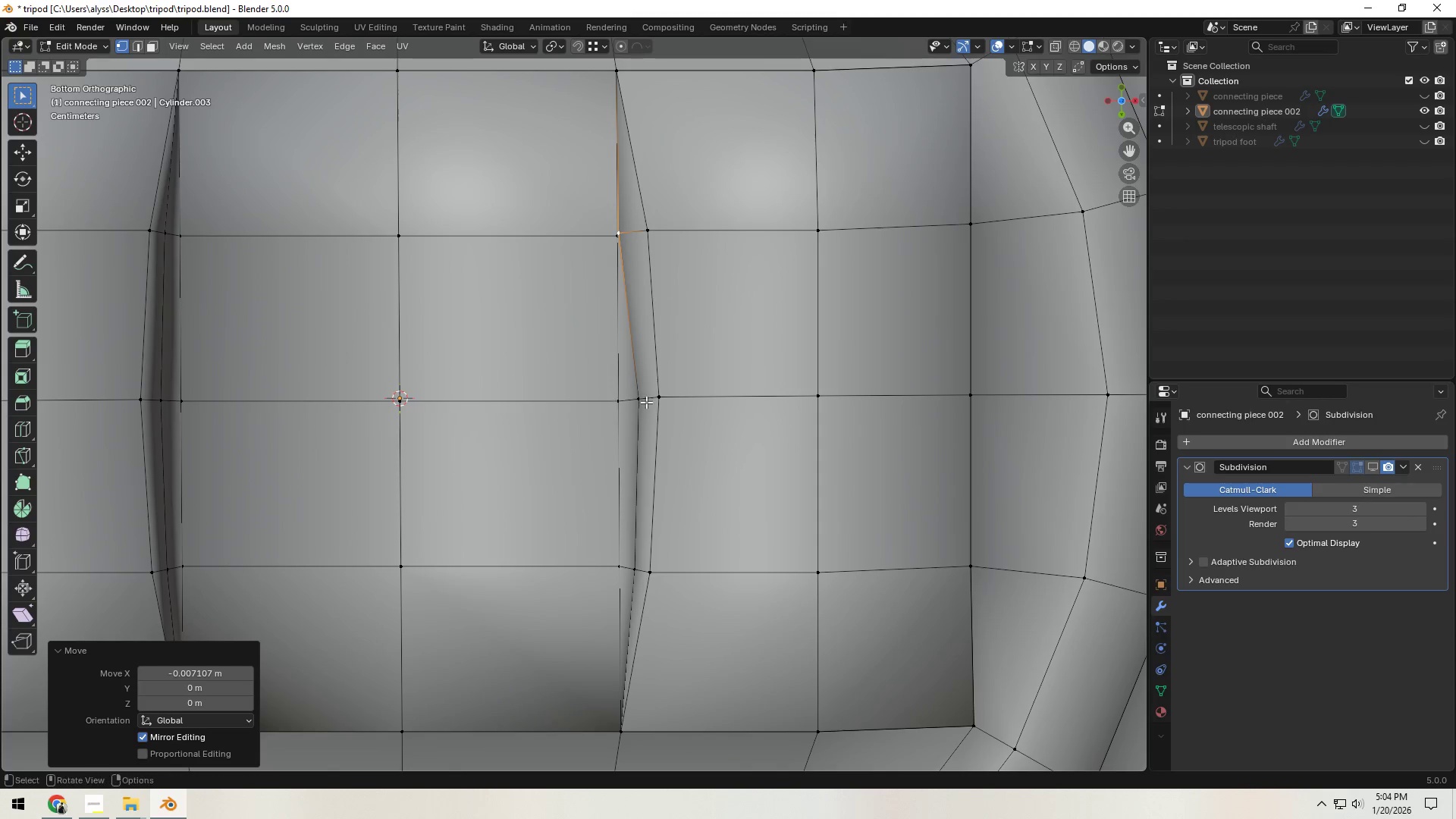 
double_click([648, 402])
 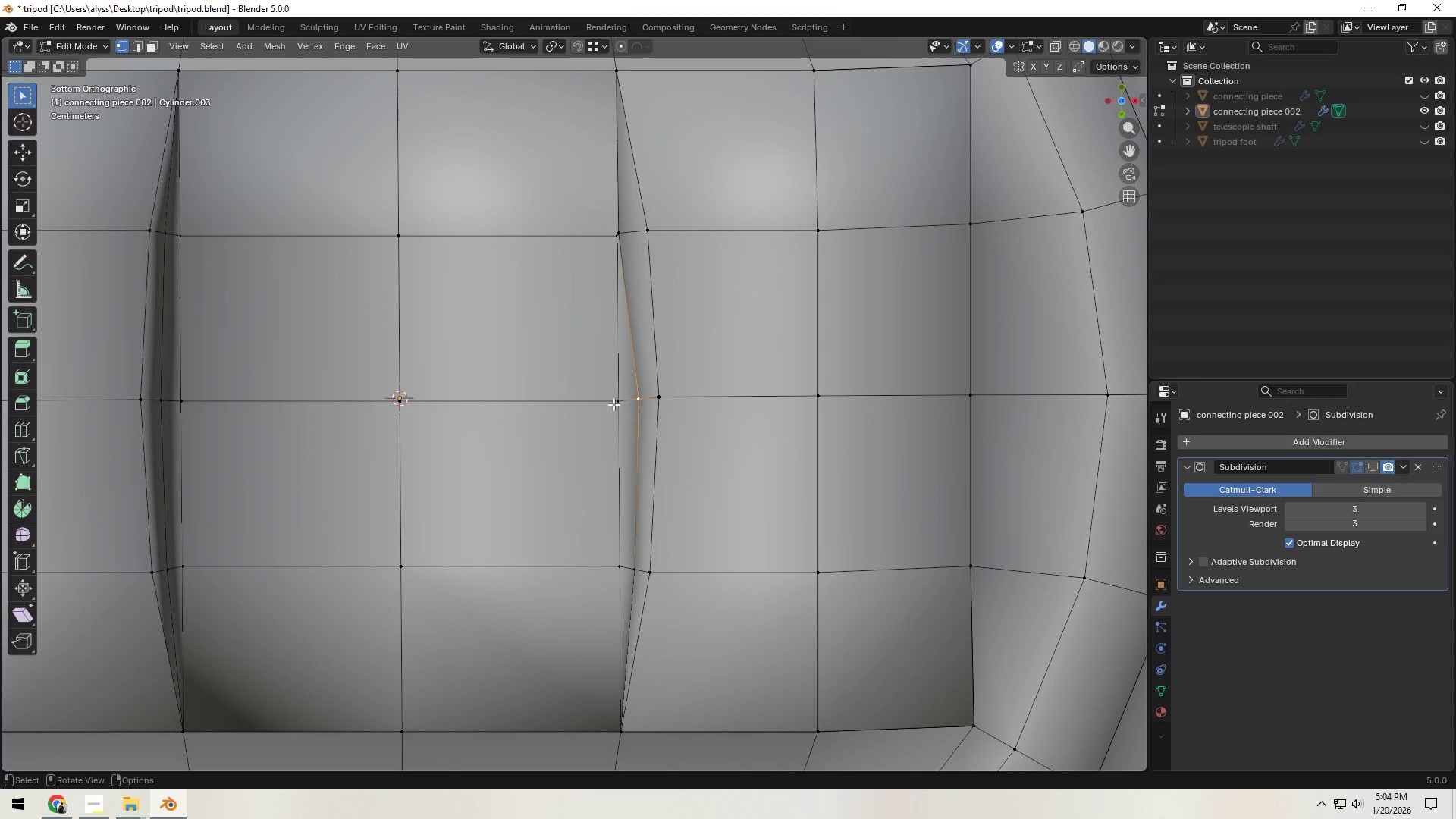 
type(gx)
 